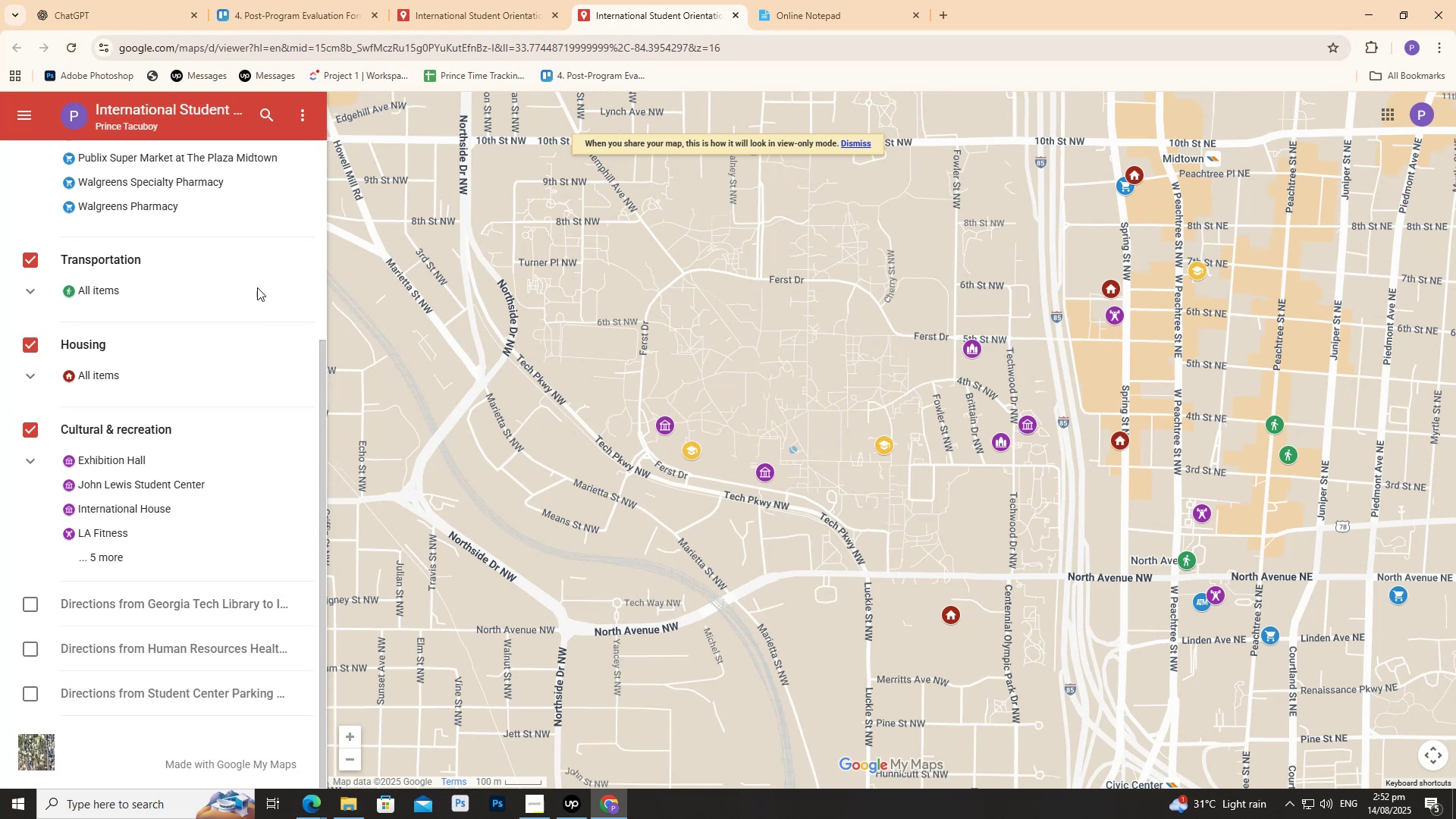 
scroll: coordinate [1117, 350], scroll_direction: up, amount: 2.0
 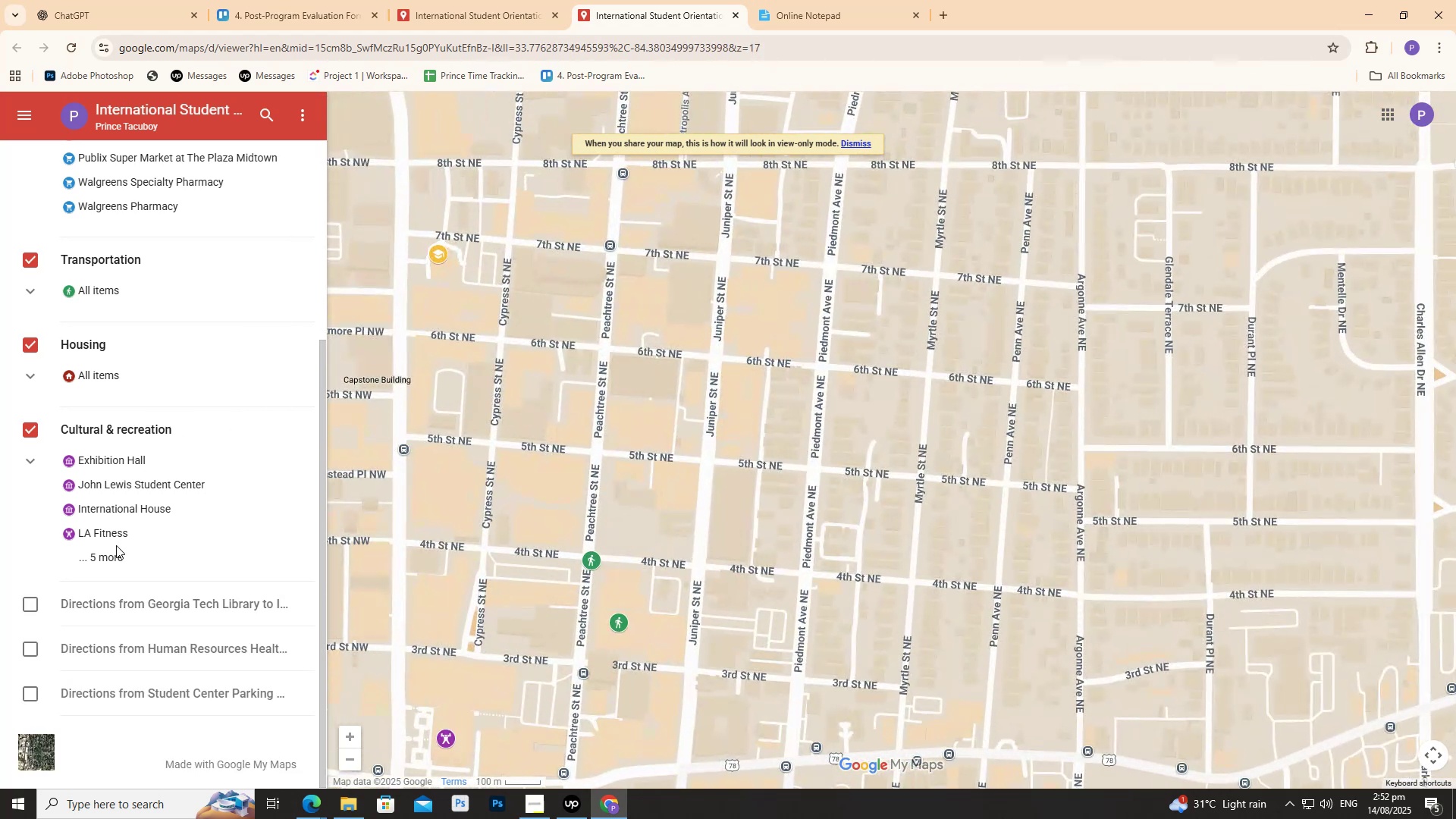 
left_click([116, 557])
 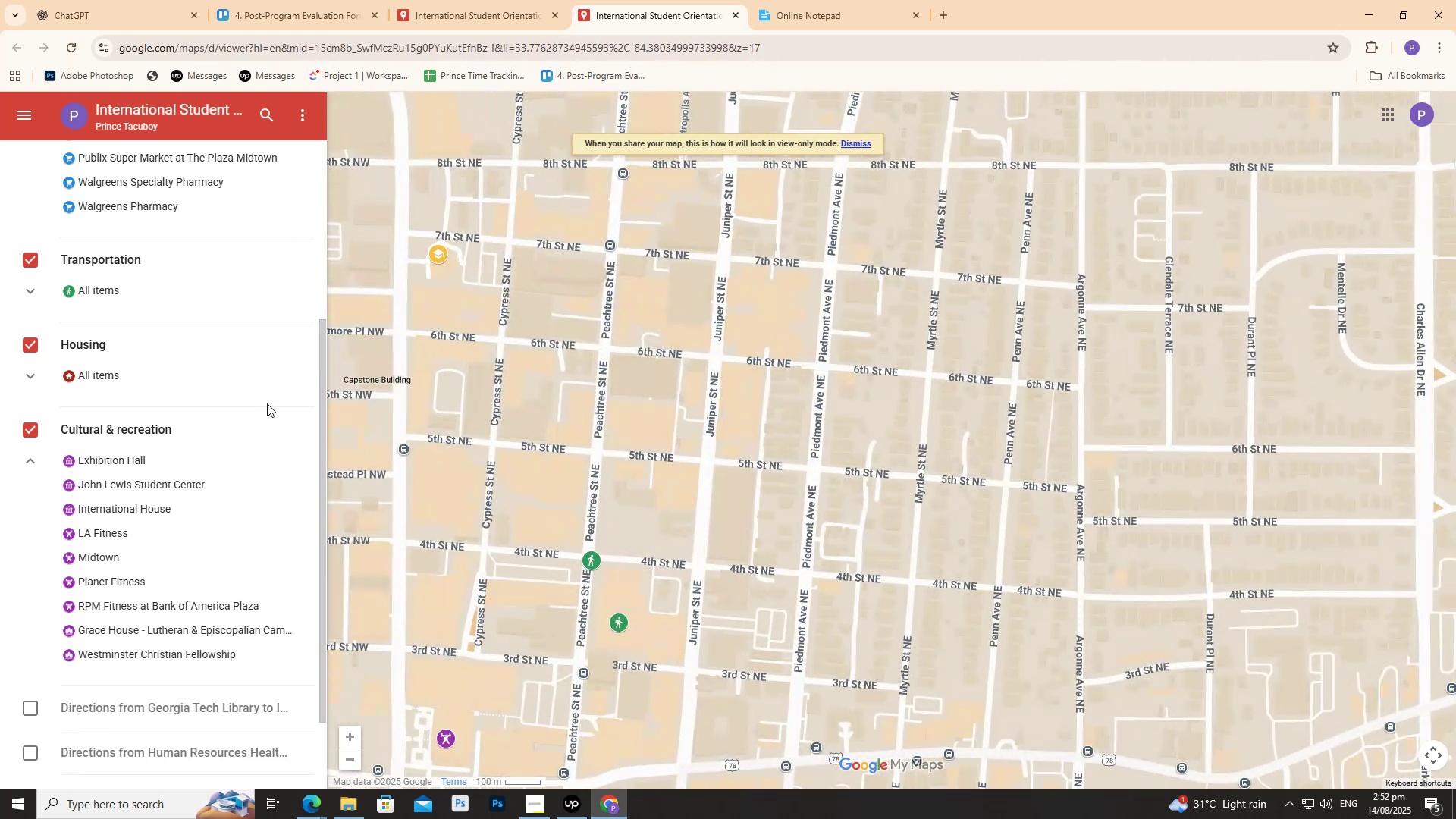 
scroll: coordinate [242, 410], scroll_direction: up, amount: 1.0
 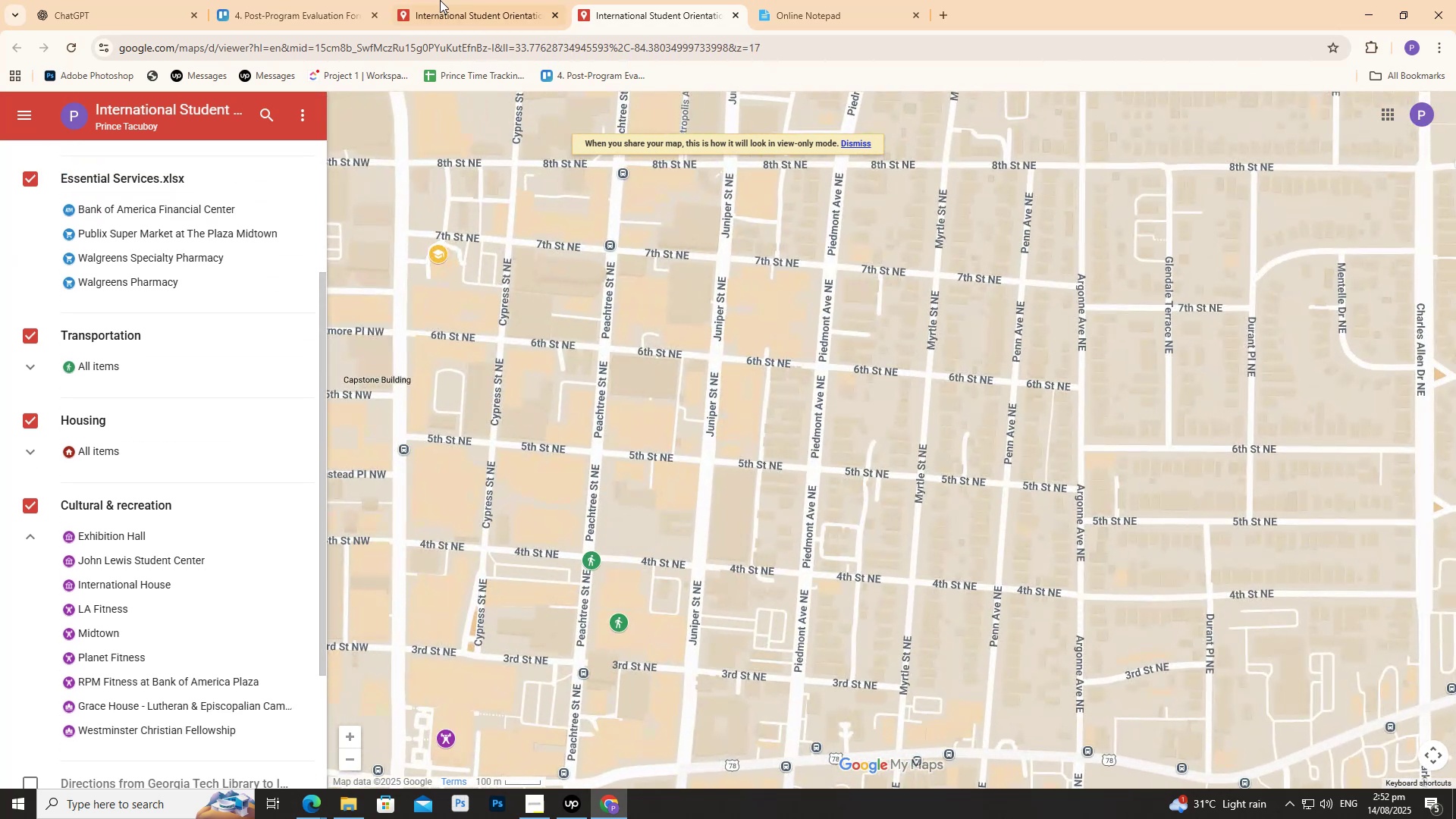 
left_click([449, 0])
 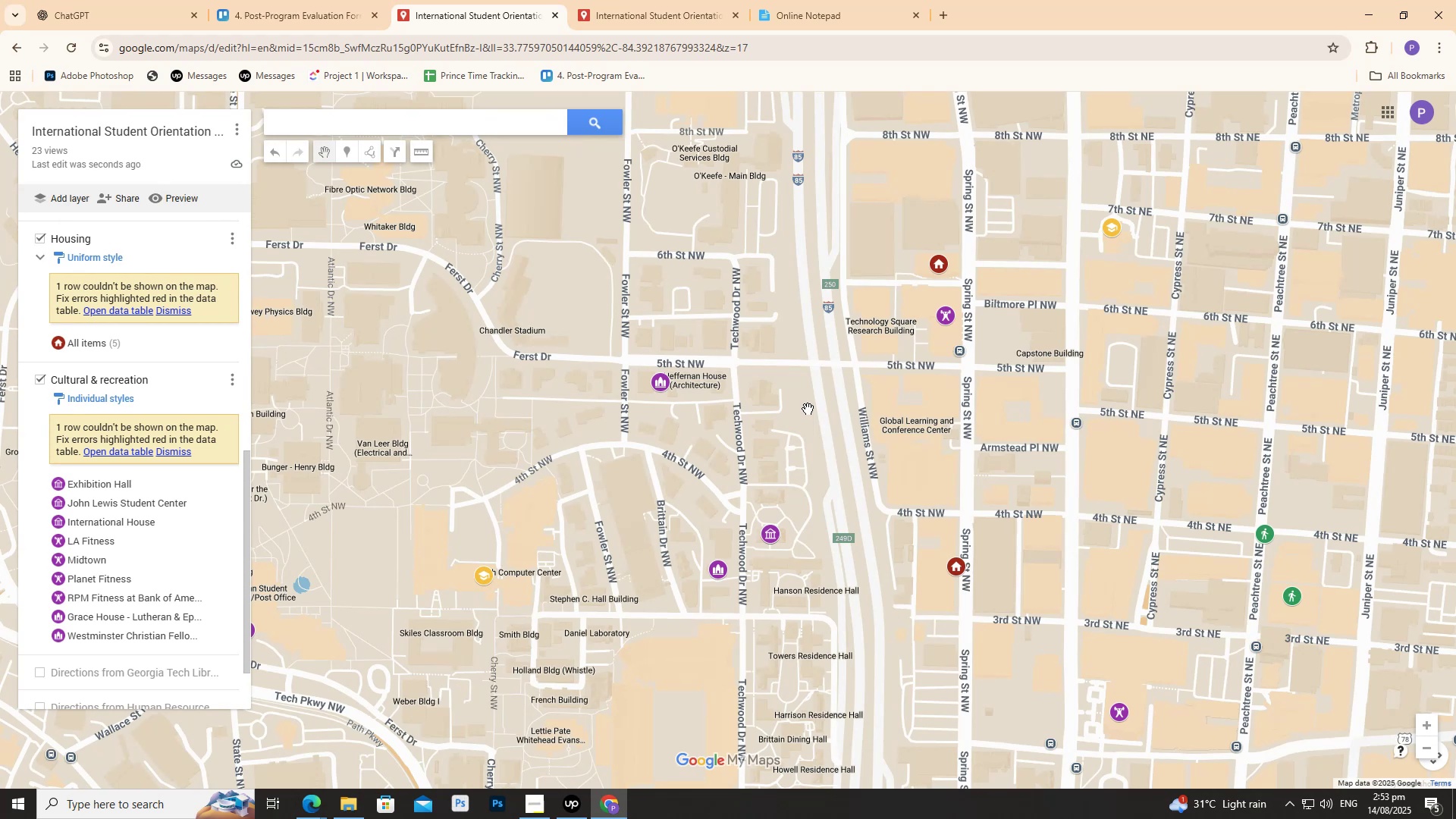 
wait(27.33)
 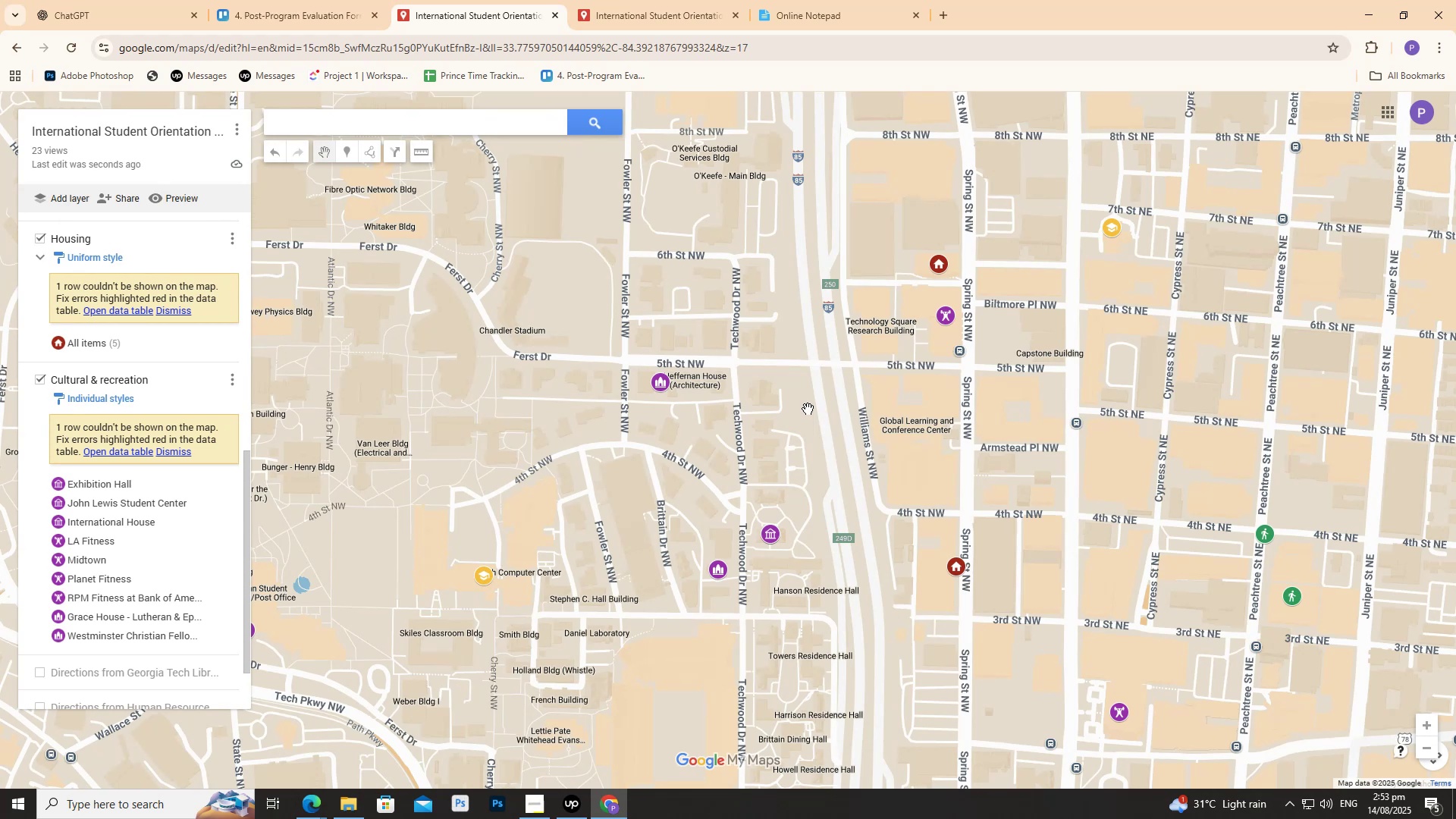 
scroll: coordinate [824, 432], scroll_direction: down, amount: 4.0
 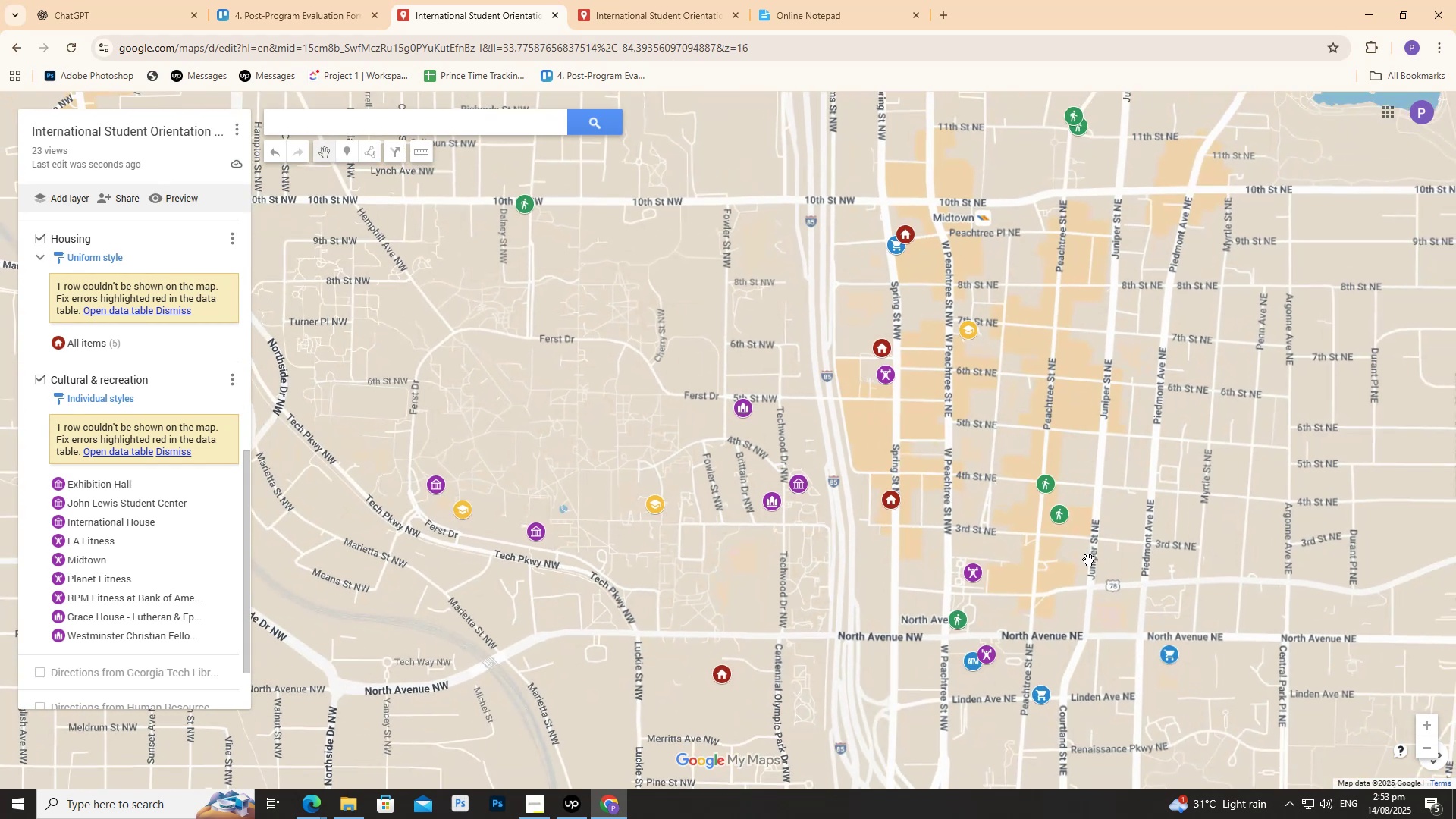 
wait(5.92)
 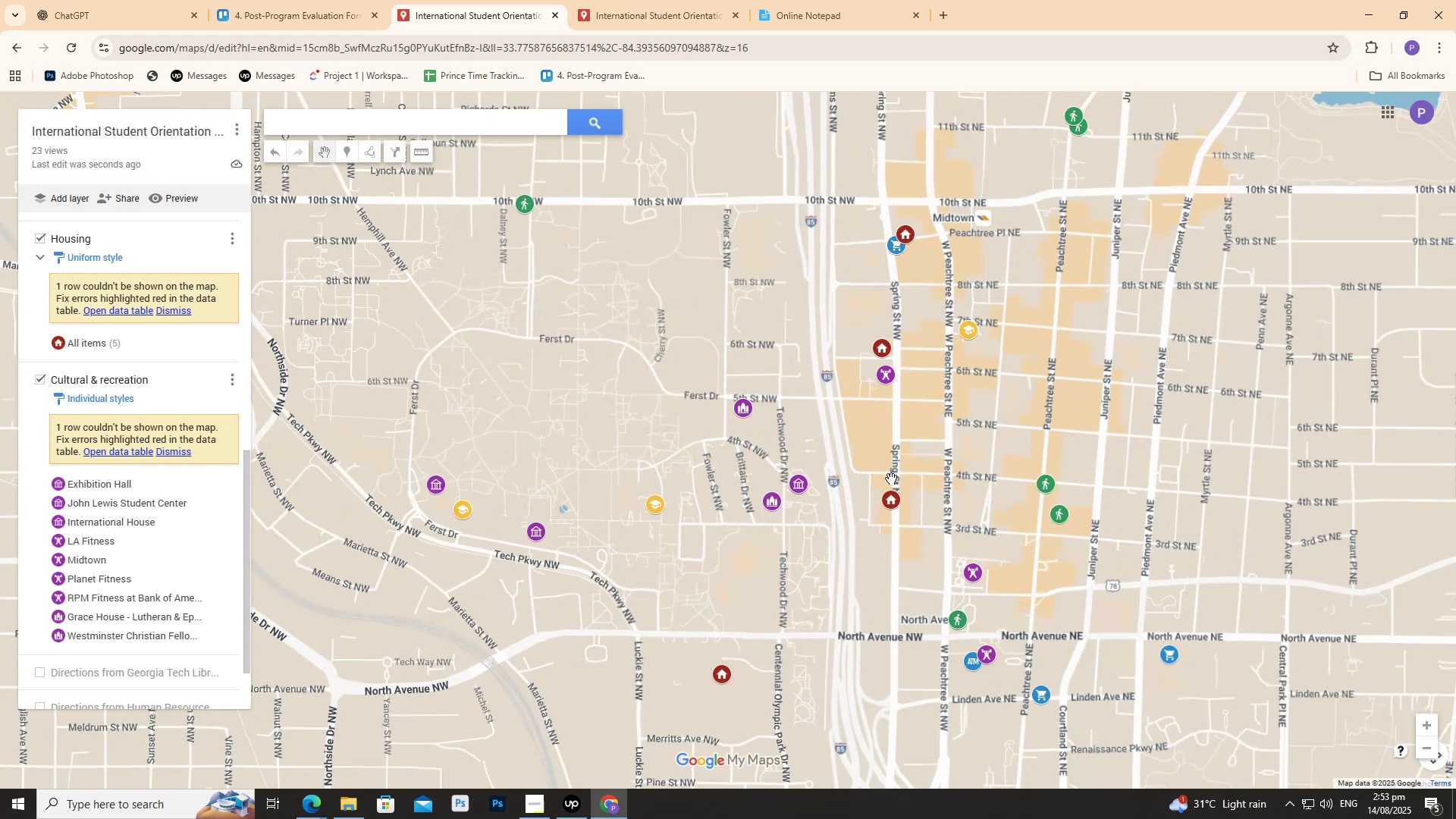 
scroll: coordinate [1075, 567], scroll_direction: down, amount: 4.0
 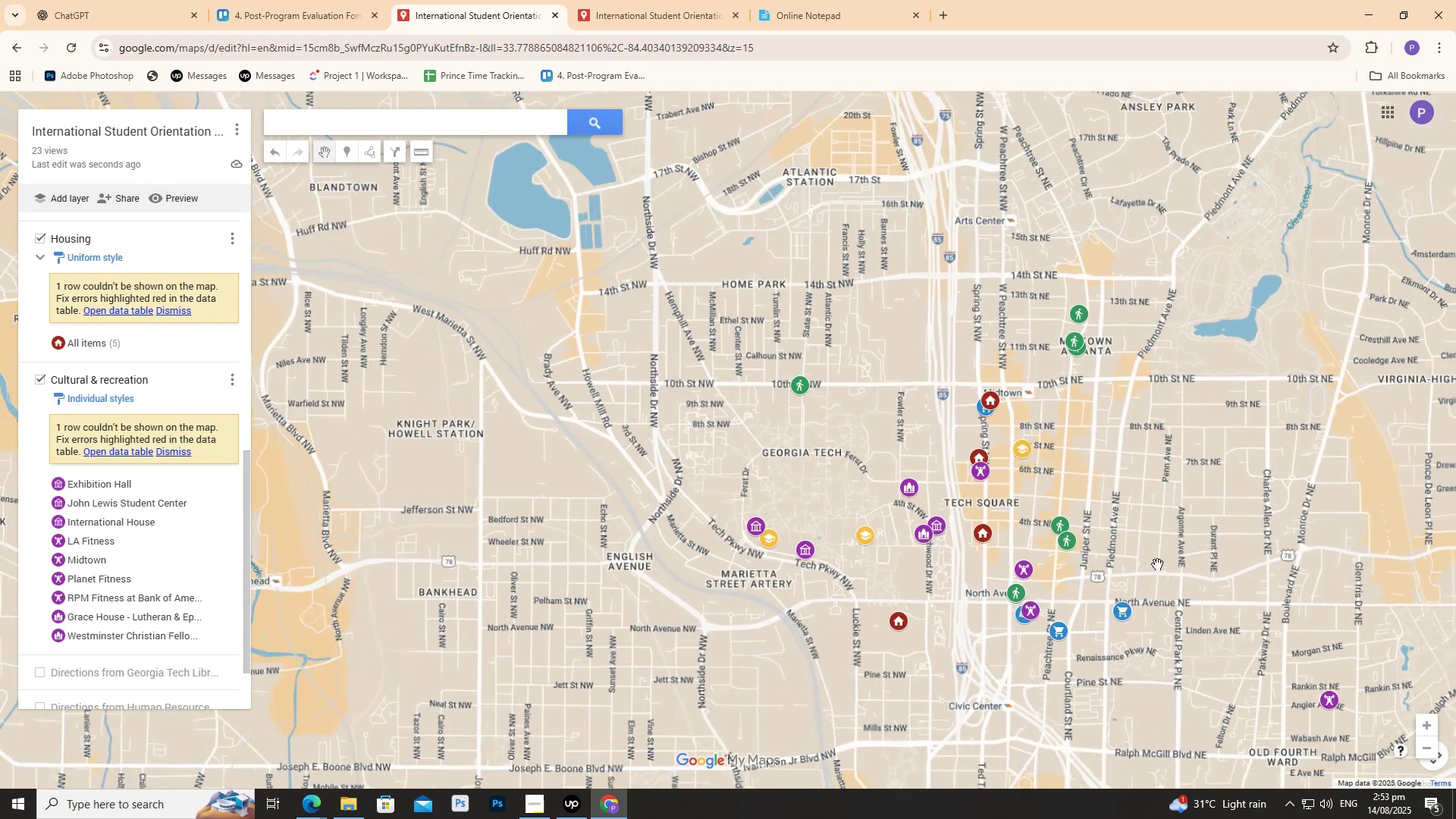 
left_click_drag(start_coordinate=[1214, 544], to_coordinate=[909, 429])
 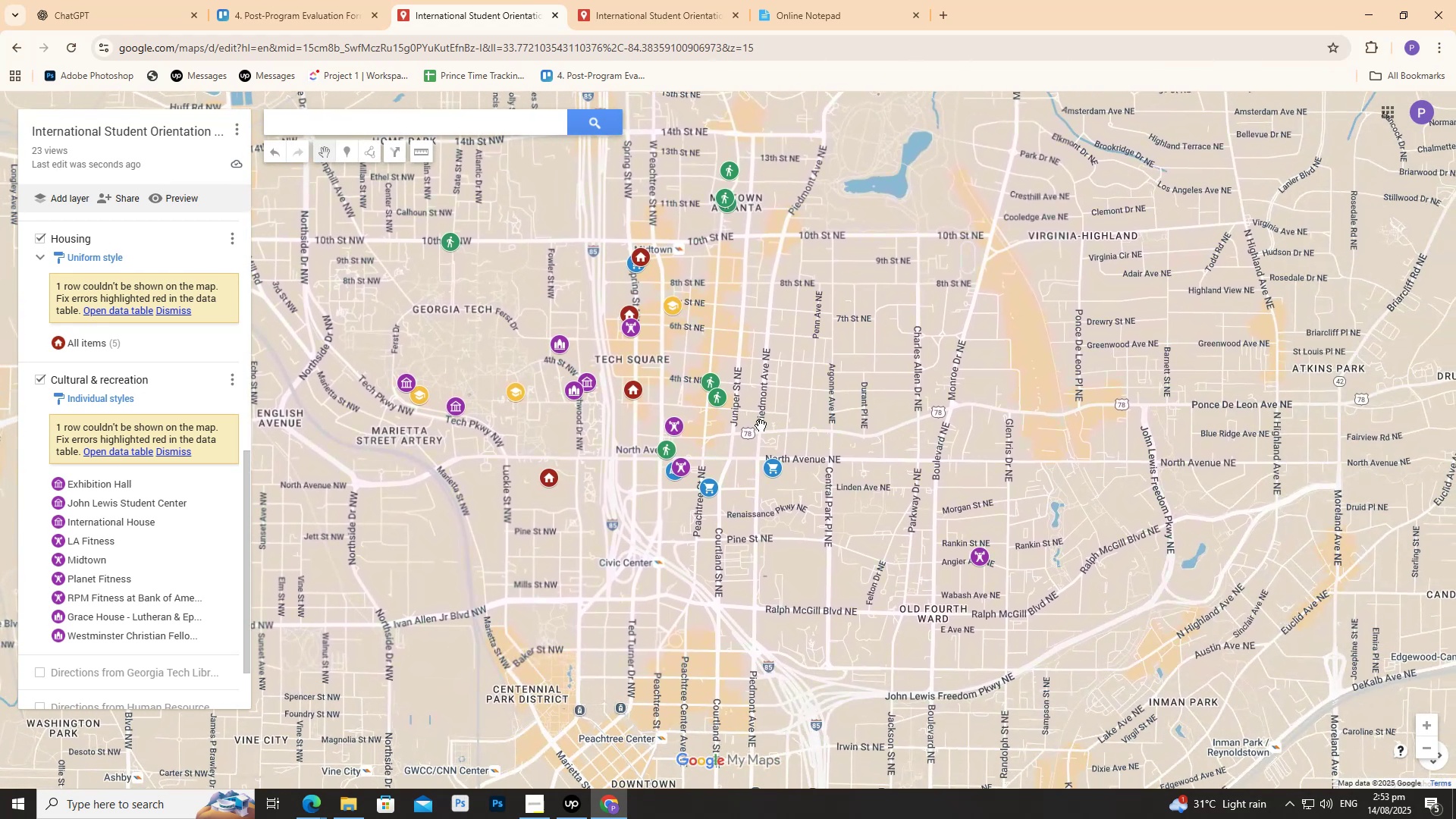 
scroll: coordinate [530, 396], scroll_direction: up, amount: 10.0
 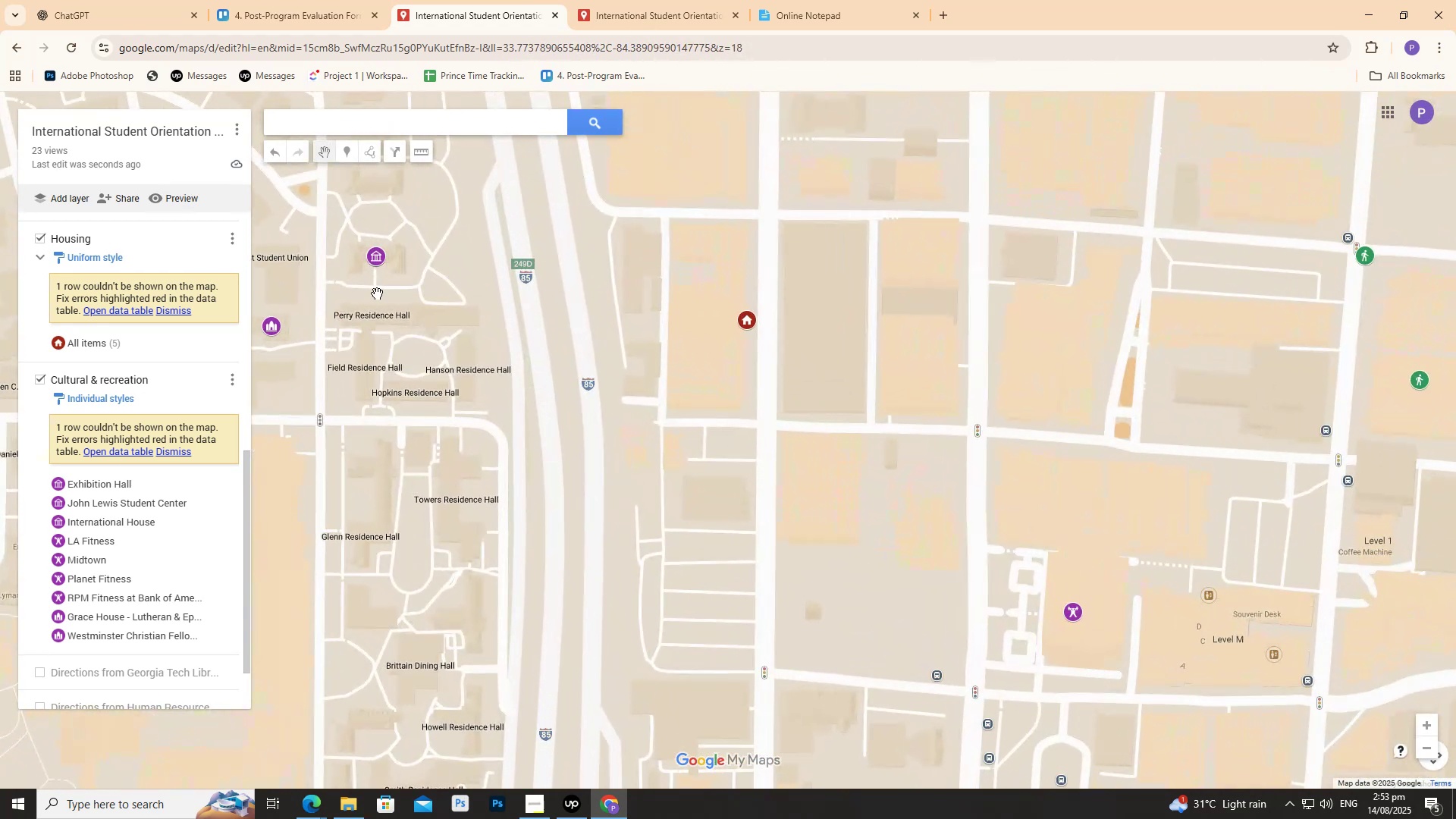 
scroll: coordinate [132, 372], scroll_direction: down, amount: 14.0
 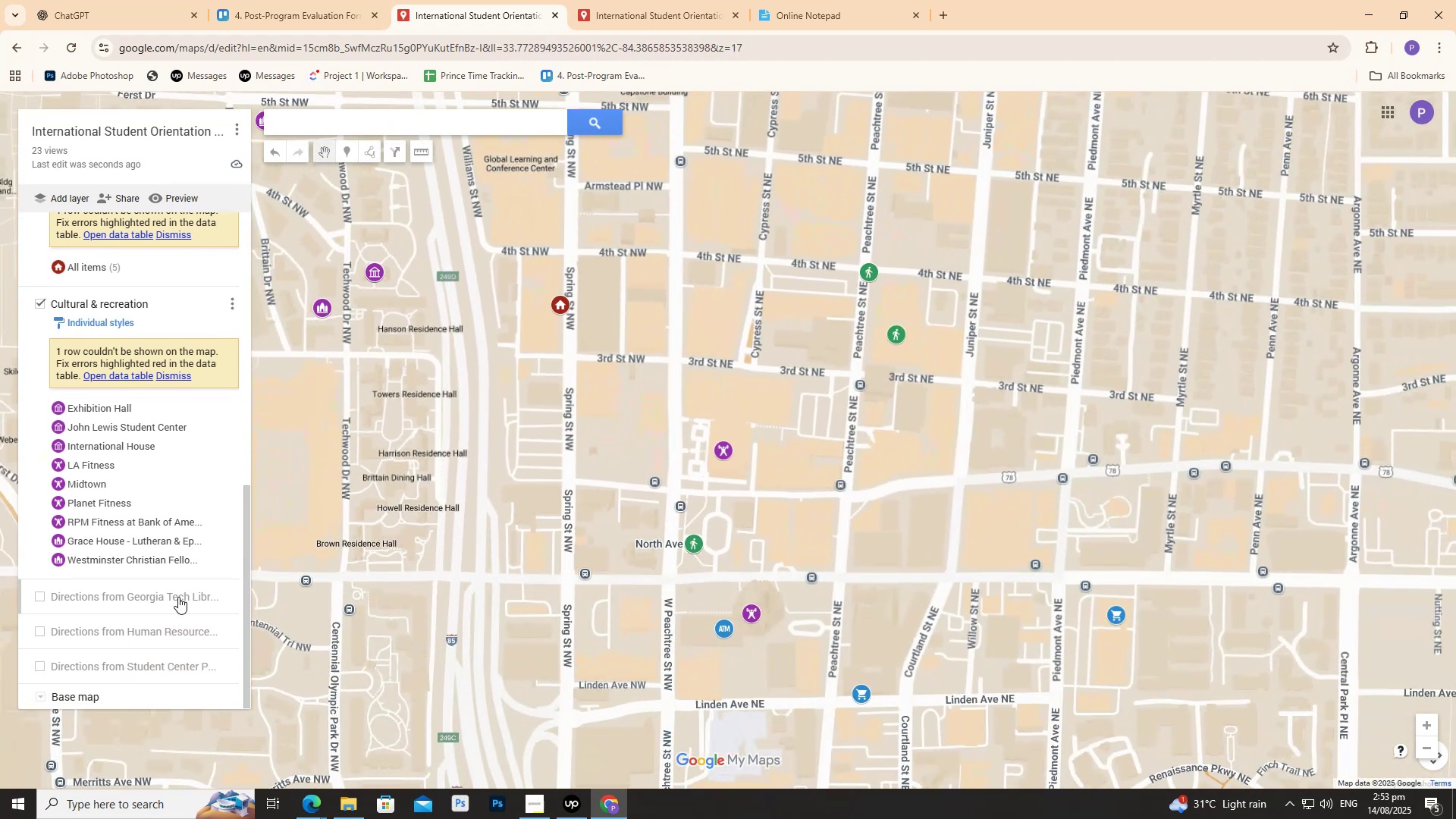 
left_click([177, 597])
 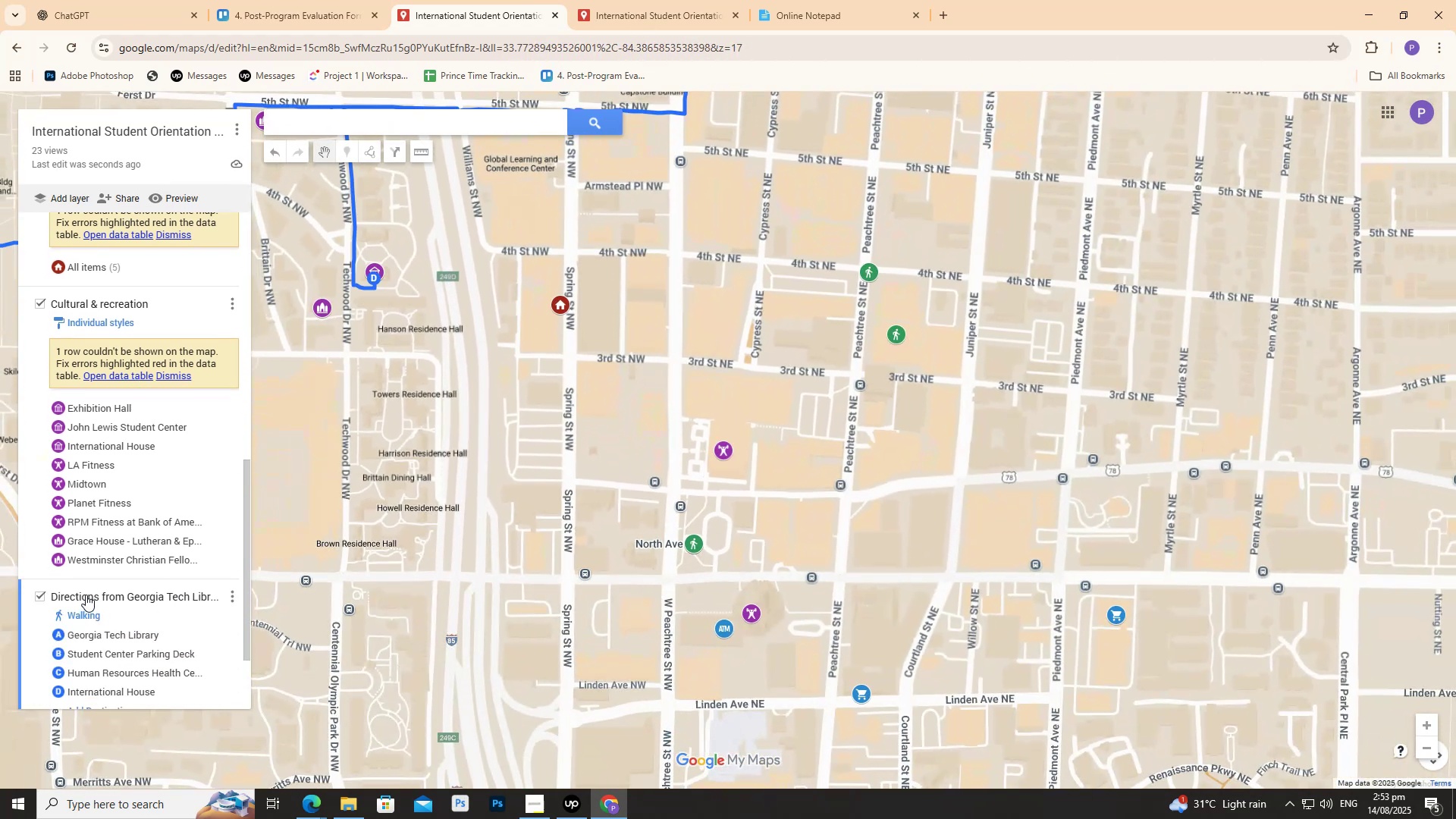 
double_click([86, 594])
 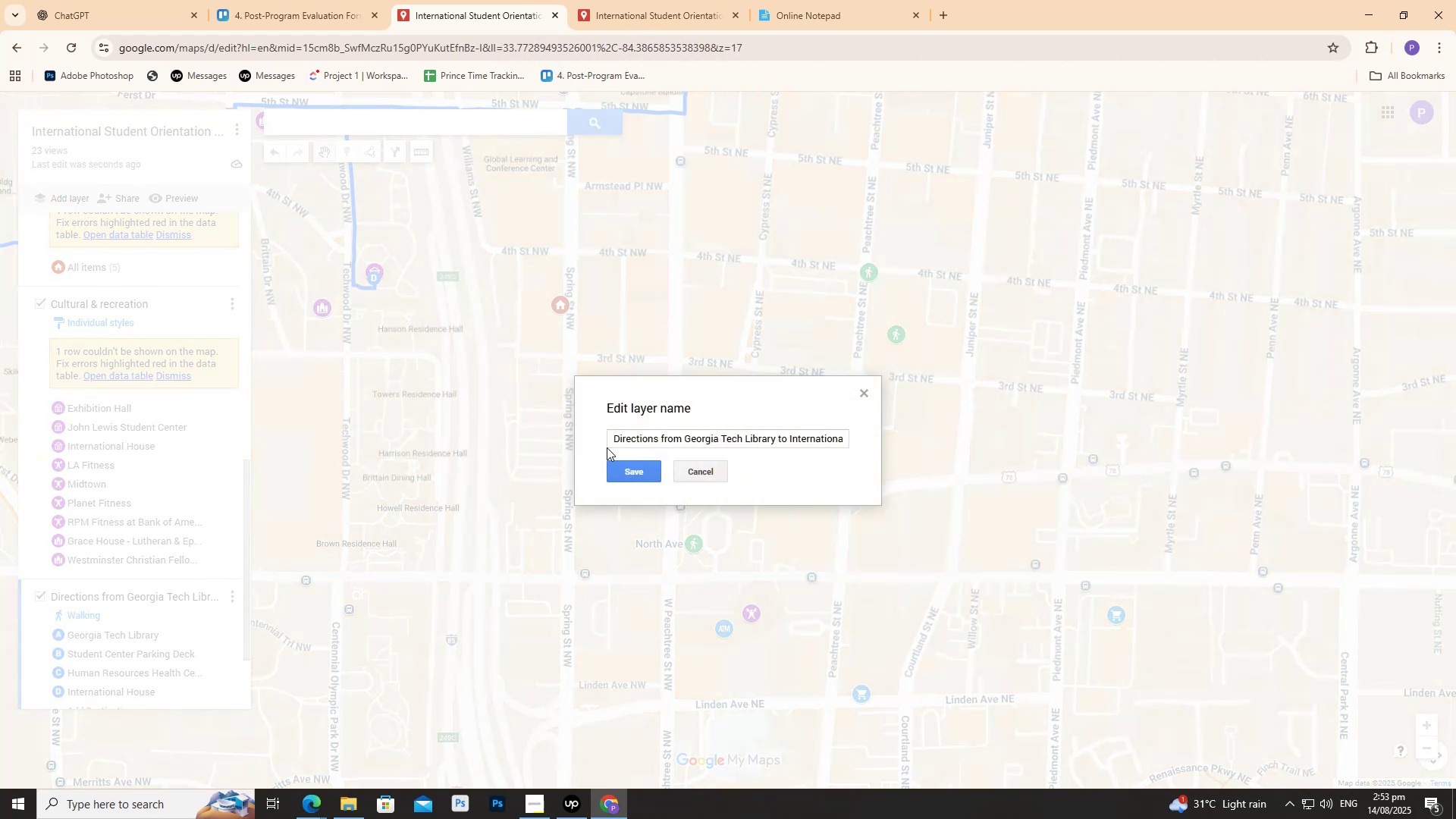 
left_click([614, 435])
 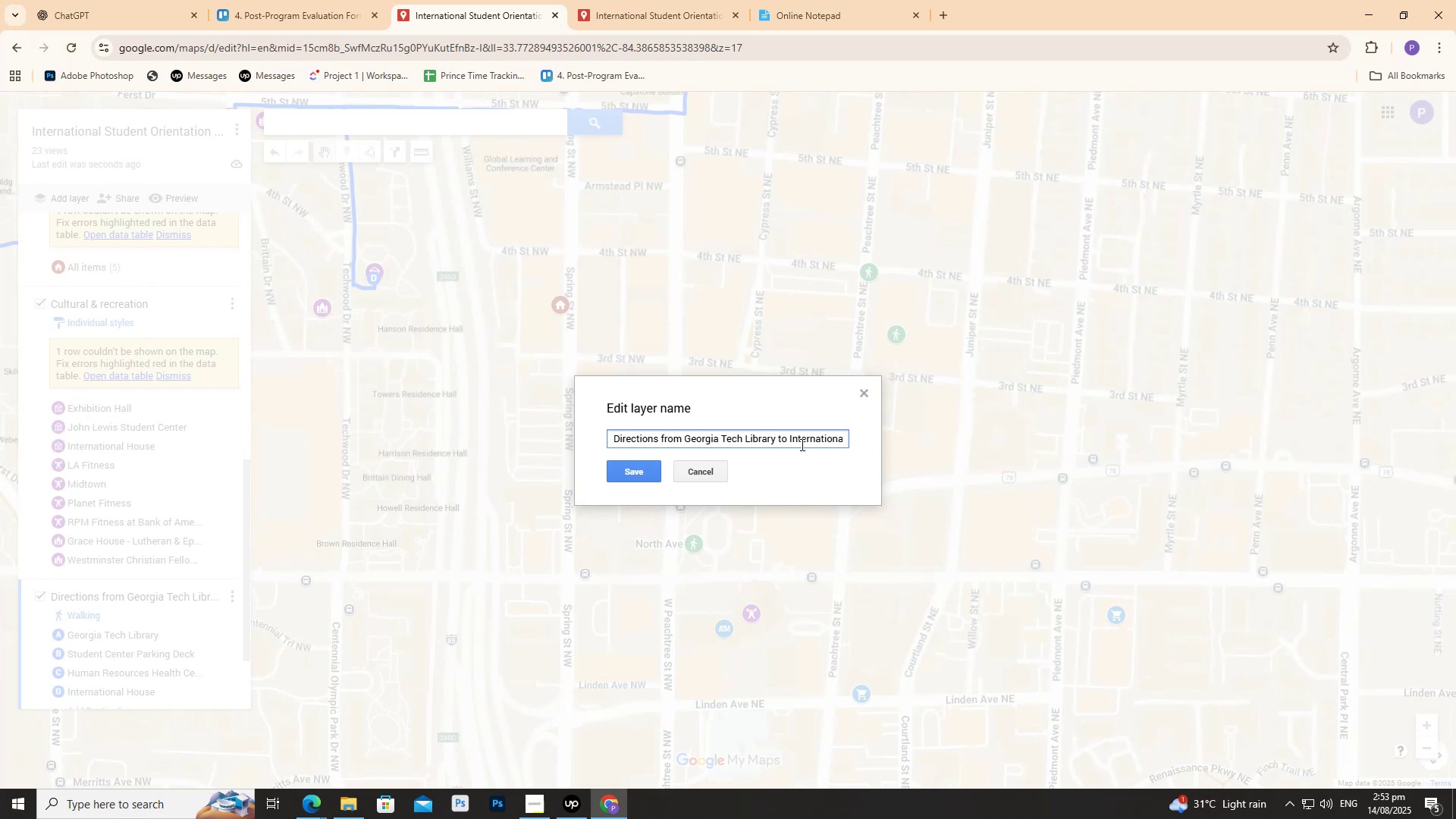 
left_click([801, 444])
 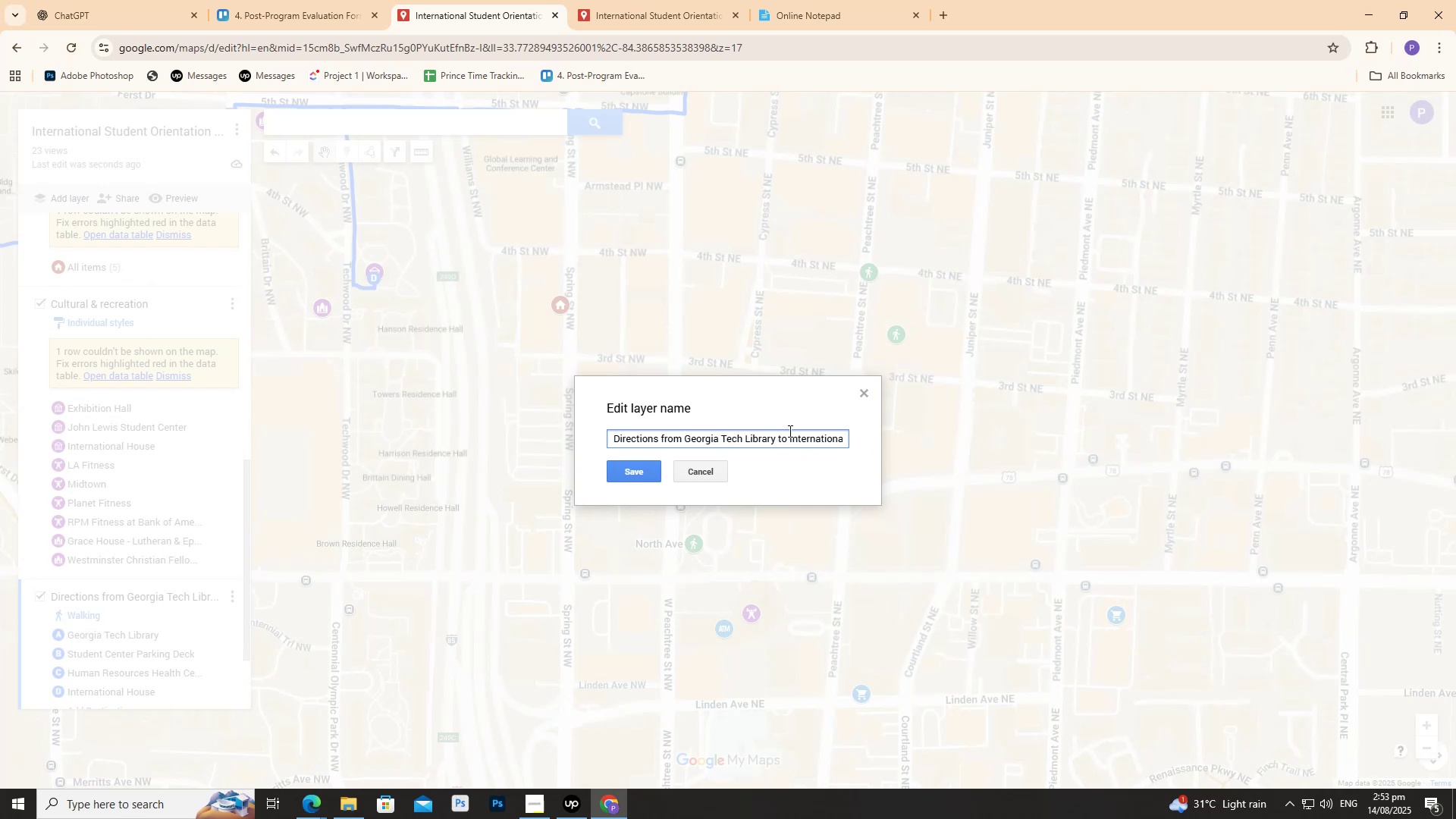 
left_click_drag(start_coordinate=[789, 435], to_coordinate=[877, 430])
 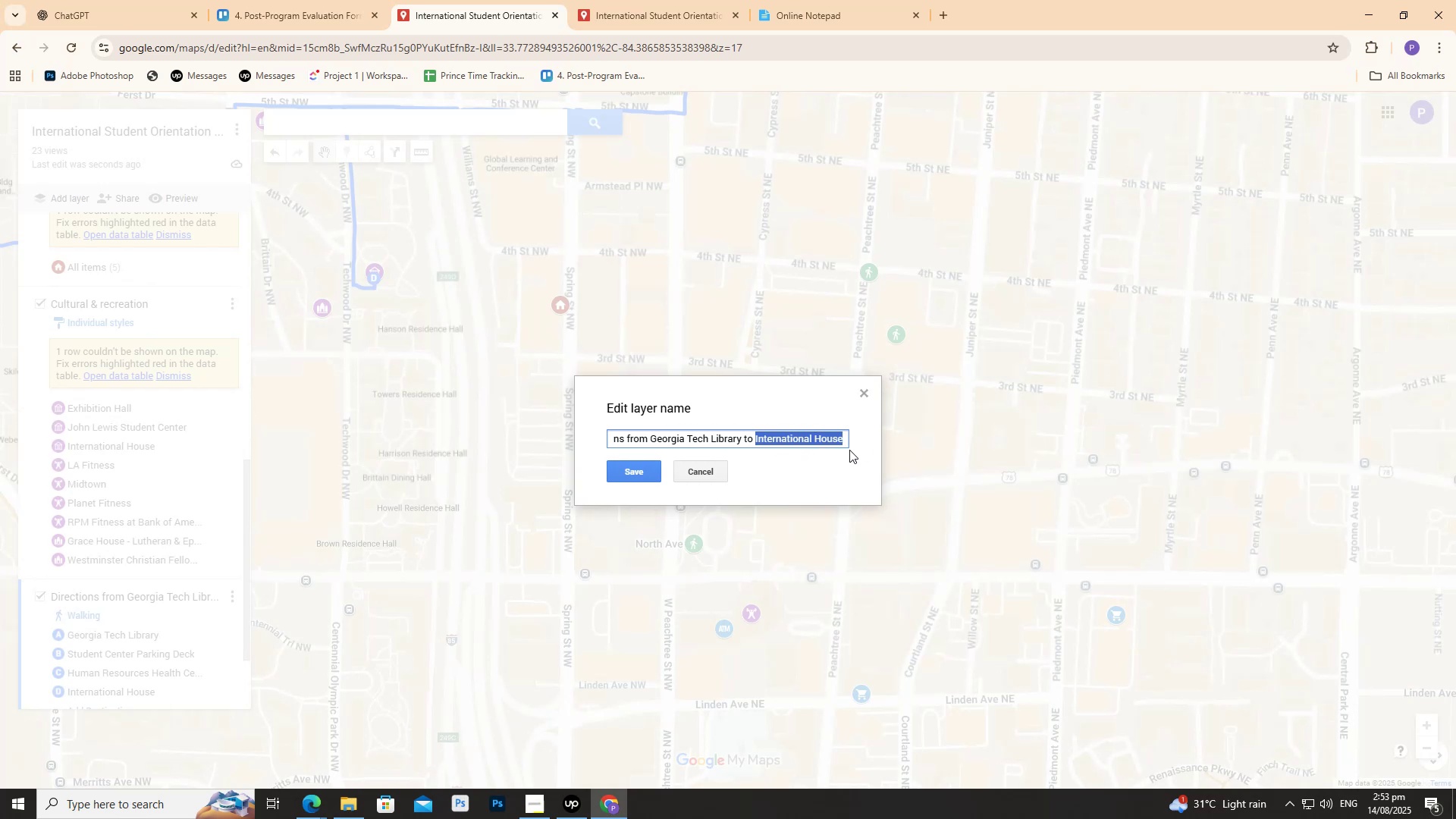 
key(Backspace)
key(Backspace)
key(Backspace)
key(Backspace)
type(Walking)
 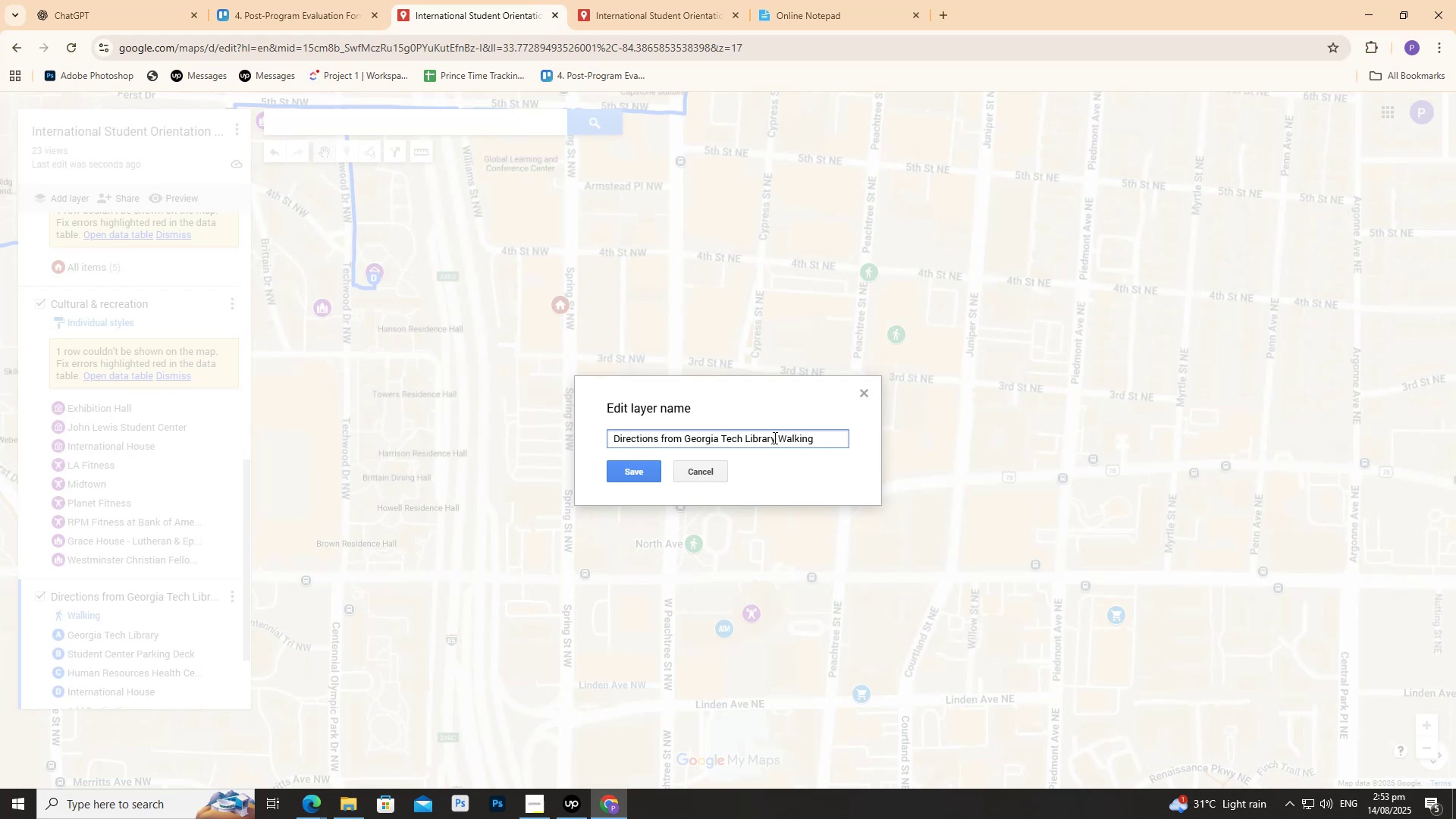 
left_click([650, 470])
 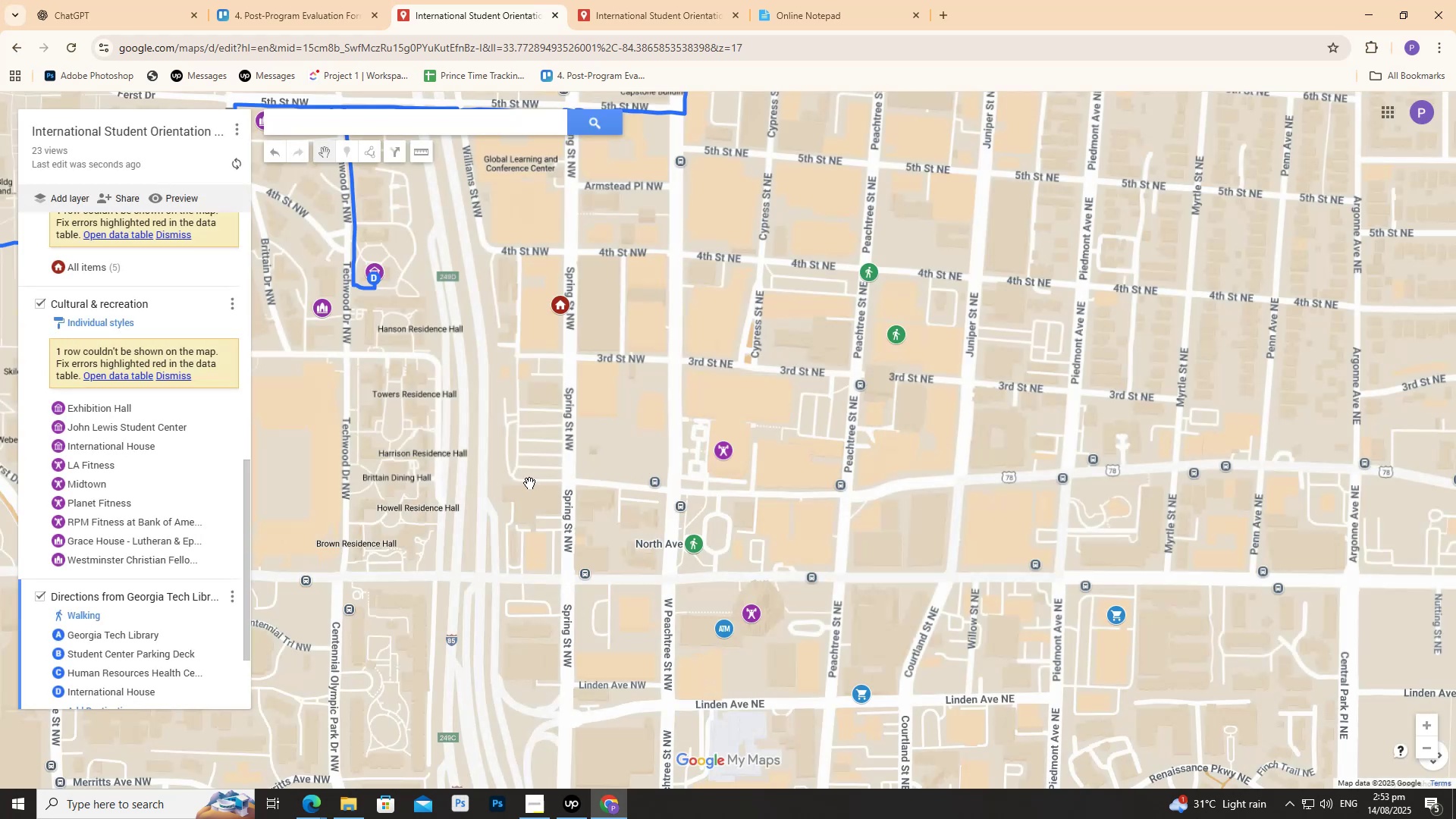 
left_click([529, 483])
 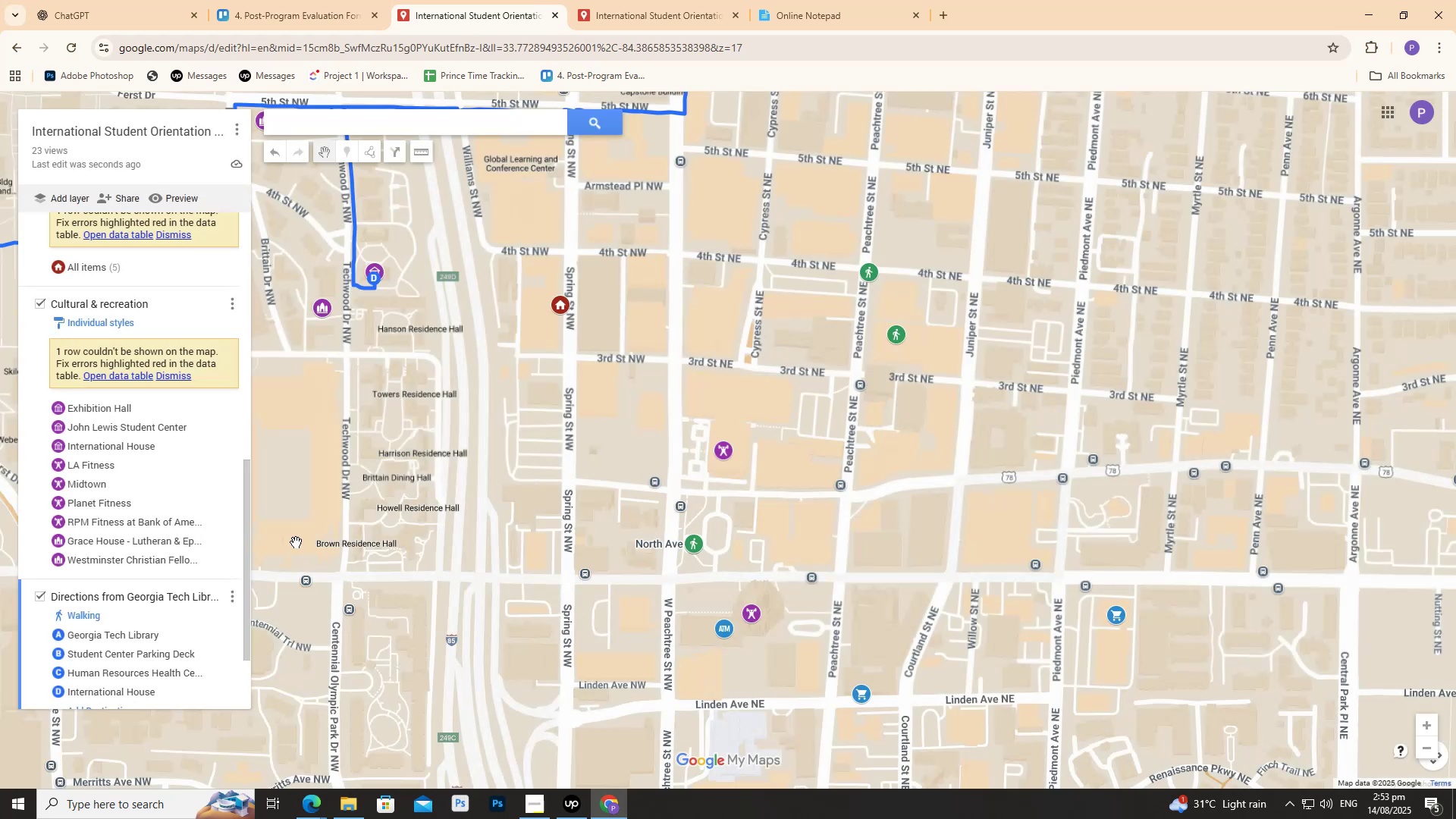 
scroll: coordinate [413, 508], scroll_direction: down, amount: 19.0
 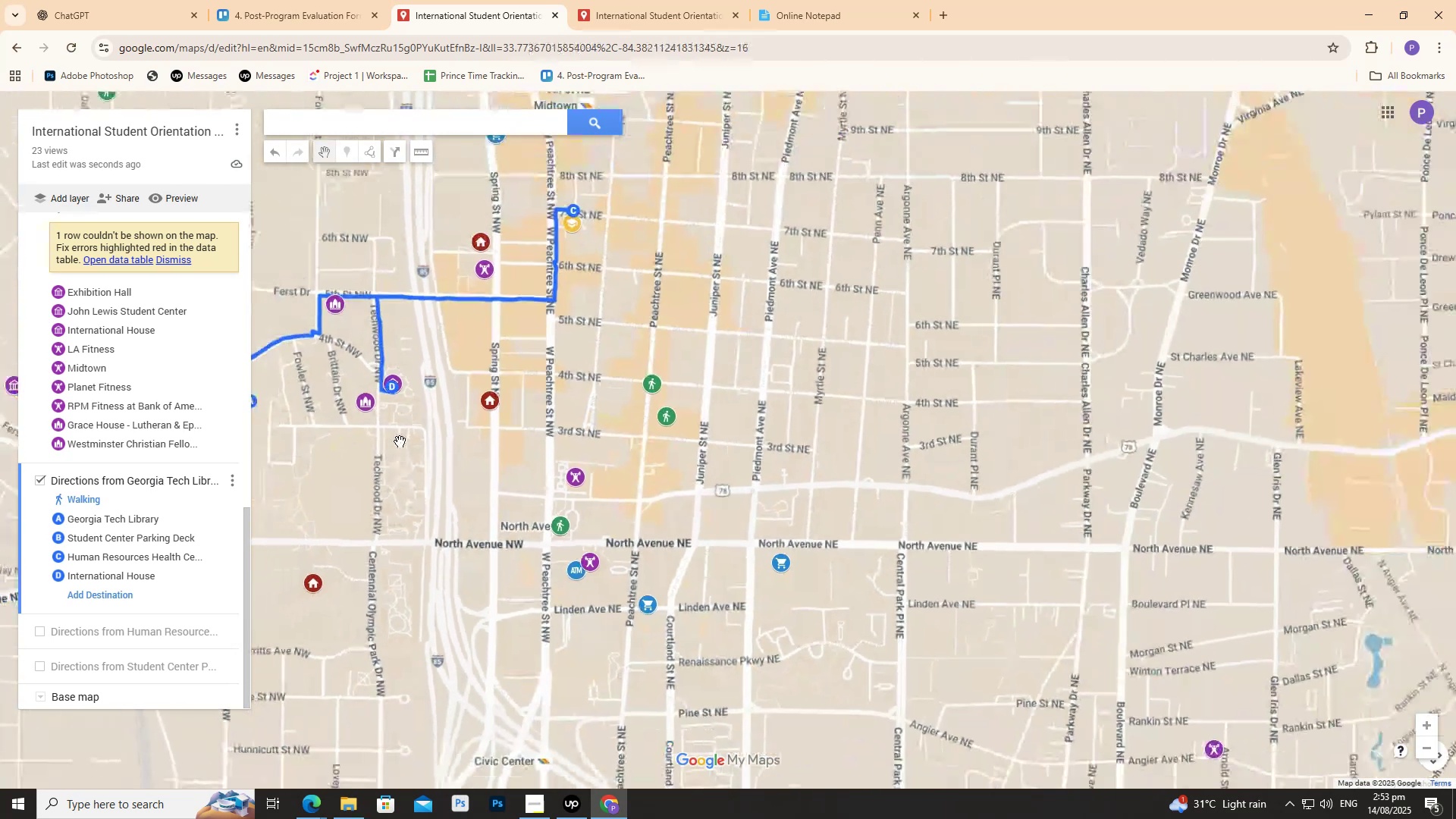 
left_click_drag(start_coordinate=[403, 438], to_coordinate=[566, 470])
 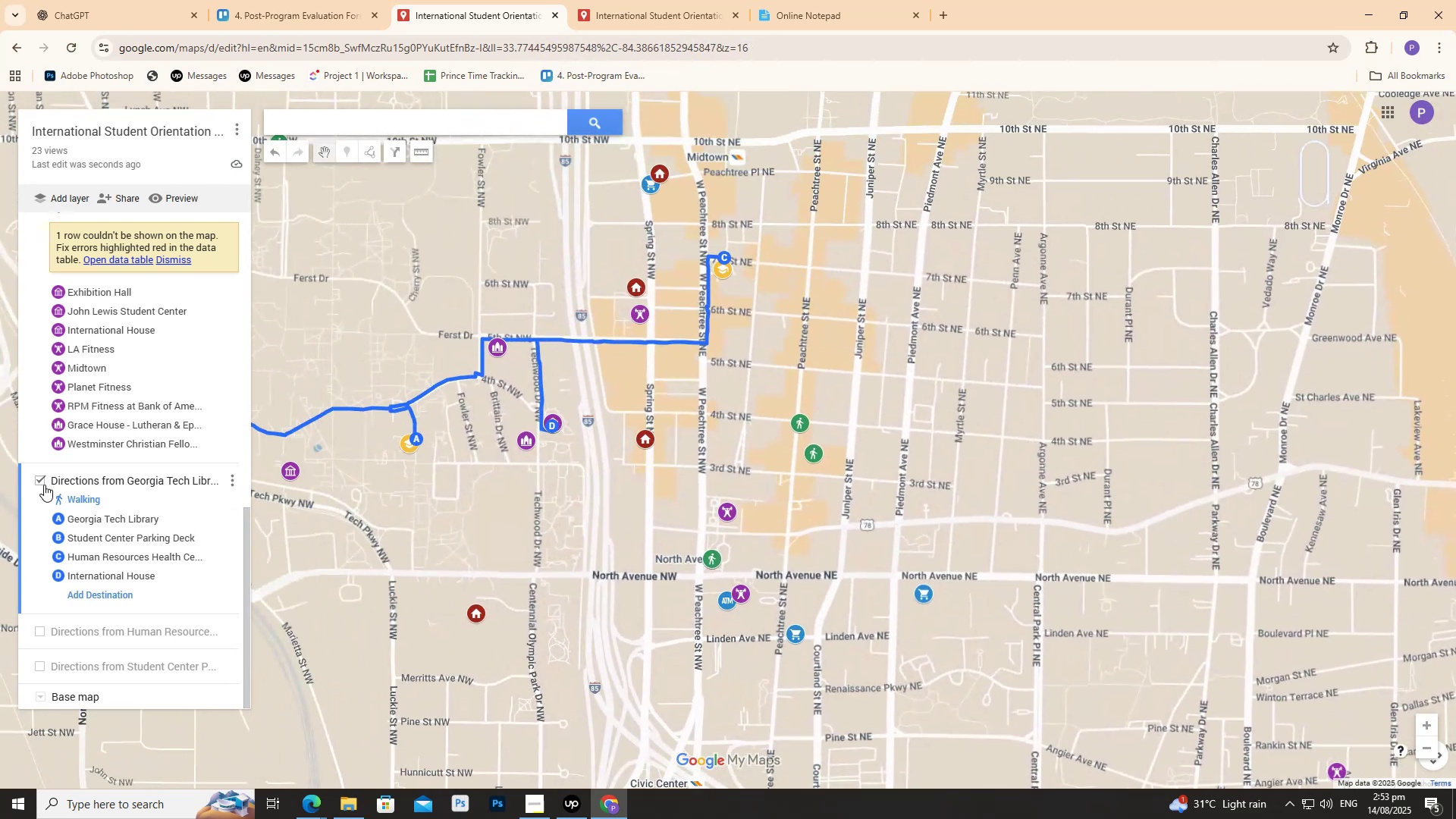 
left_click([45, 485])
 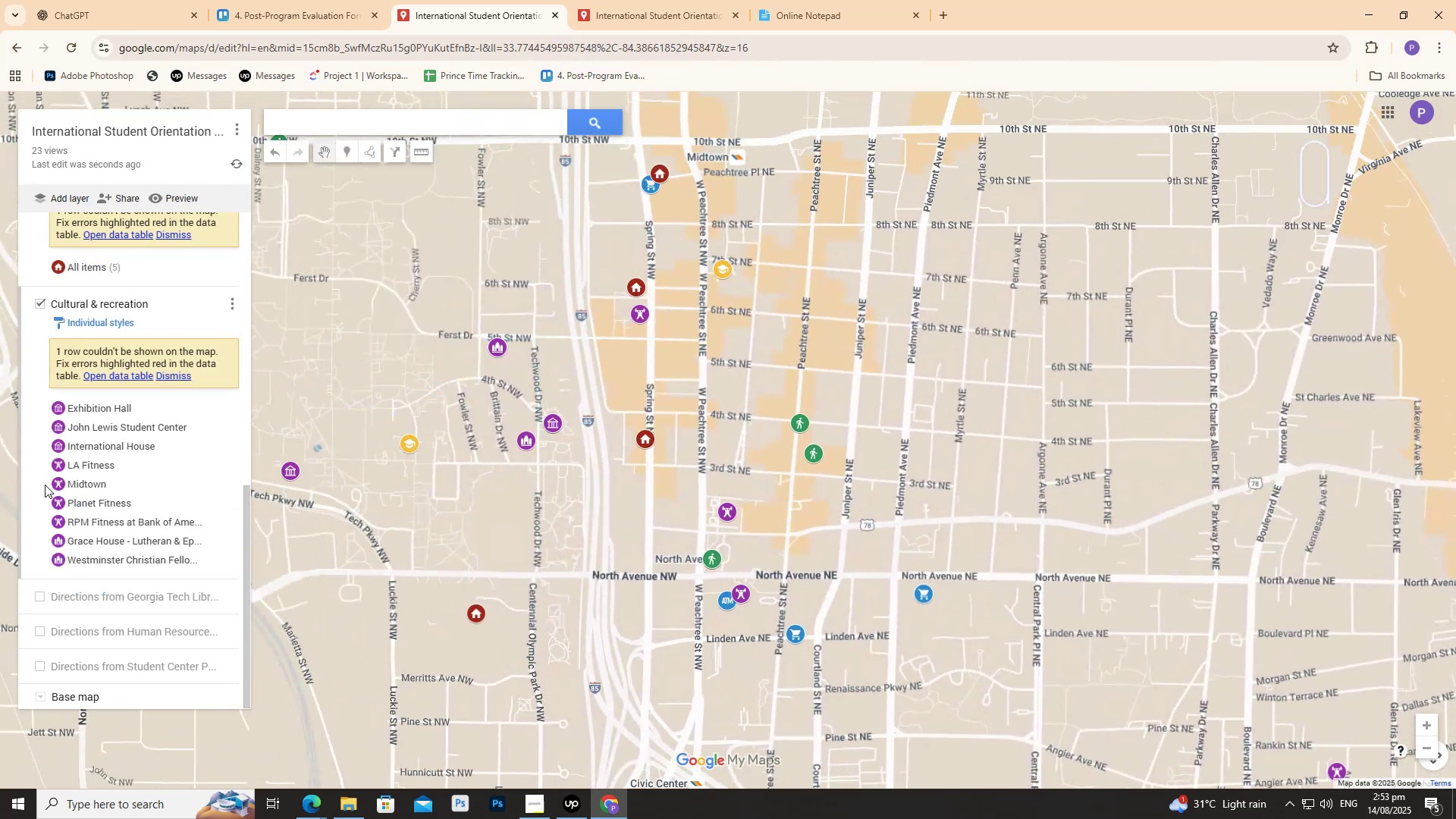 
double_click([45, 485])
 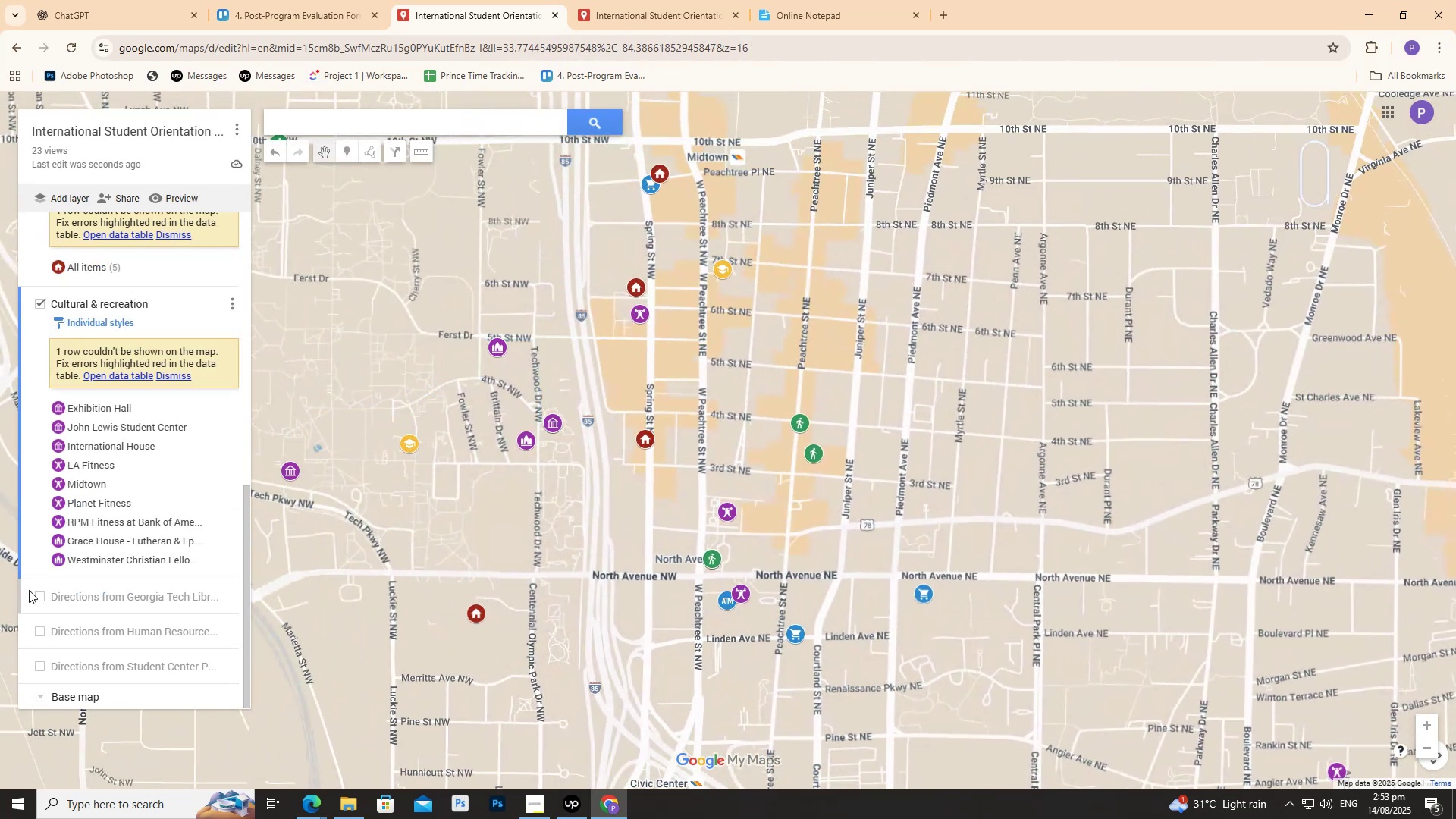 
left_click([37, 592])
 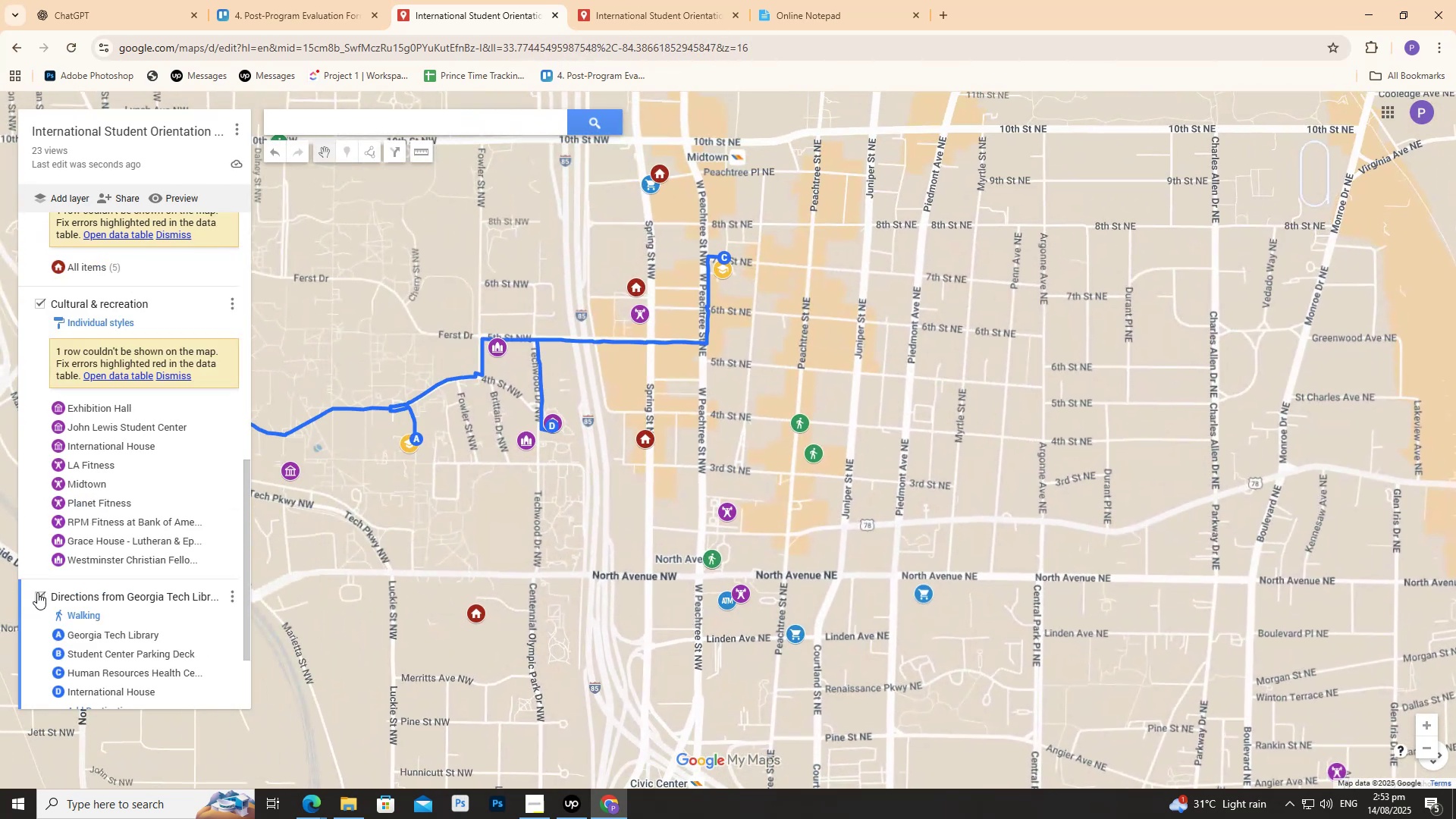 
scroll: coordinate [33, 592], scroll_direction: down, amount: 2.0
 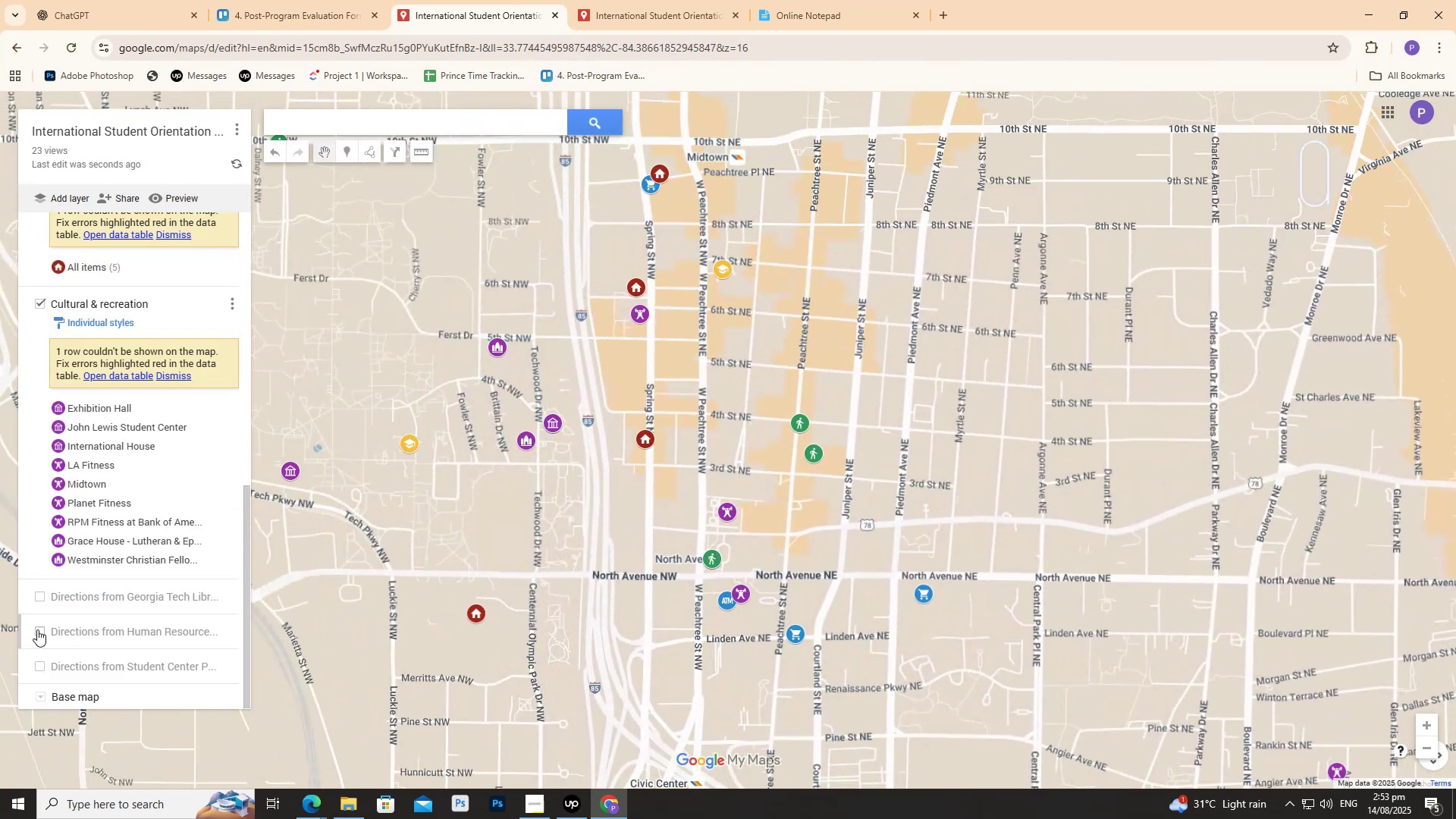 
left_click([37, 630])
 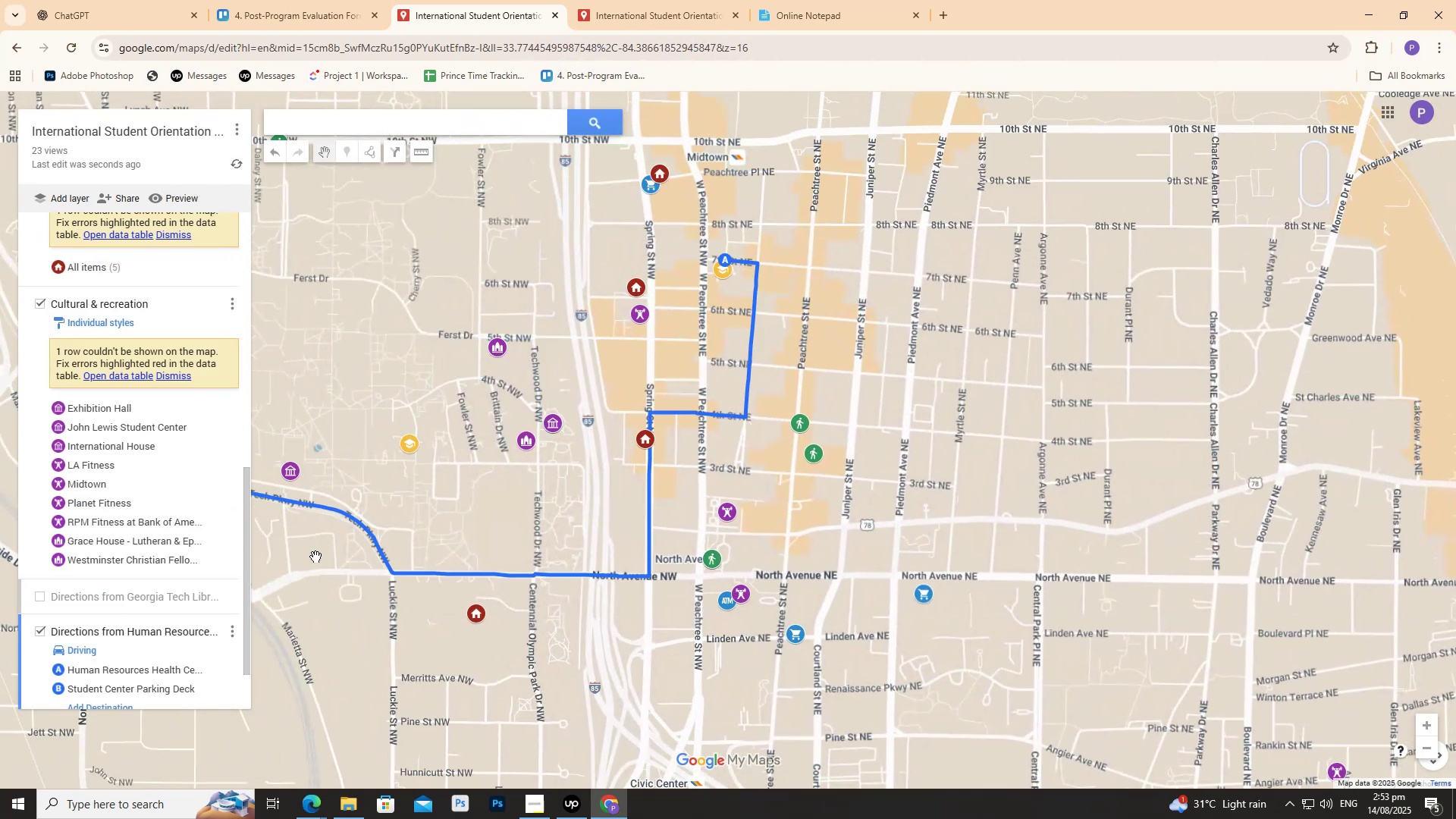 
left_click_drag(start_coordinate=[338, 429], to_coordinate=[539, 422])
 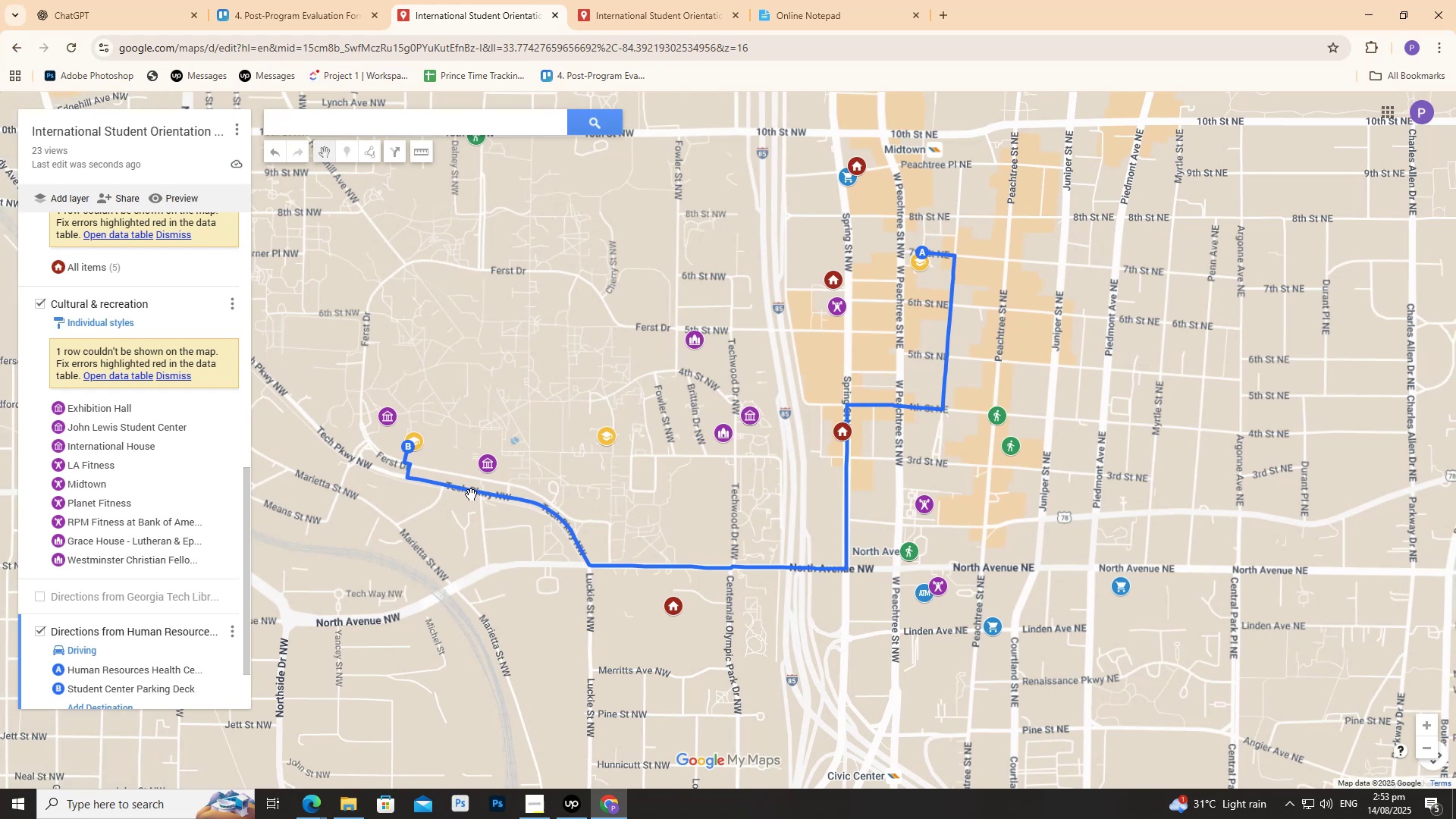 
scroll: coordinate [124, 565], scroll_direction: down, amount: 28.0
 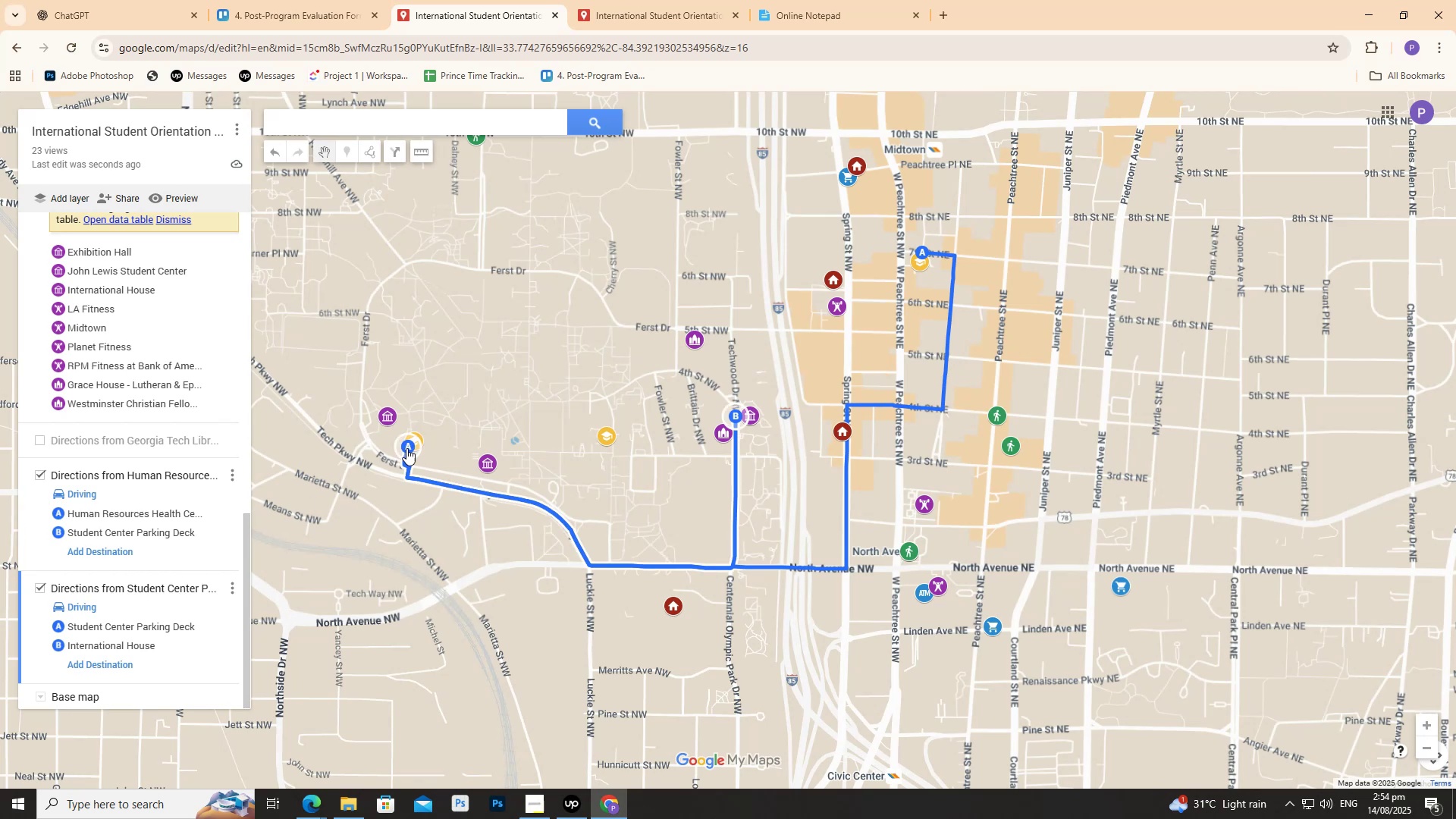 
left_click([416, 444])
 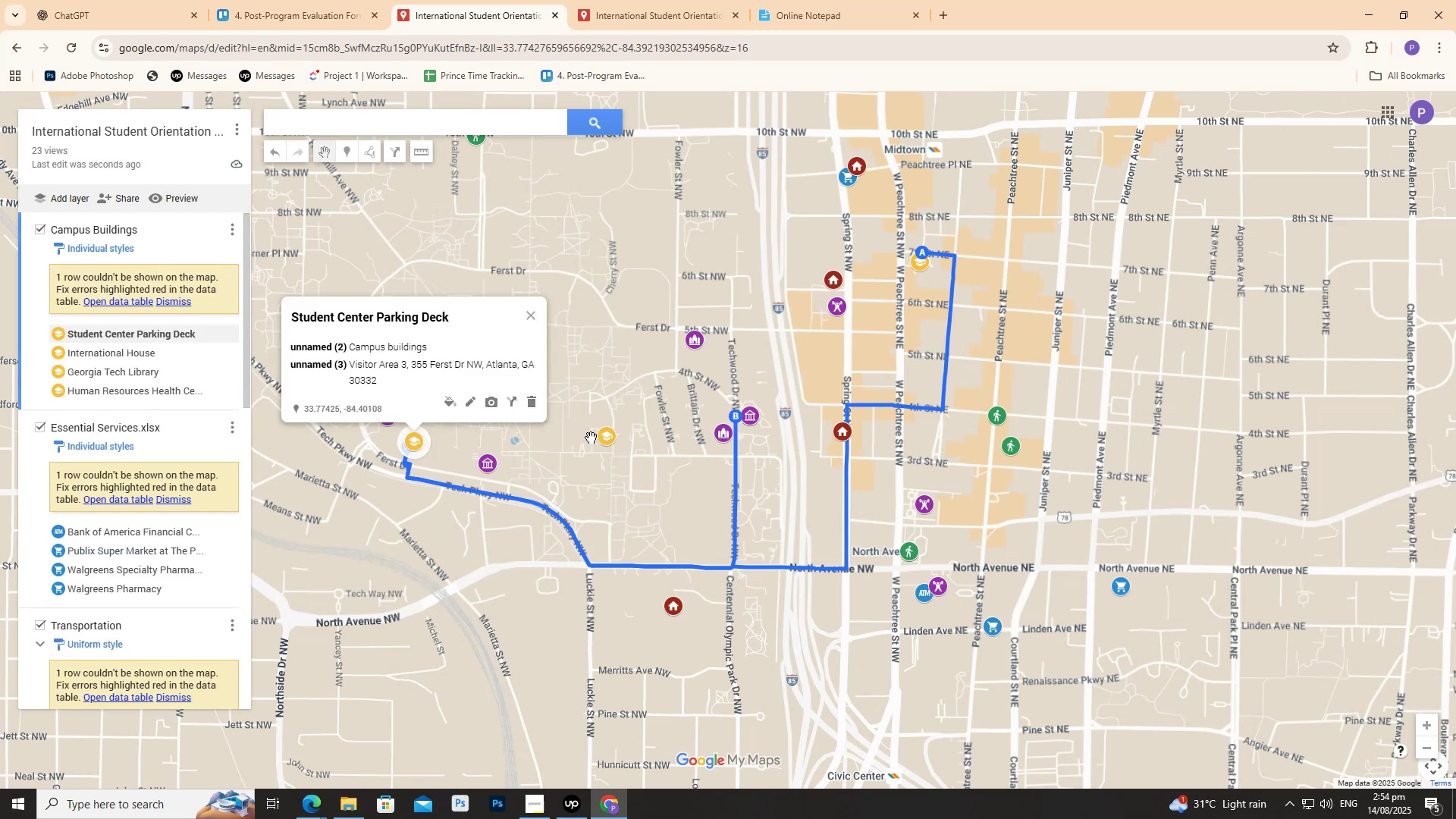 
left_click([602, 443])
 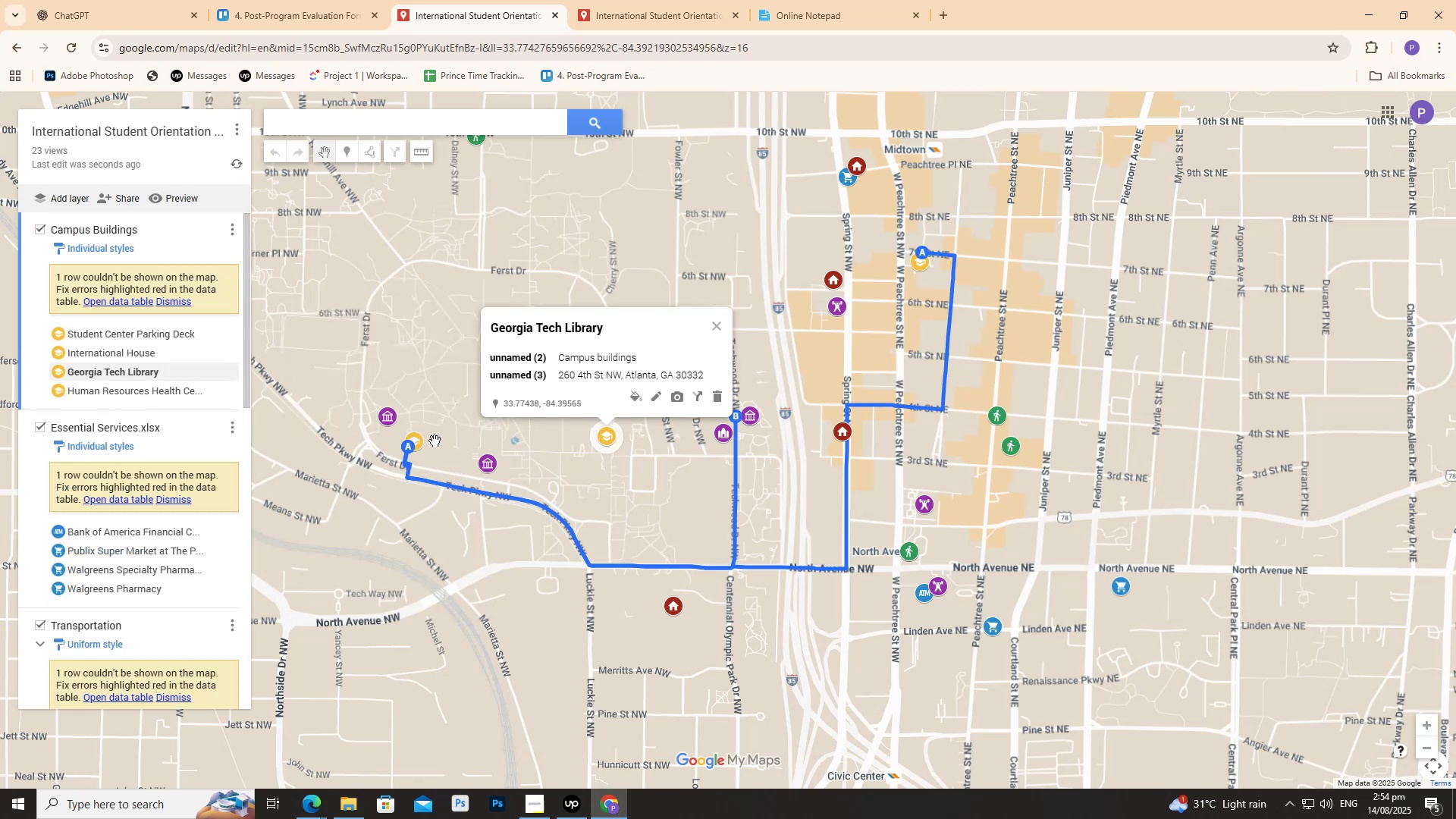 
left_click([419, 447])
 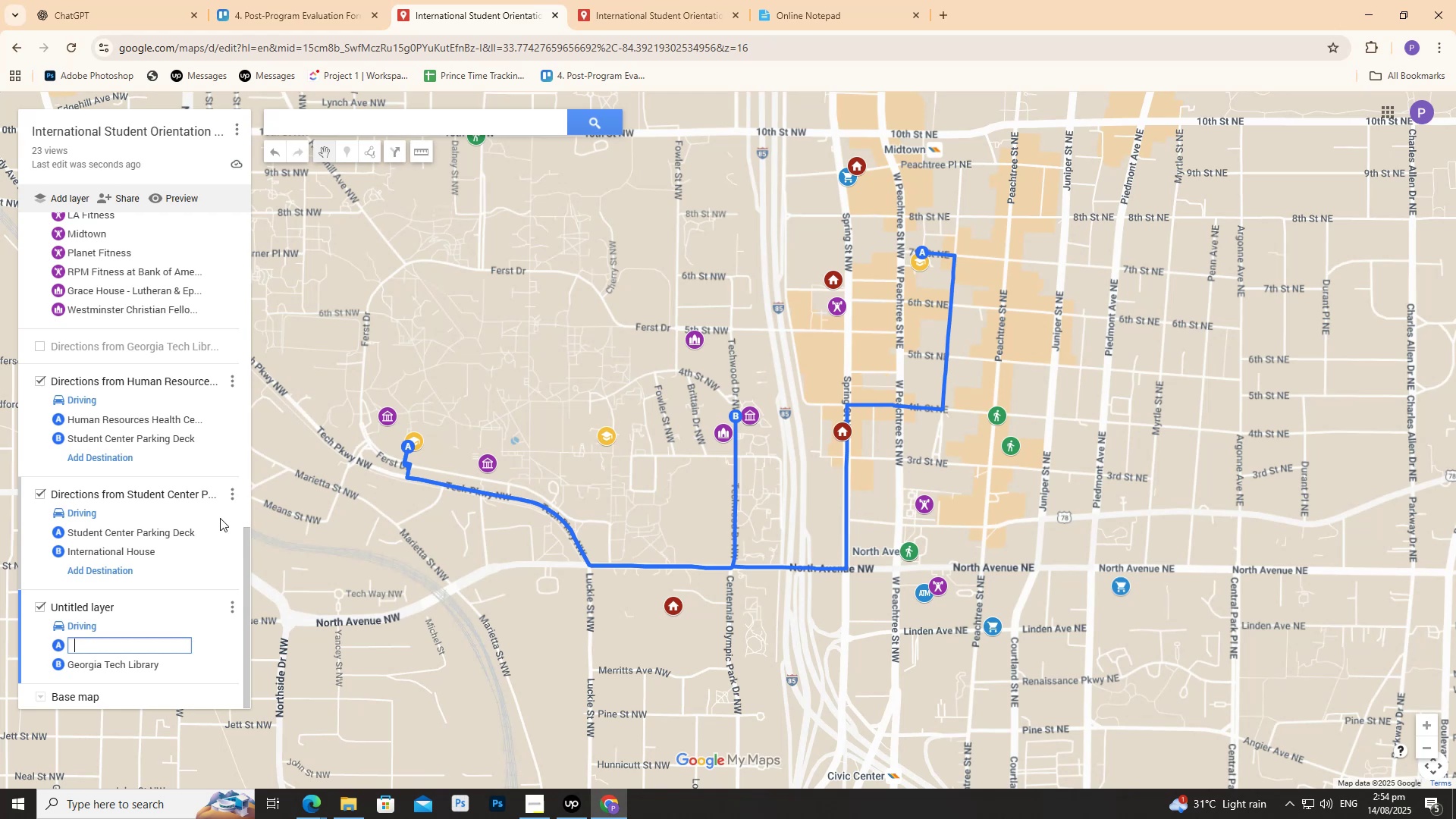 
left_click_drag(start_coordinate=[100, 663], to_coordinate=[109, 632])
 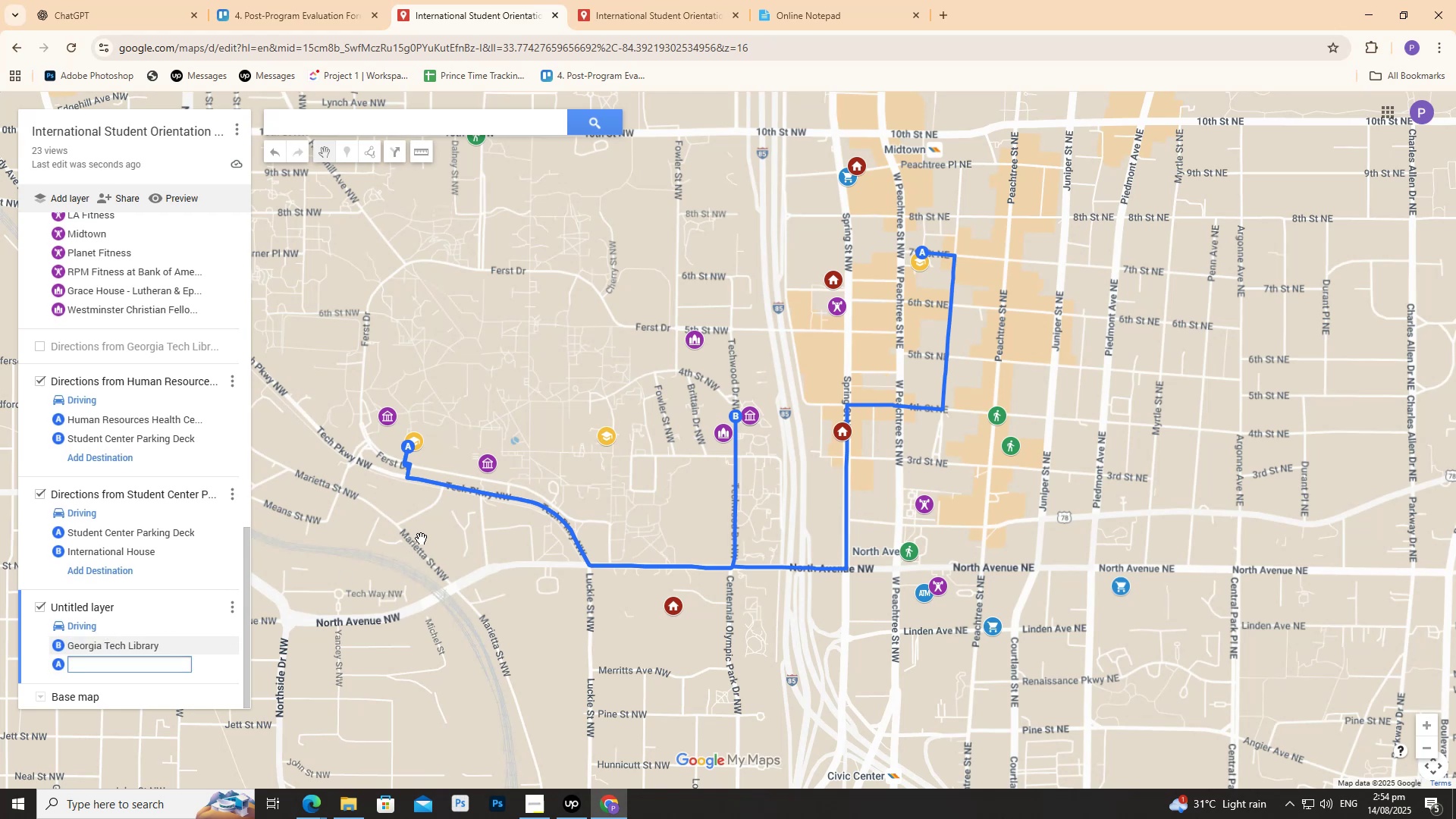 
scroll: coordinate [421, 478], scroll_direction: none, amount: 0.0
 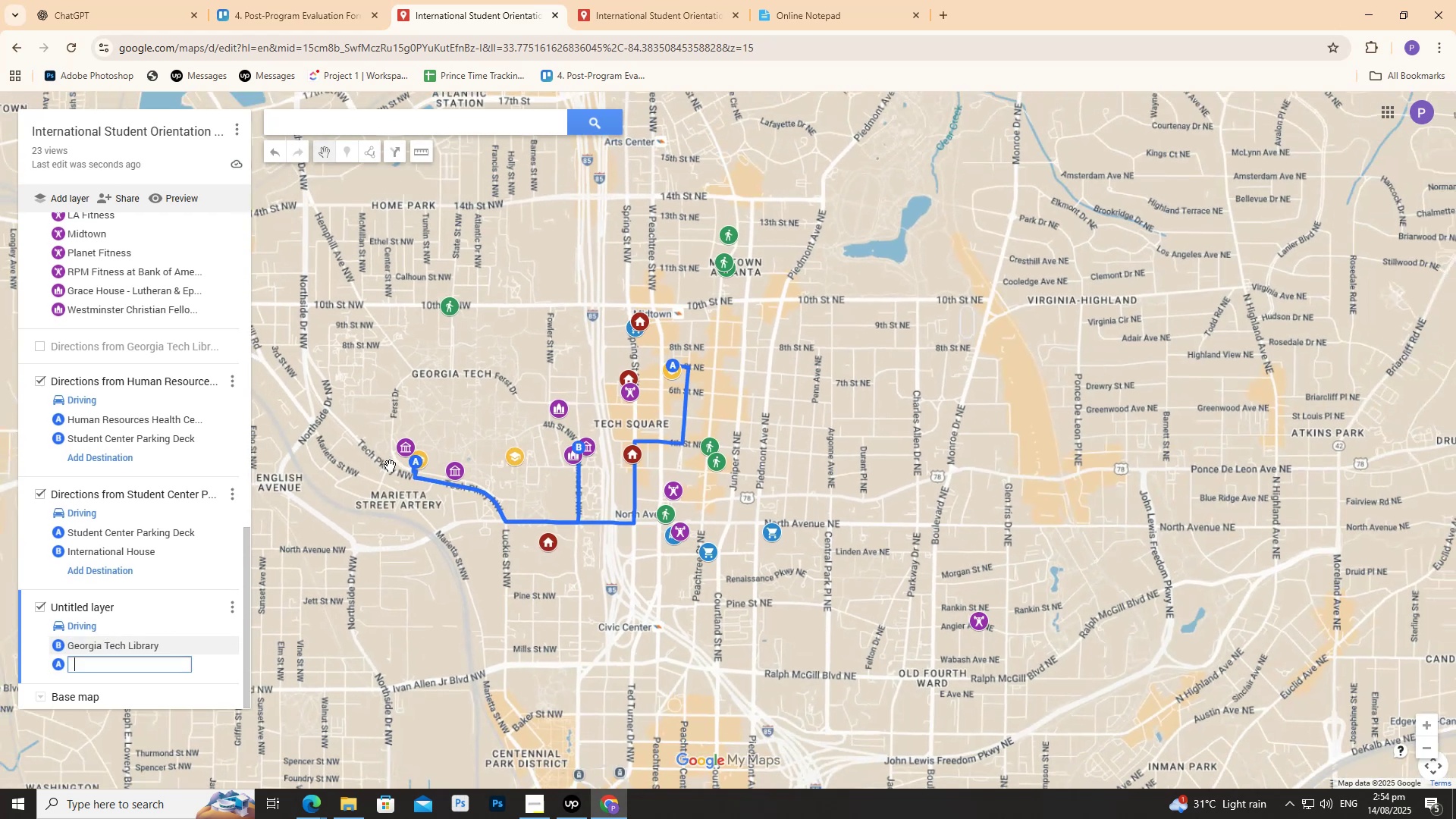 
scroll: coordinate [408, 481], scroll_direction: up, amount: 6.0
 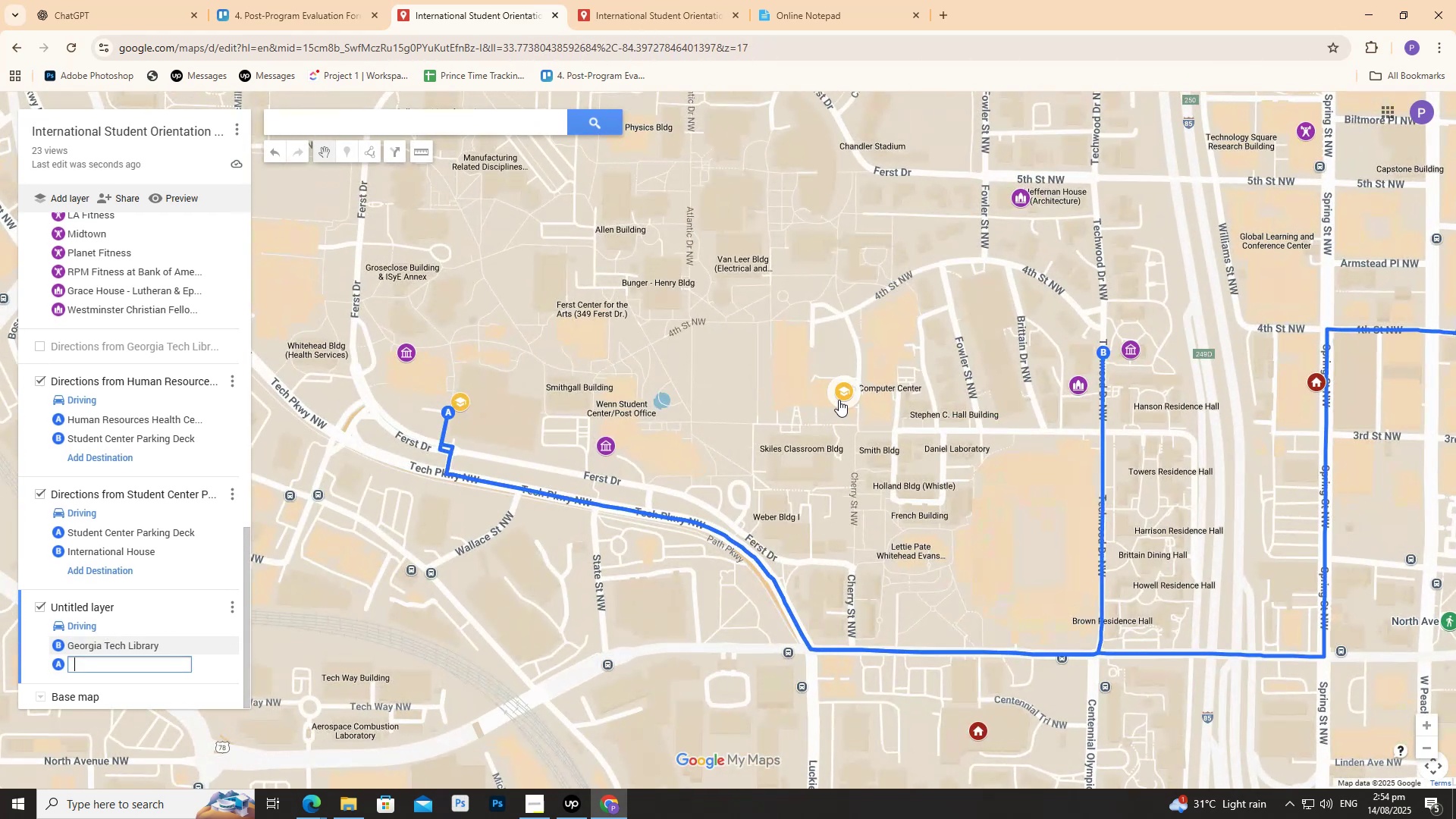 
left_click([839, 400])
 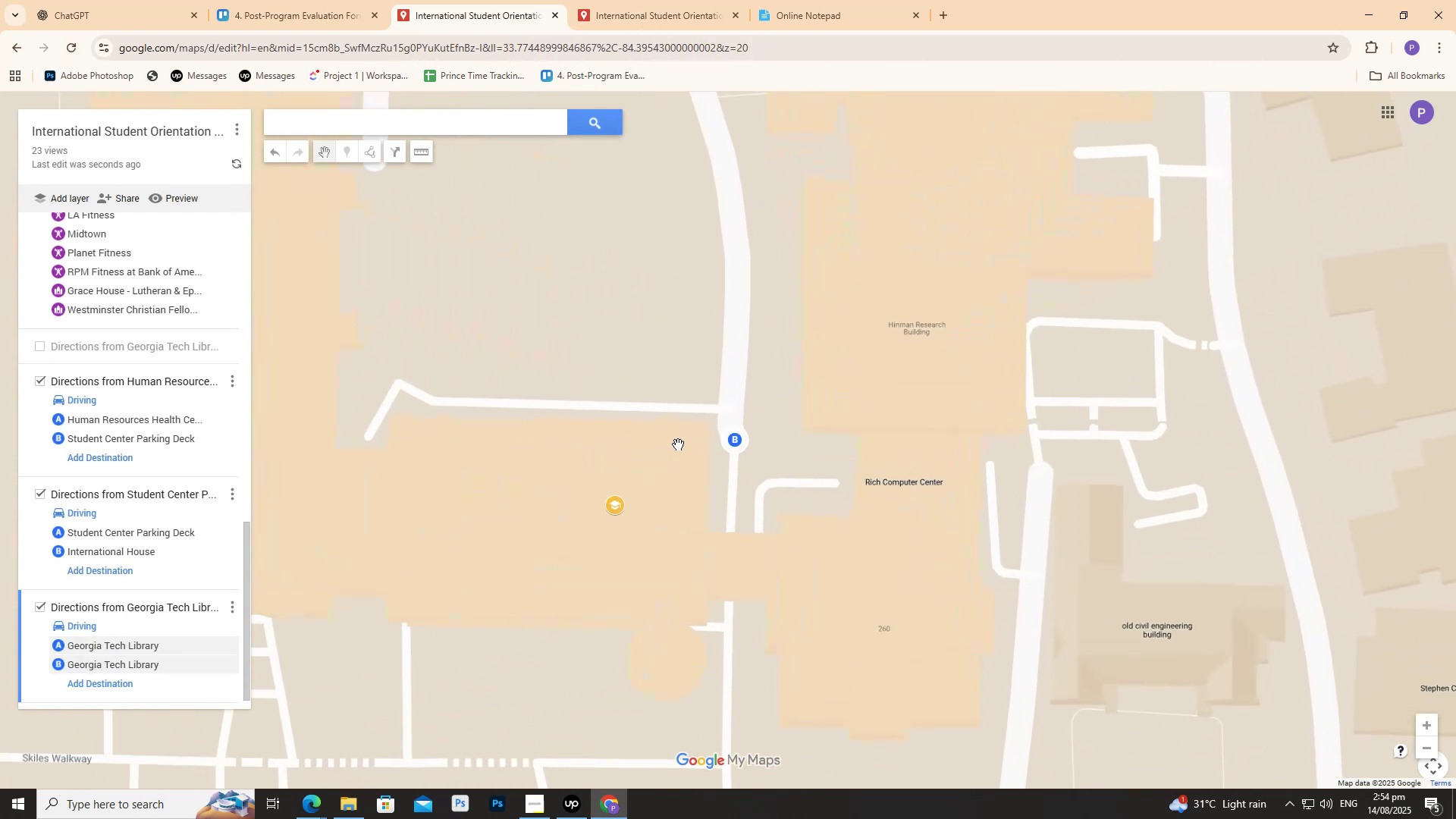 
scroll: coordinate [347, 573], scroll_direction: down, amount: 7.0
 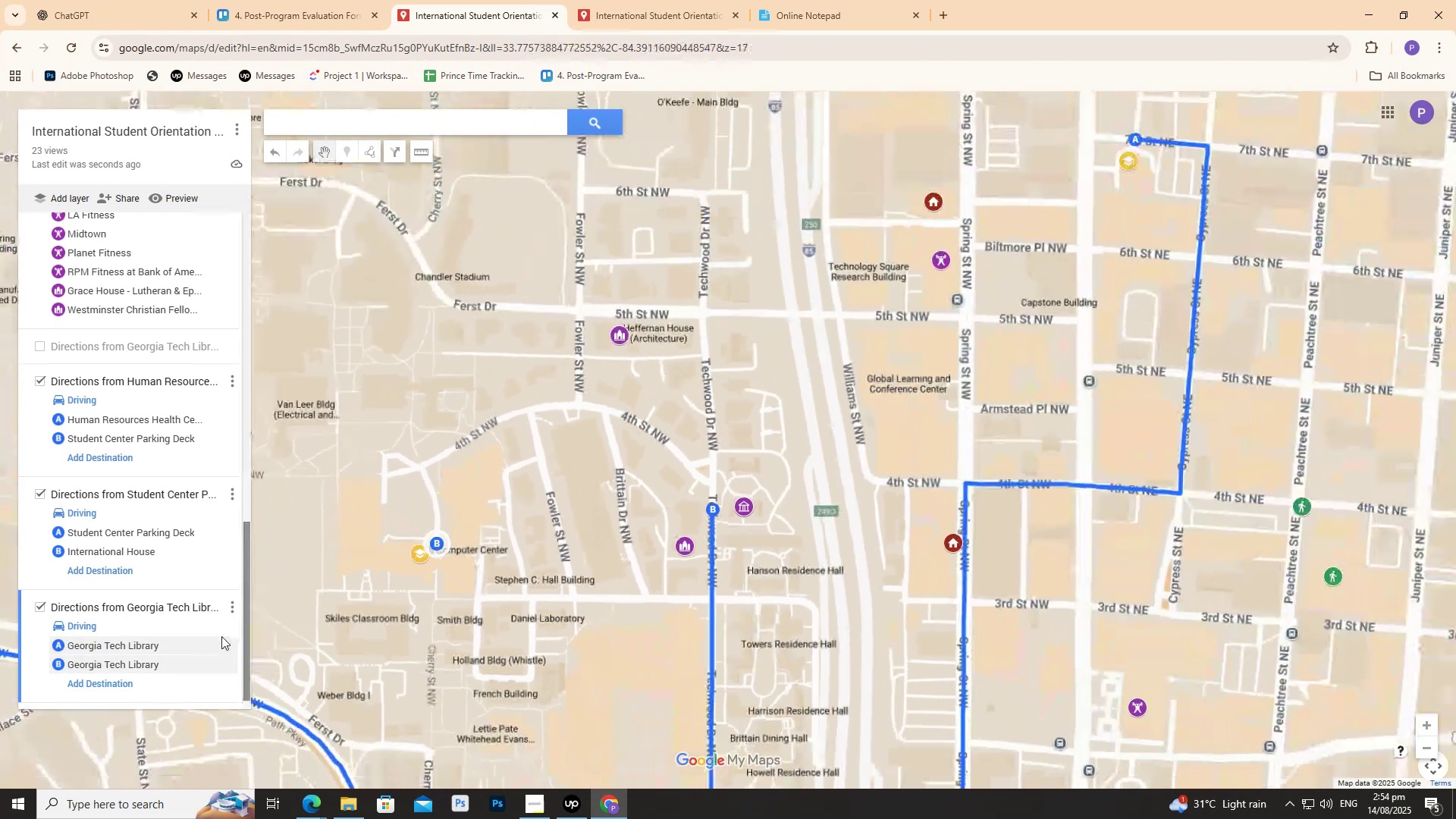 
mouse_move([199, 665])
 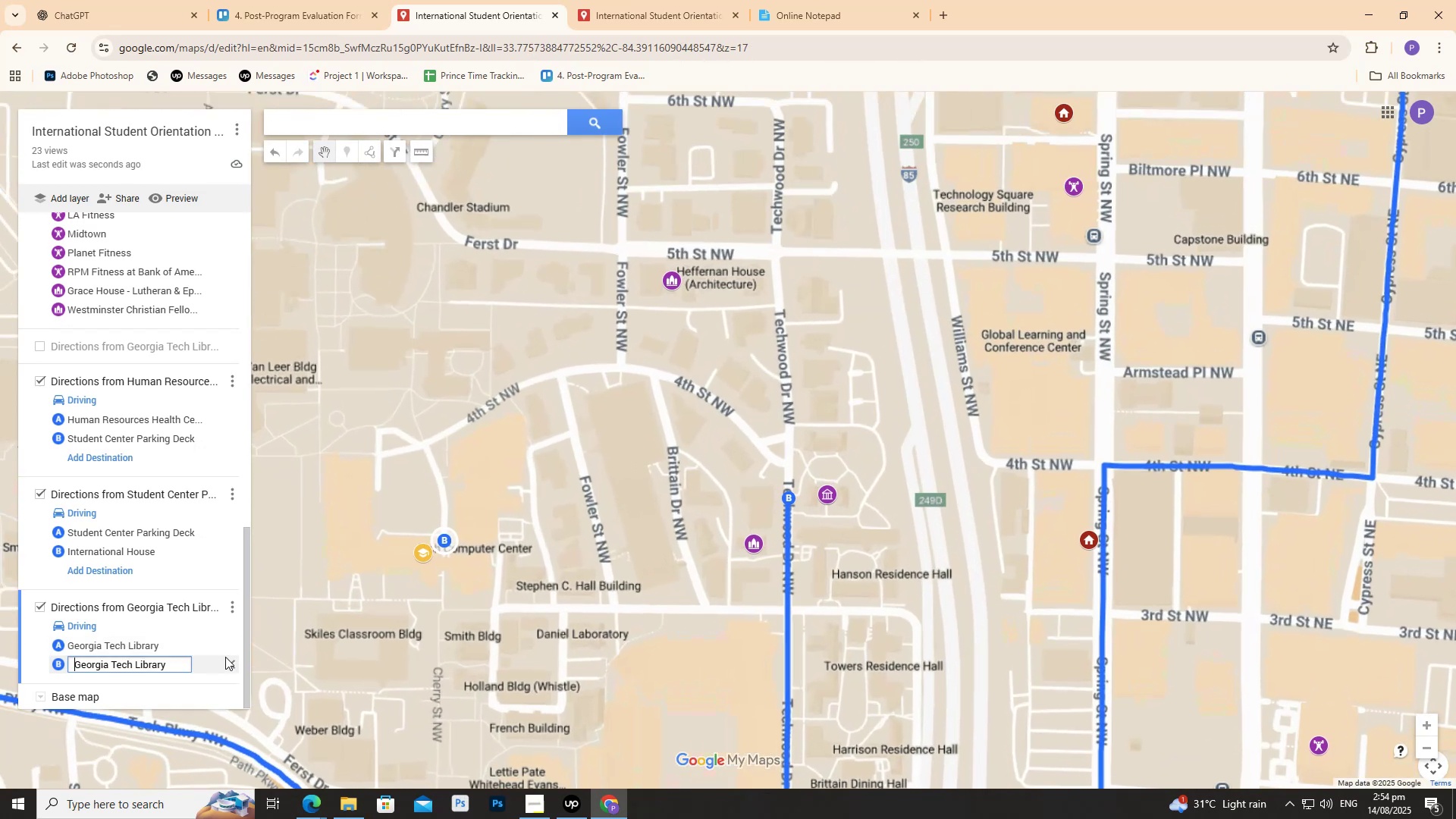 
scroll: coordinate [357, 559], scroll_direction: down, amount: 15.0
 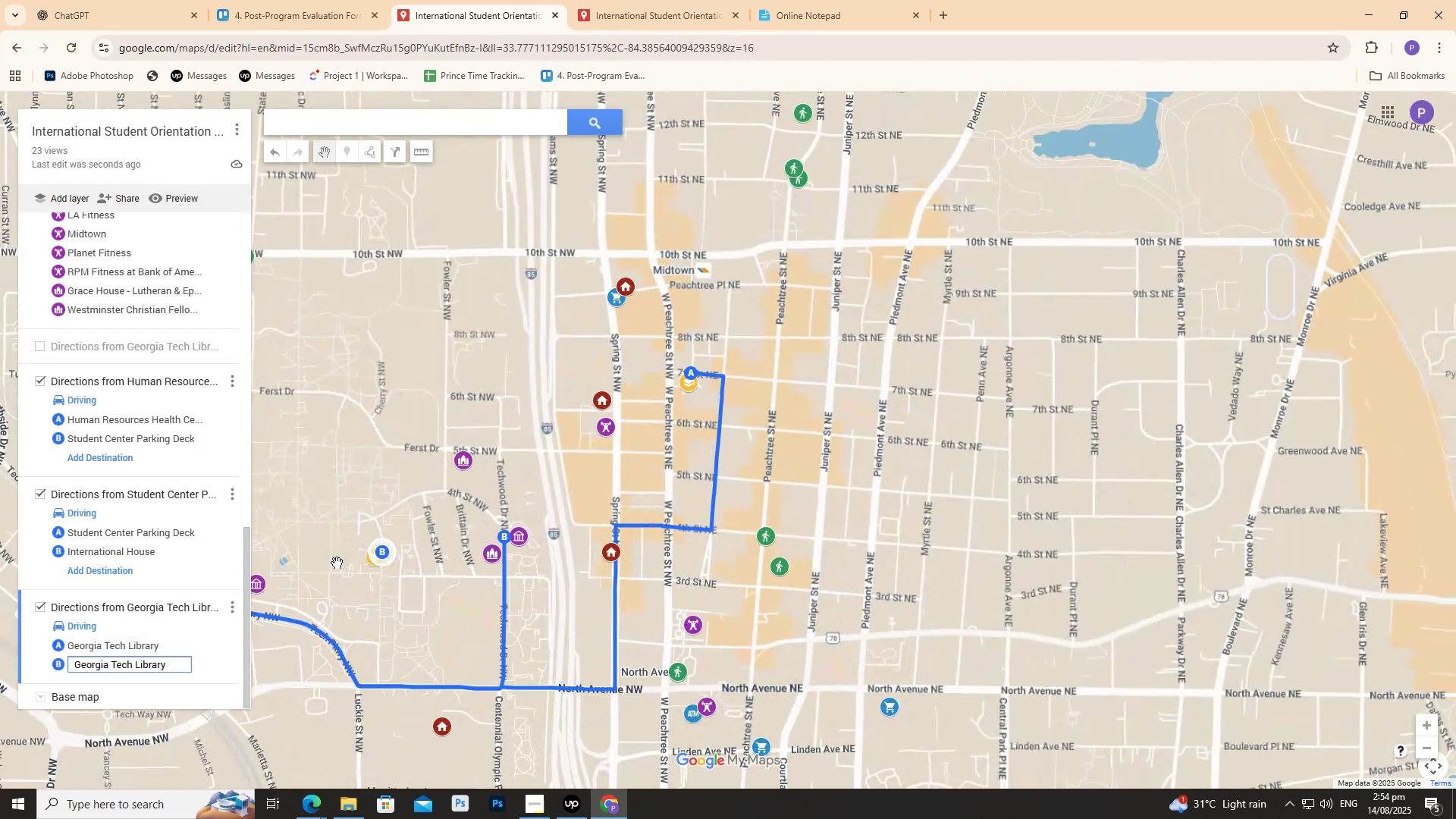 
left_click_drag(start_coordinate=[334, 562], to_coordinate=[494, 544])
 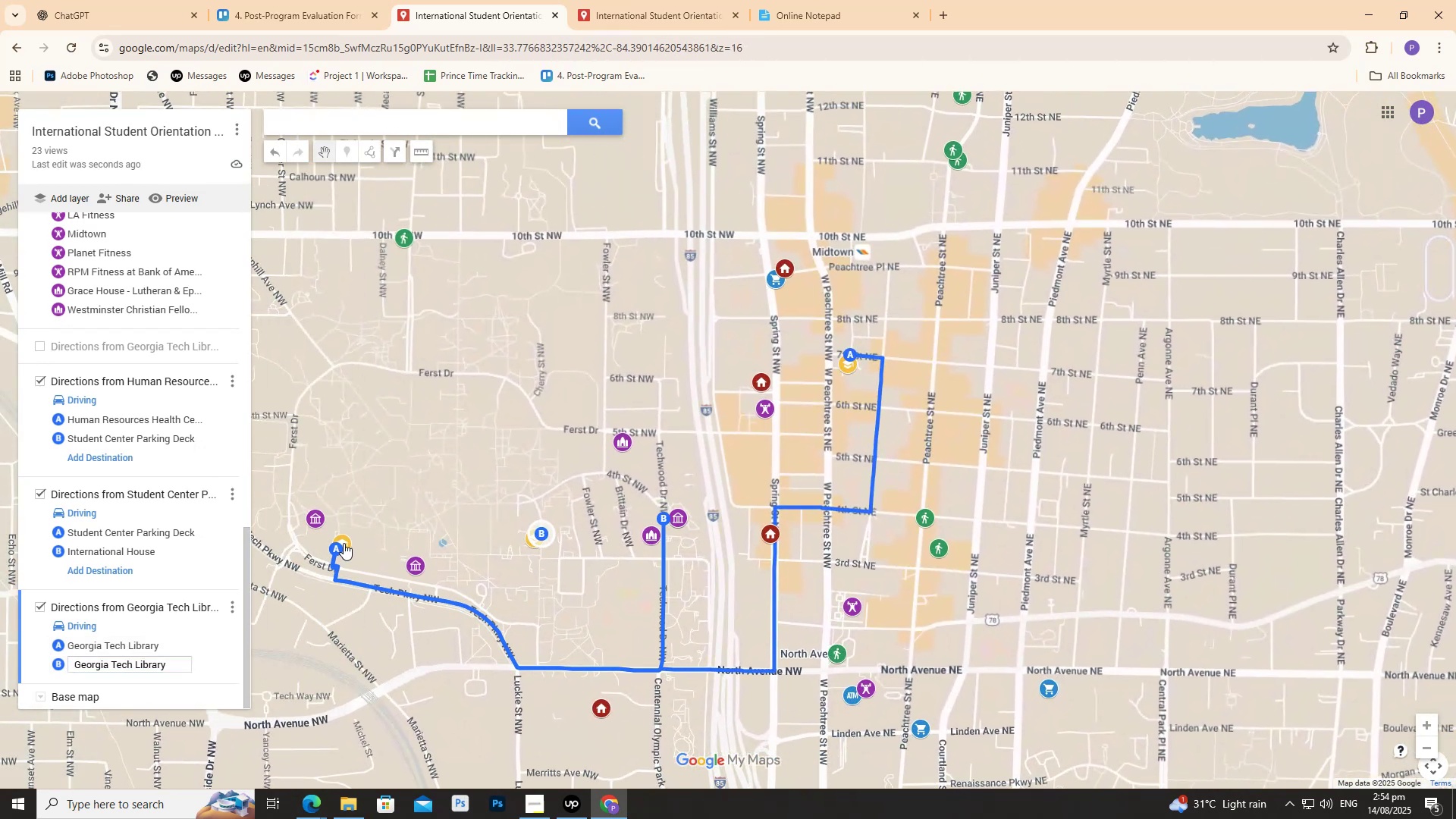 
left_click([344, 543])
 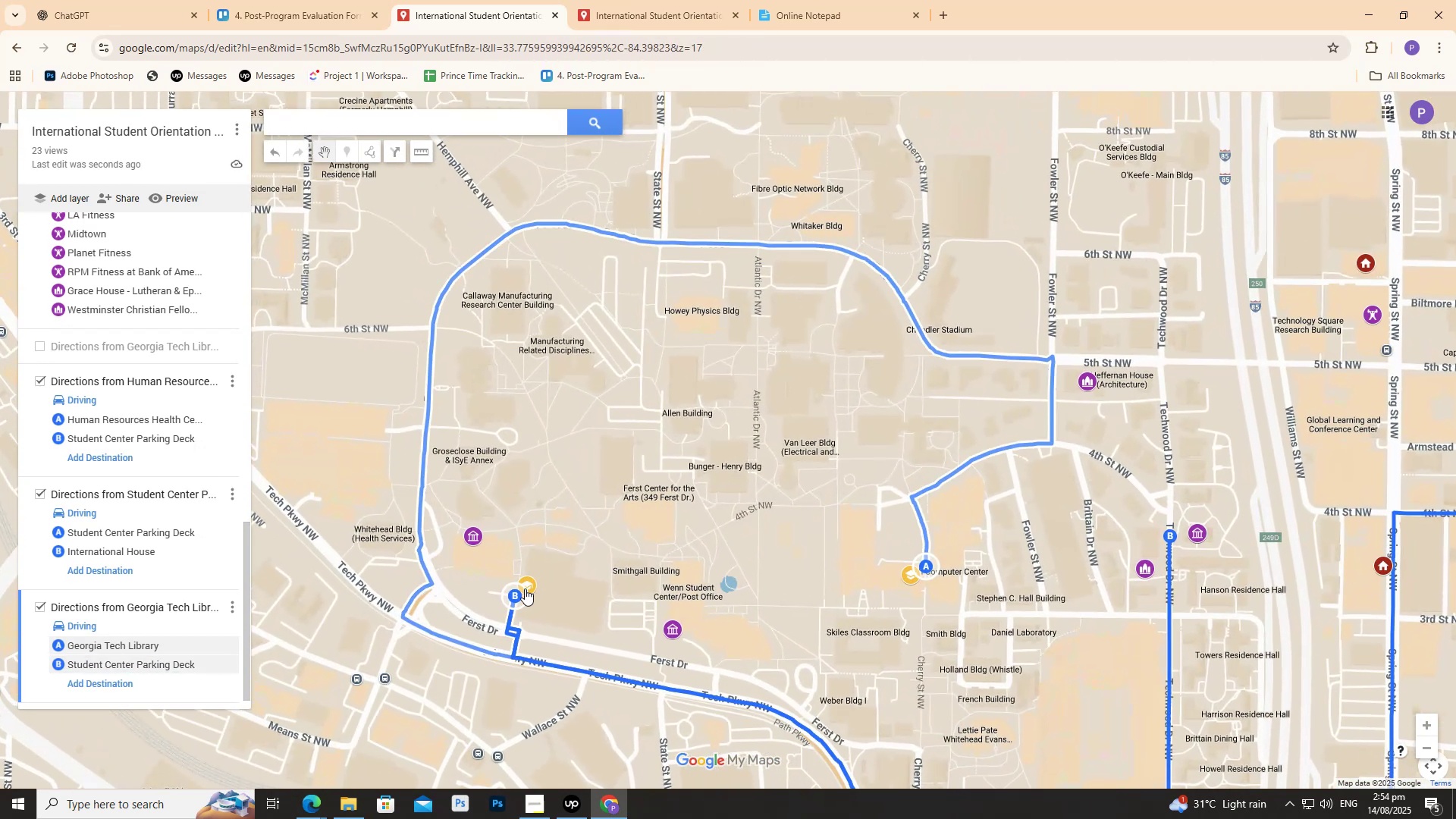 
left_click([579, 500])
 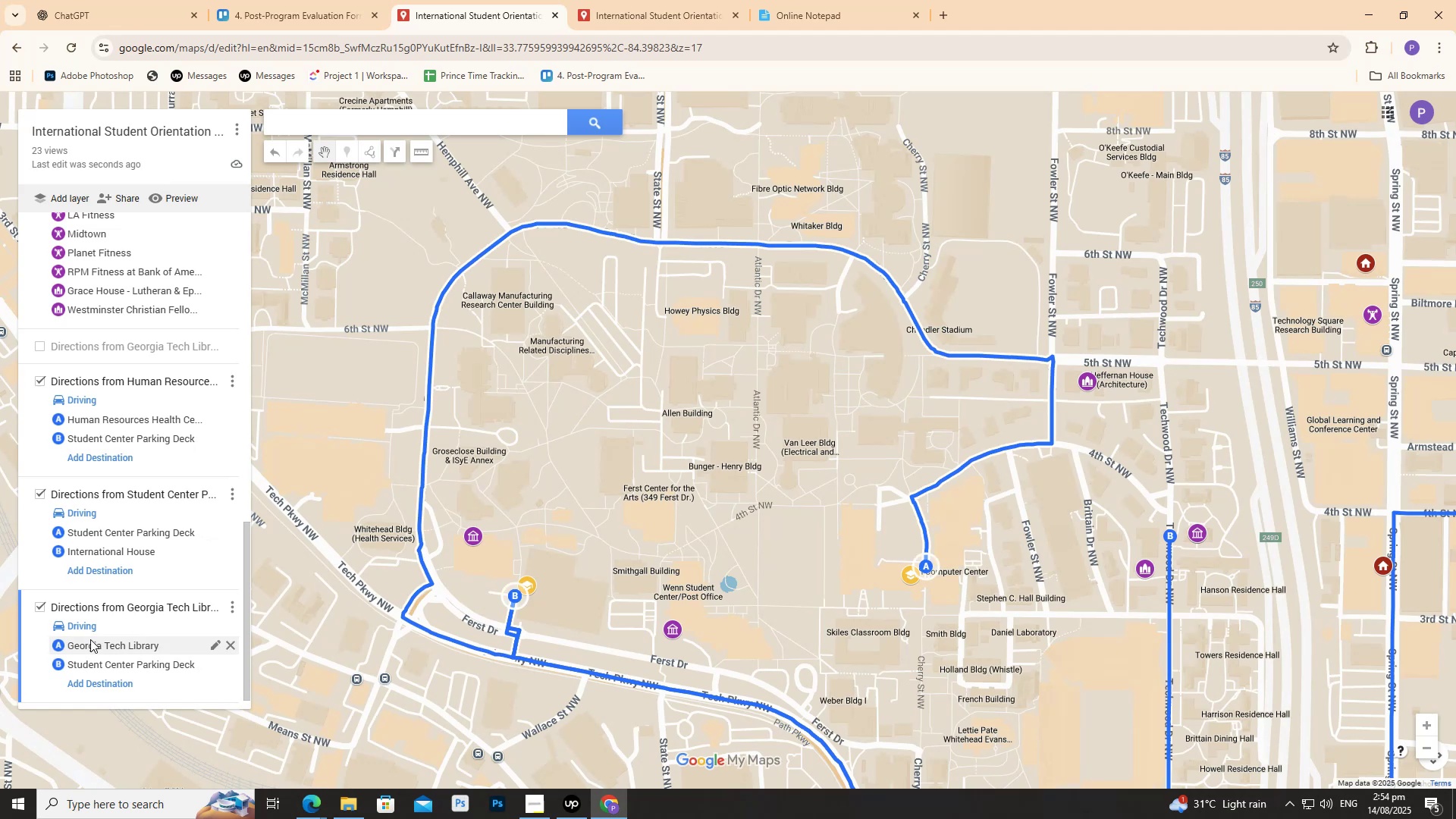 
scroll: coordinate [93, 621], scroll_direction: none, amount: 0.0
 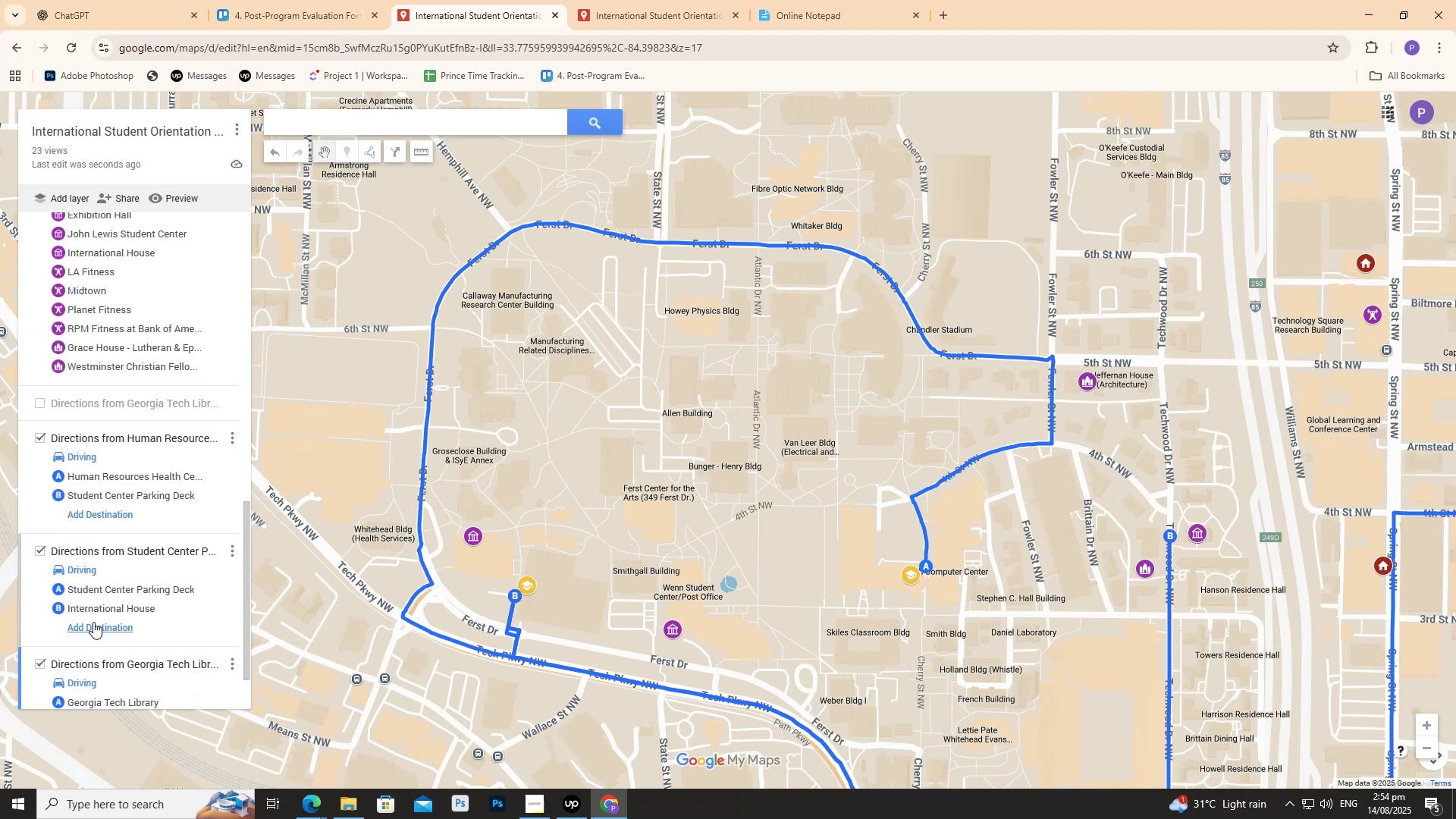 
scroll: coordinate [73, 637], scroll_direction: down, amount: 2.0
 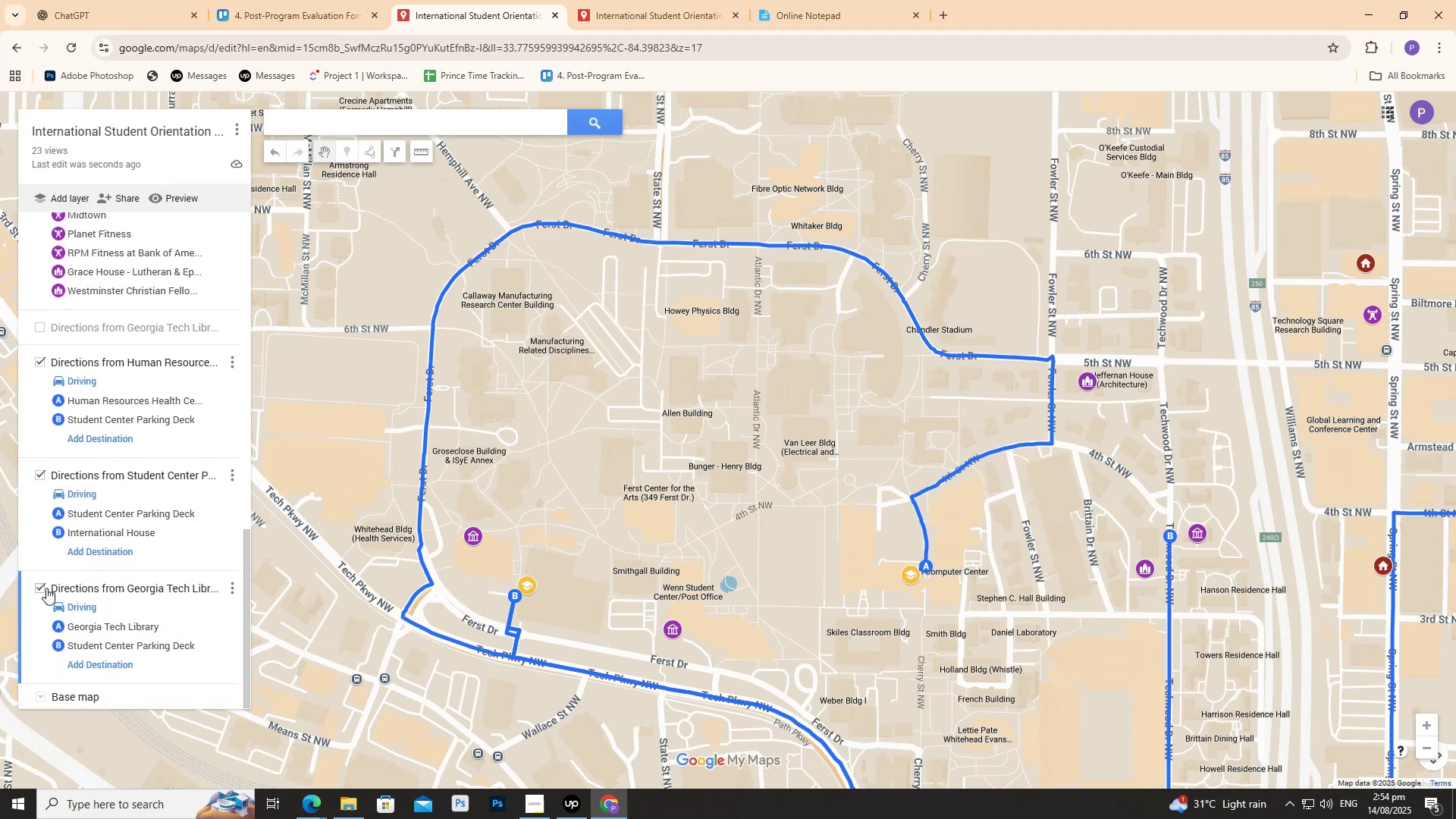 
left_click([46, 587])
 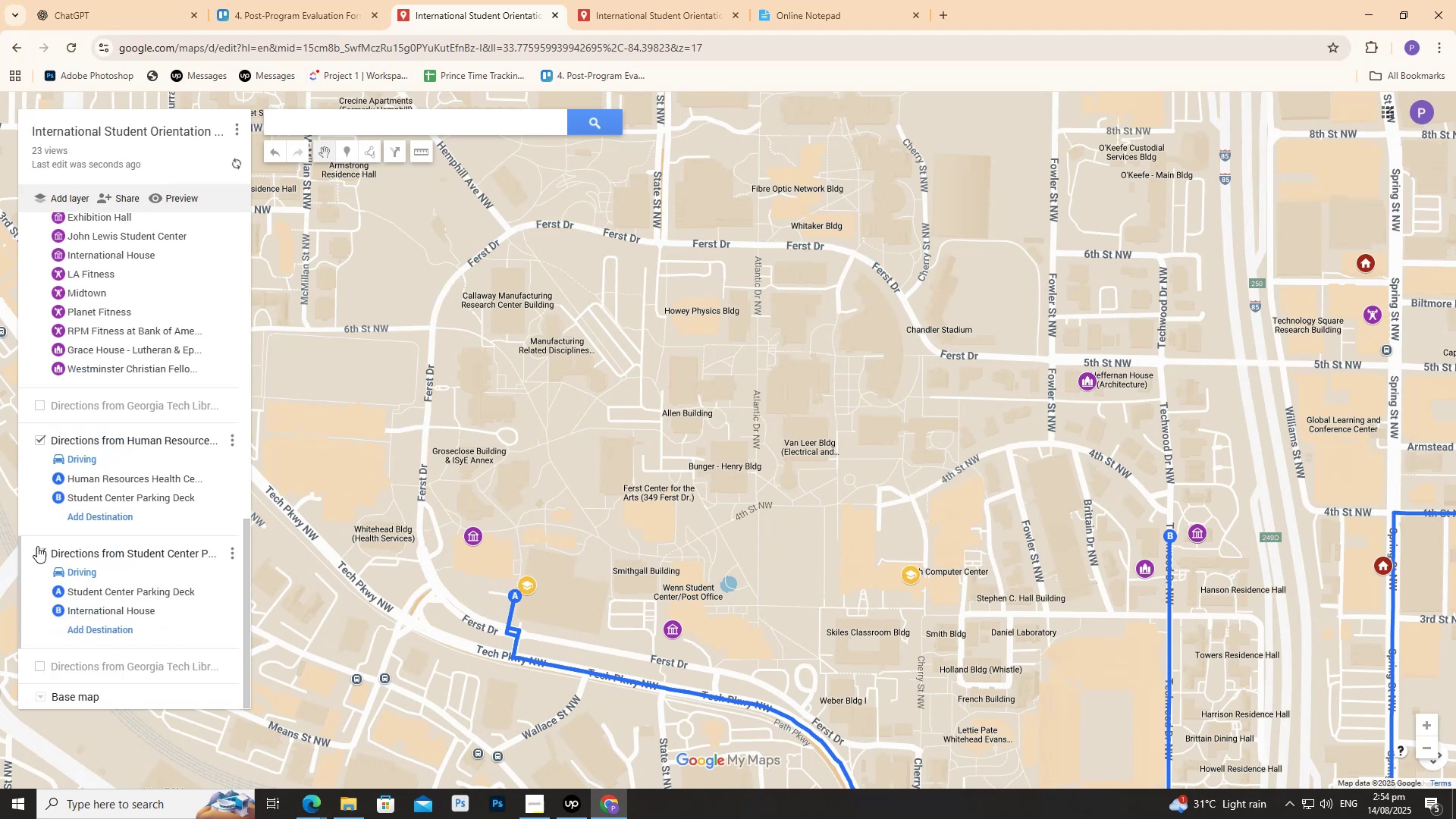 
left_click([37, 547])
 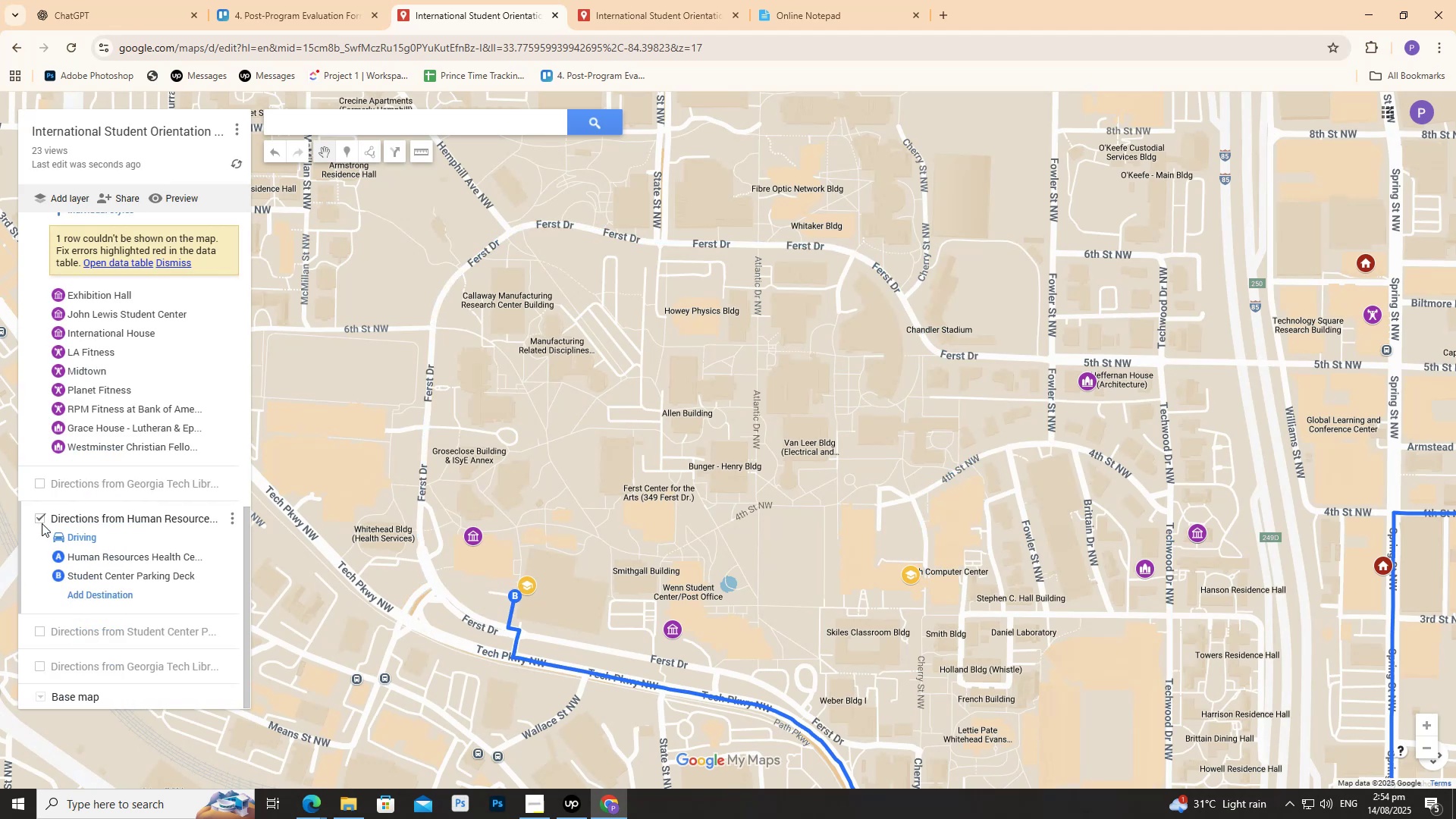 
double_click([42, 523])
 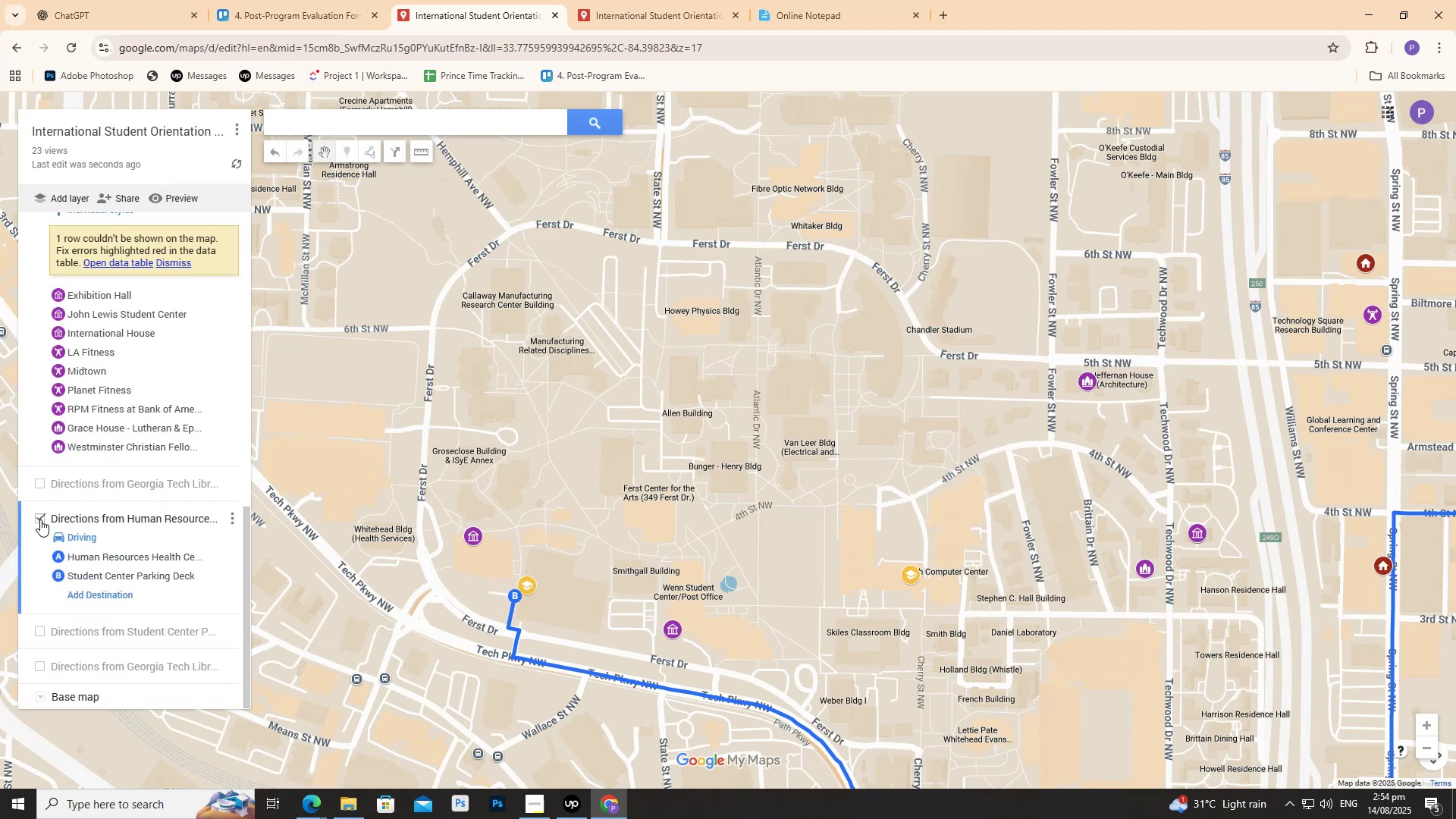 
triple_click([39, 519])
 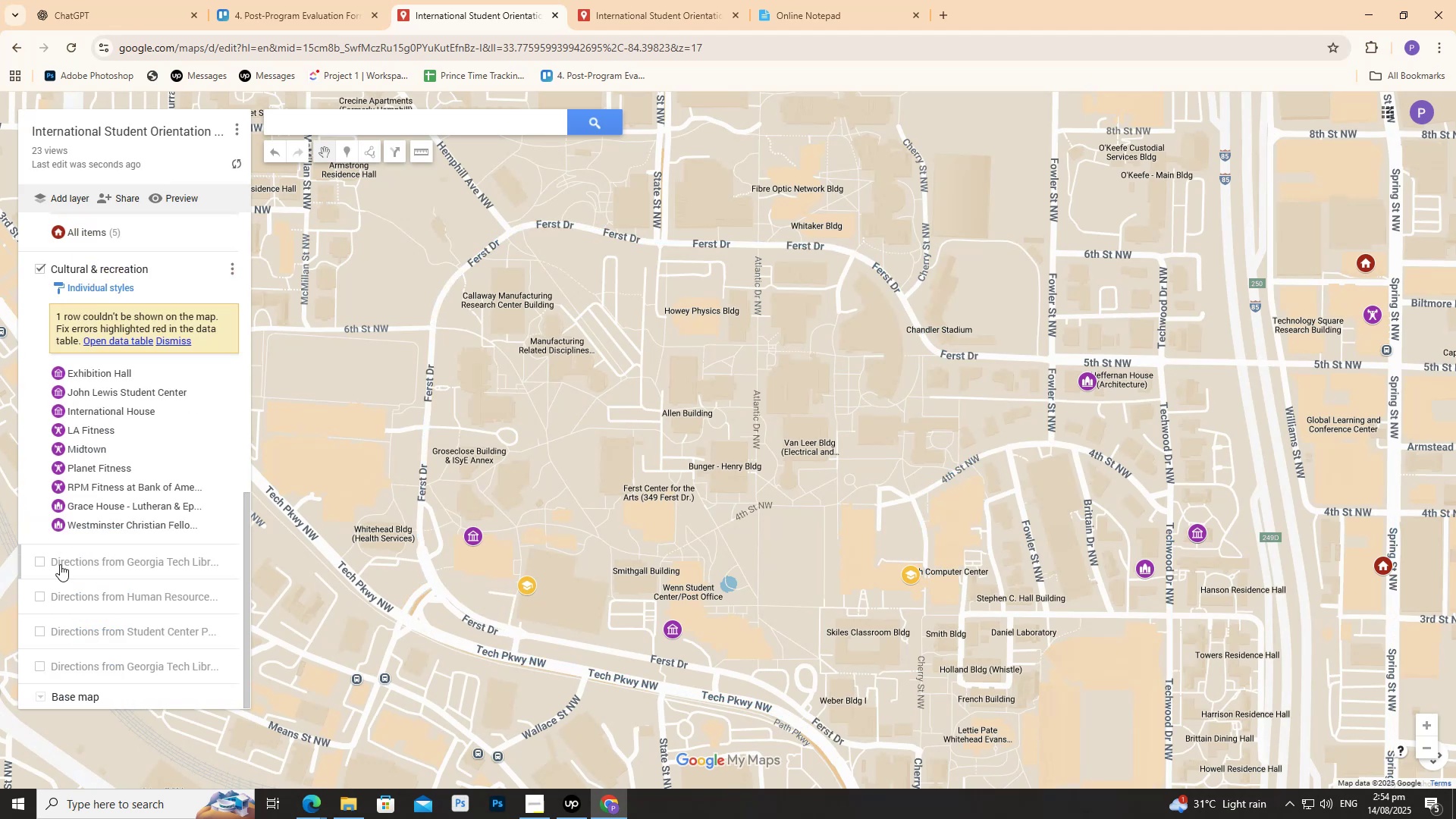 
scroll: coordinate [59, 571], scroll_direction: down, amount: 2.0
 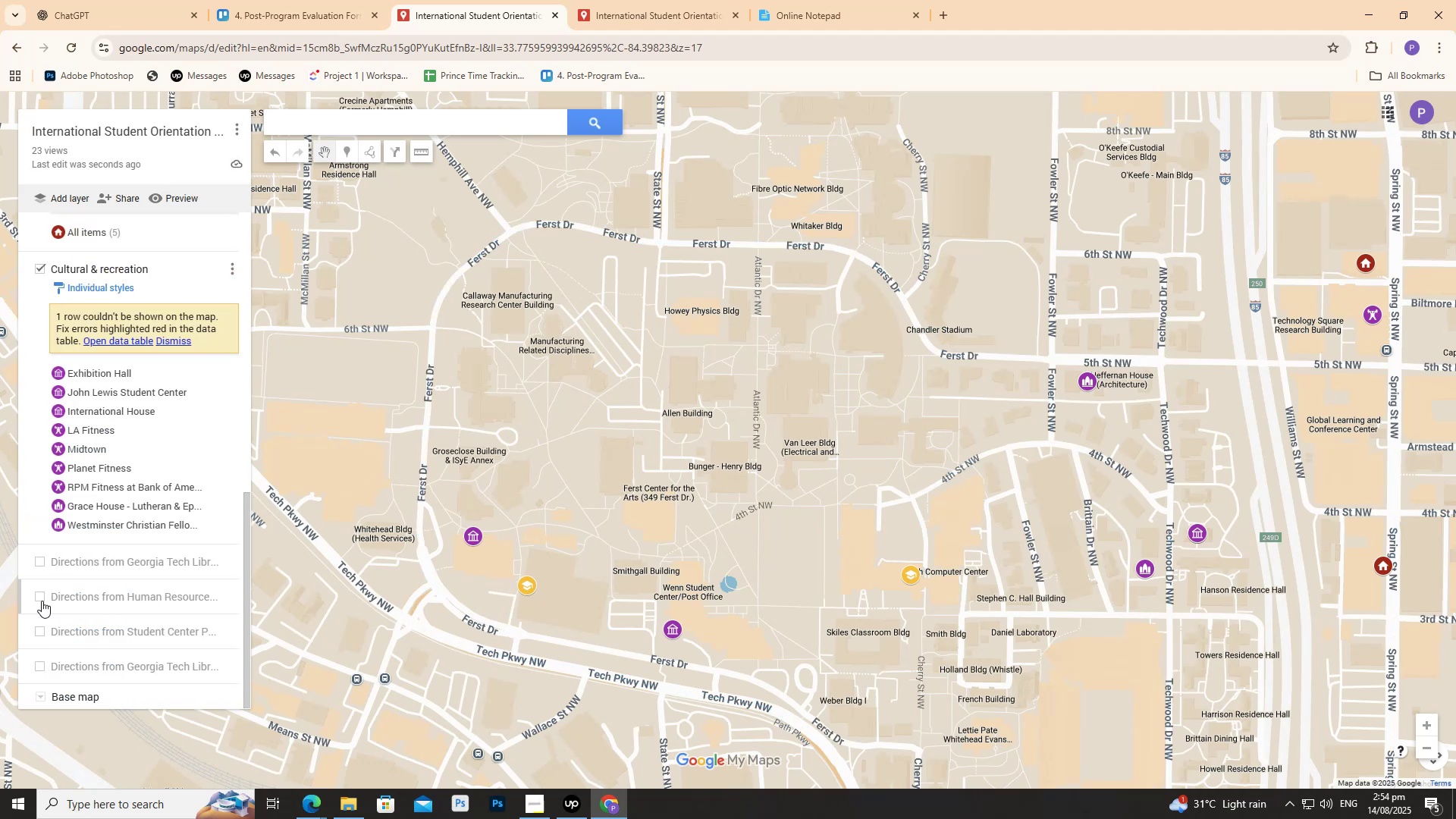 
left_click([43, 598])
 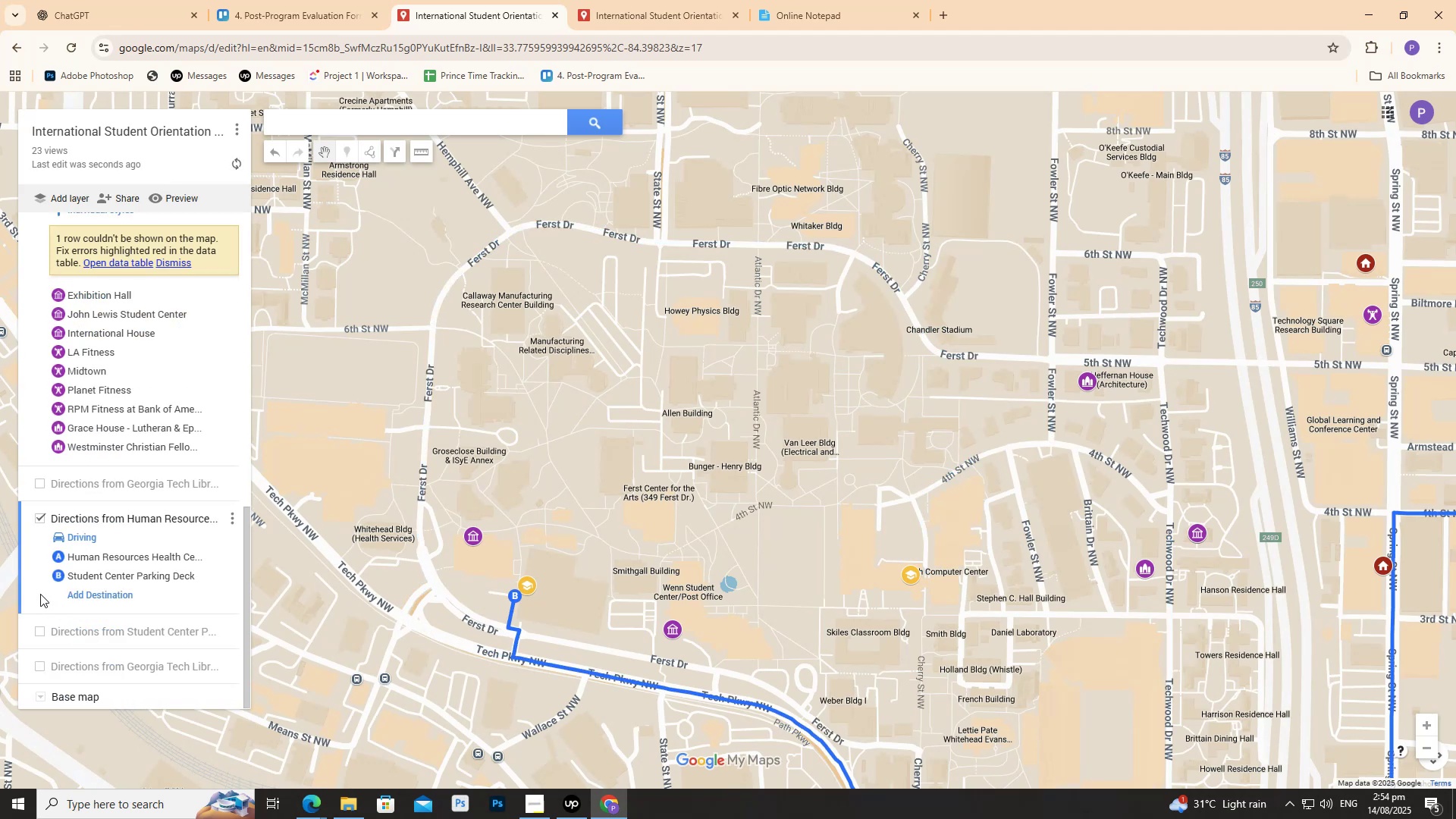 
left_click([40, 593])
 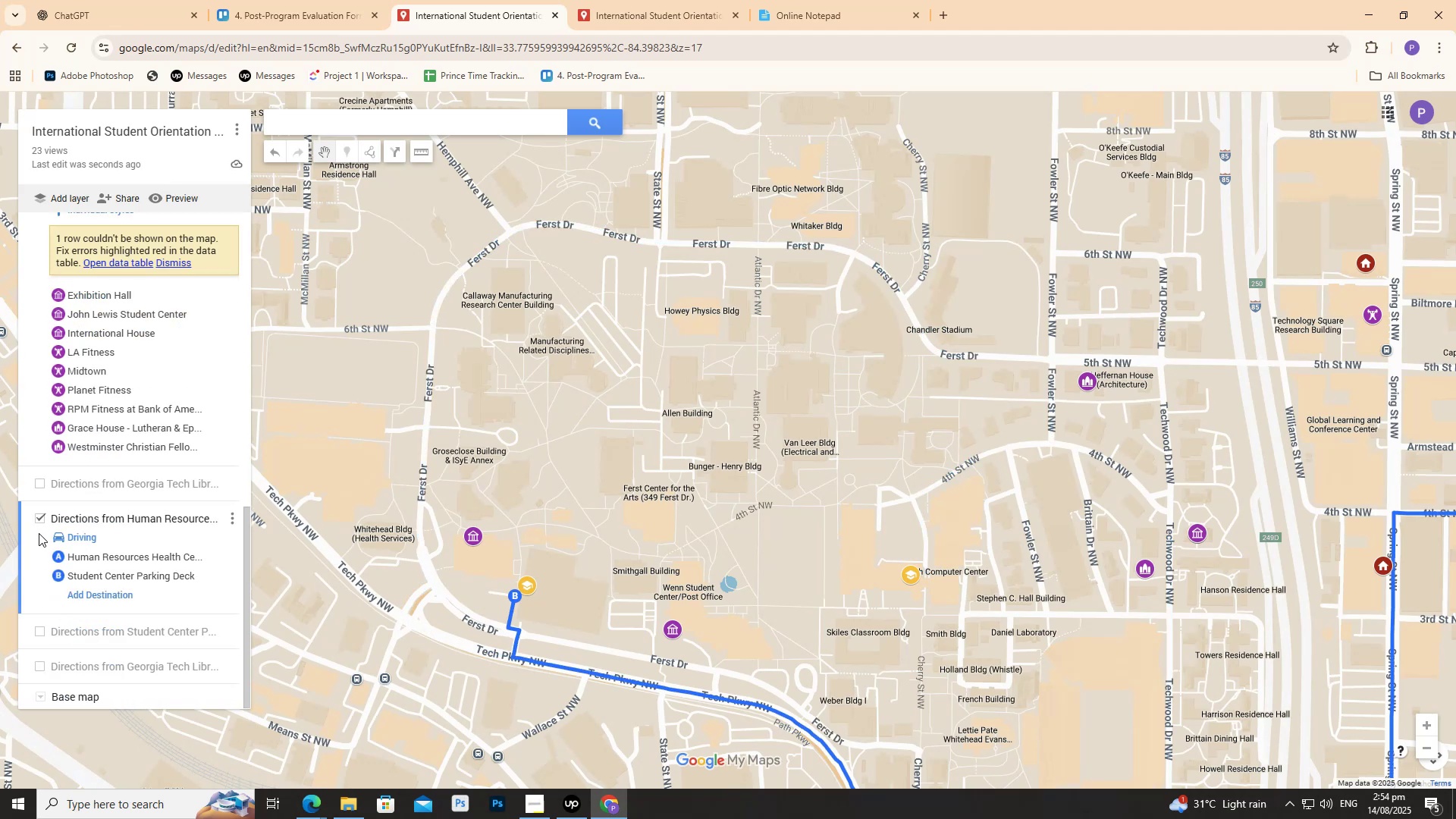 
left_click([41, 525])
 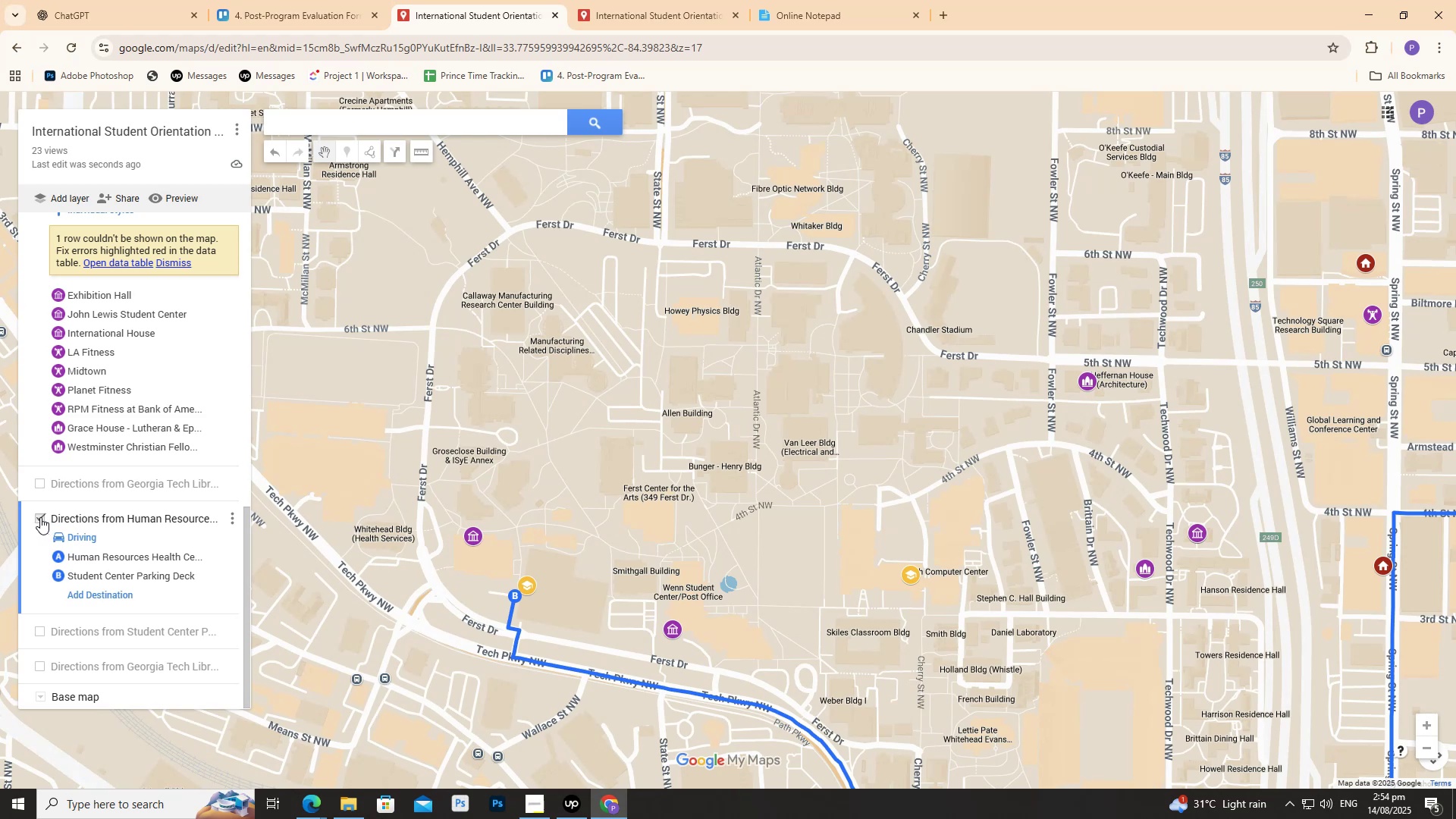 
scroll: coordinate [482, 554], scroll_direction: down, amount: 2.0
 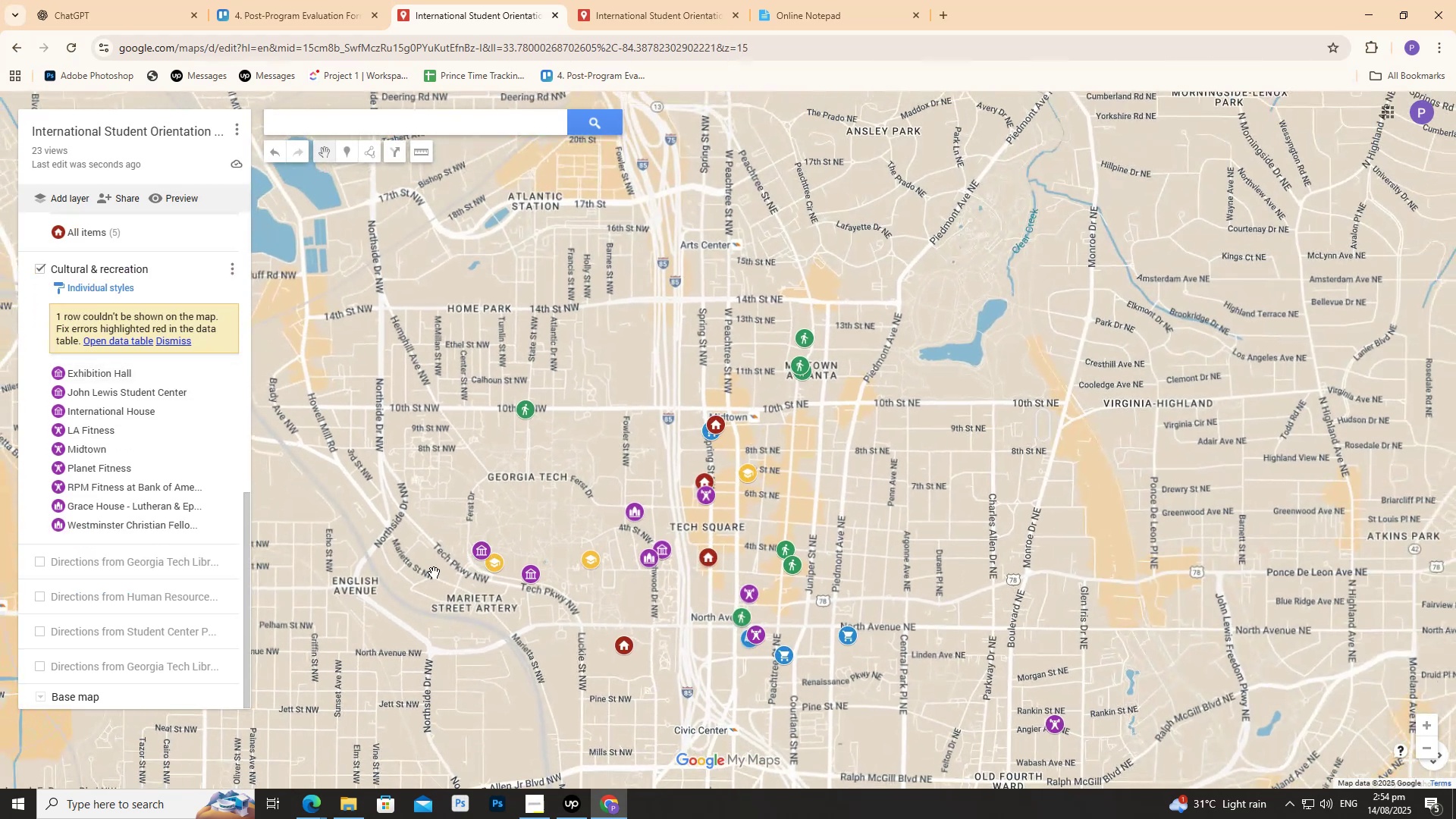 
scroll: coordinate [402, 630], scroll_direction: up, amount: 2.0
 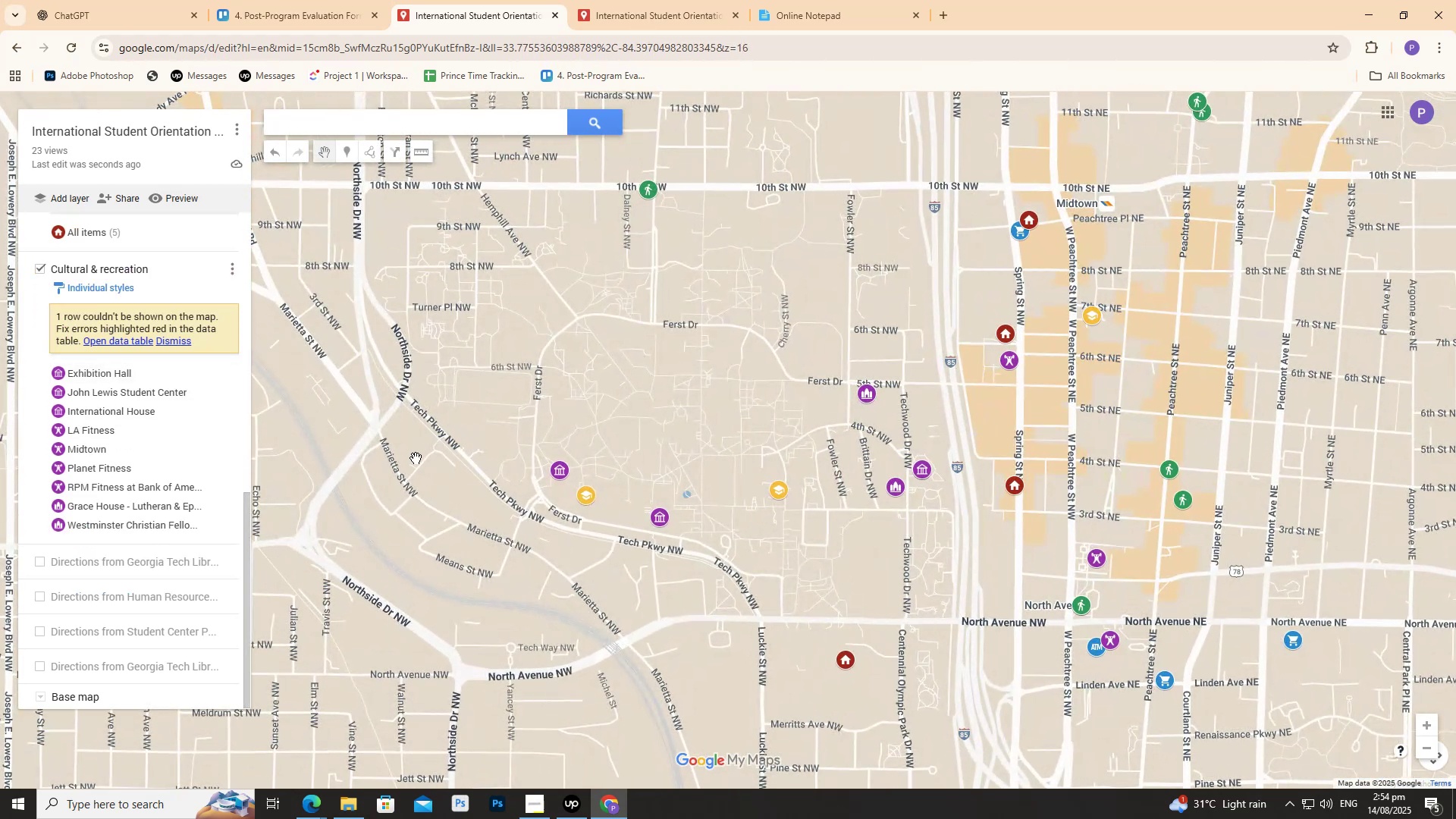 
left_click_drag(start_coordinate=[692, 446], to_coordinate=[583, 332])
 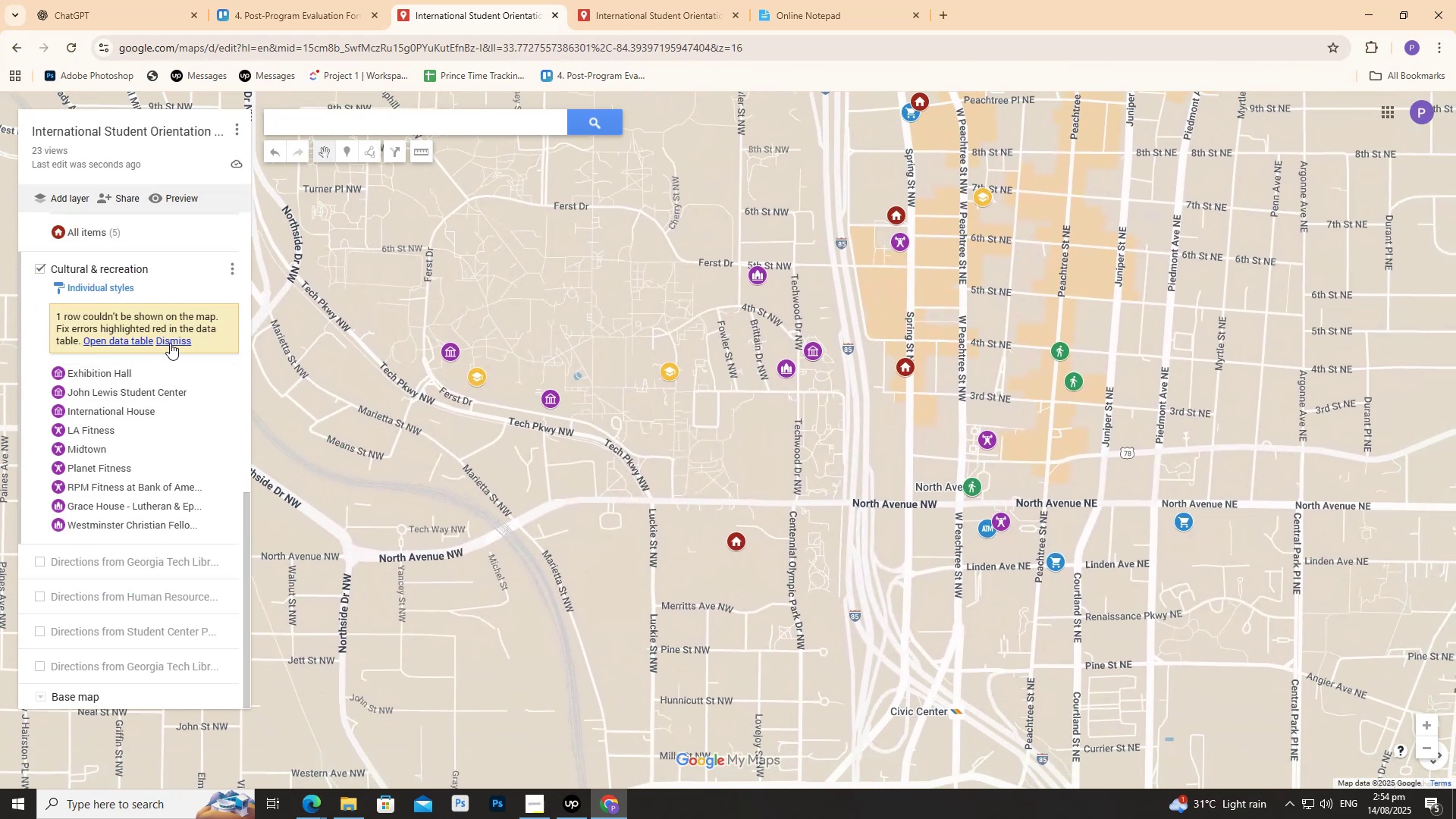 
left_click([170, 342])
 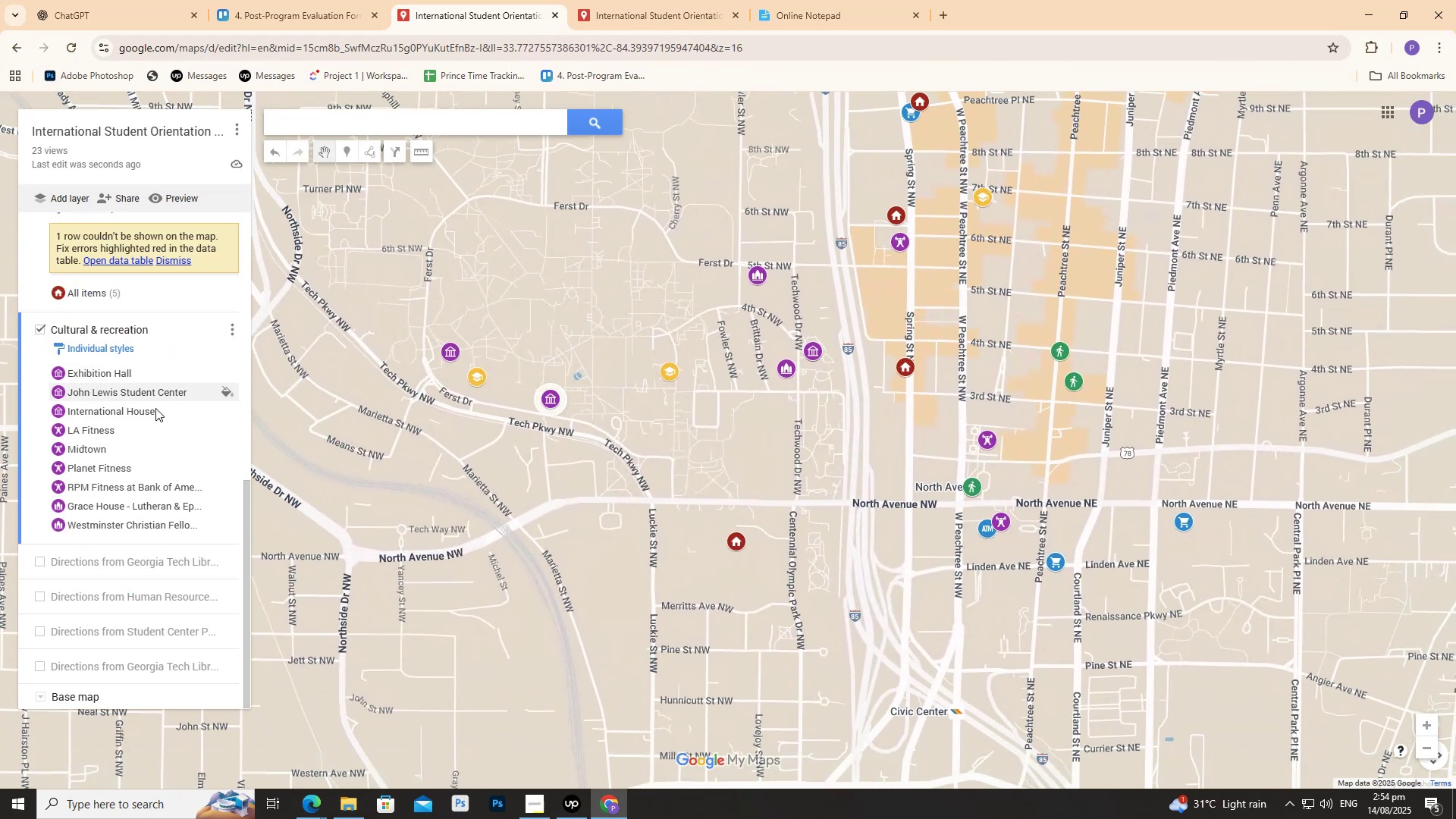 
scroll: coordinate [151, 416], scroll_direction: up, amount: 1.0
 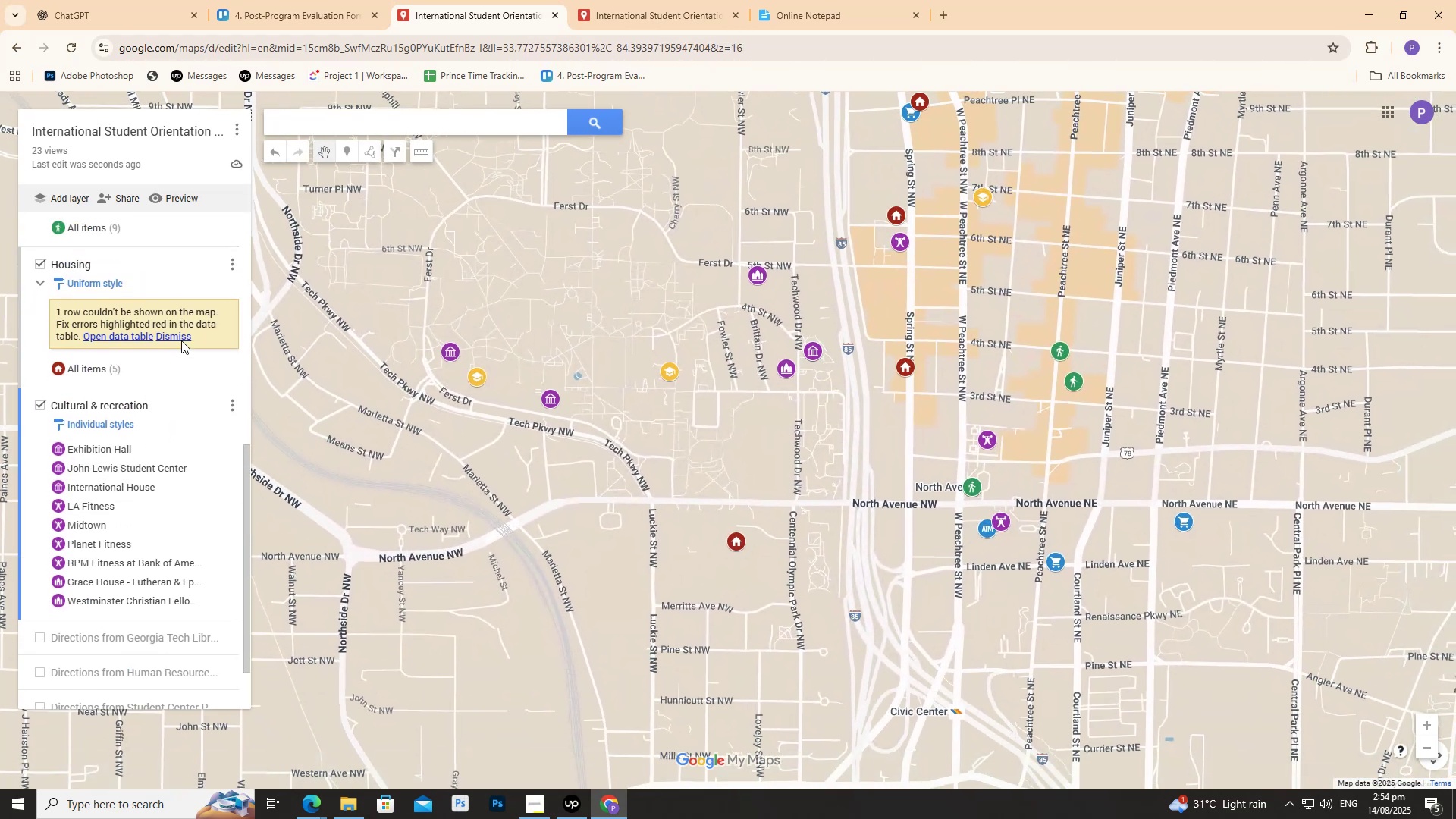 
left_click([177, 337])
 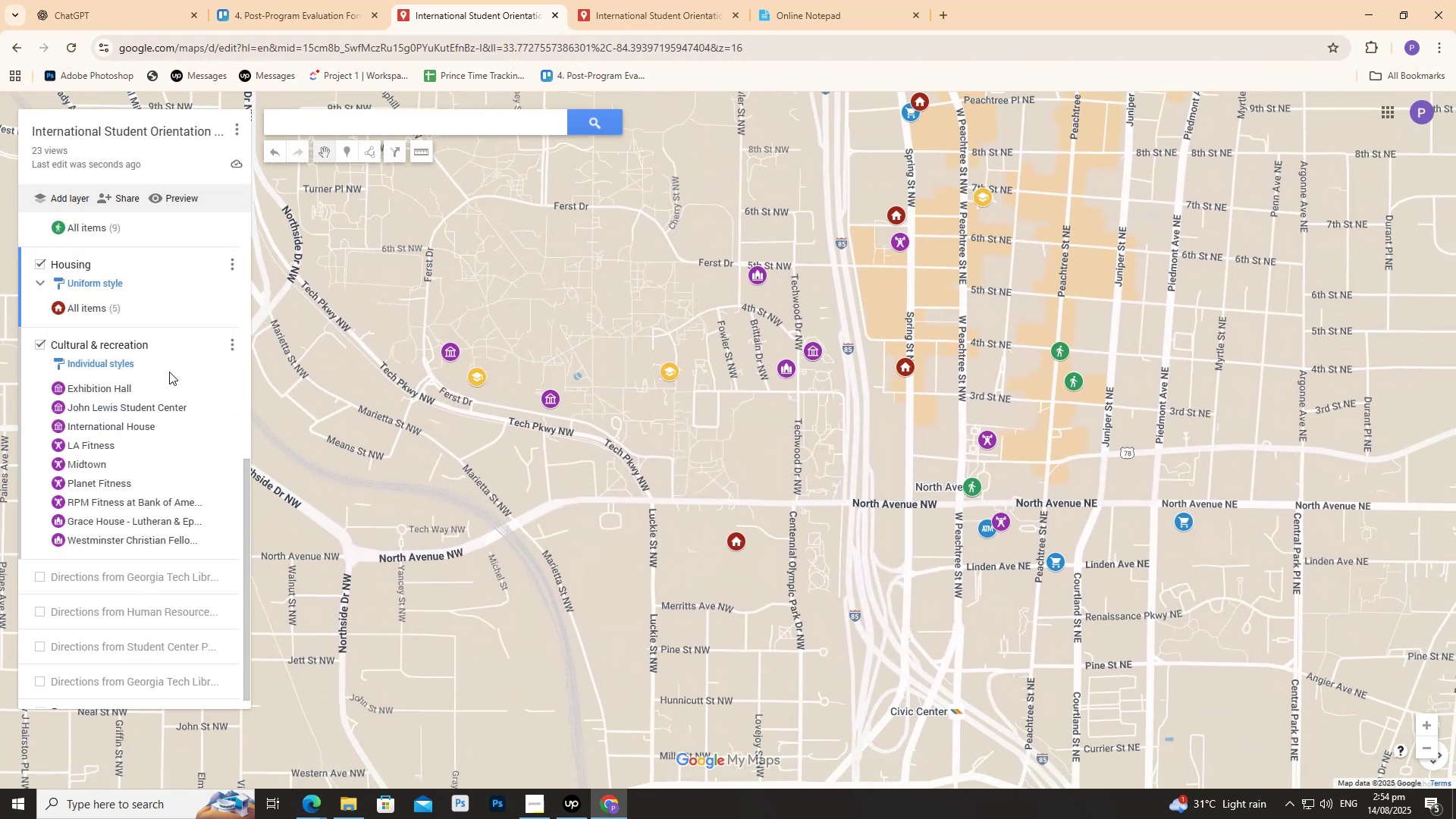 
scroll: coordinate [140, 406], scroll_direction: up, amount: 1.0
 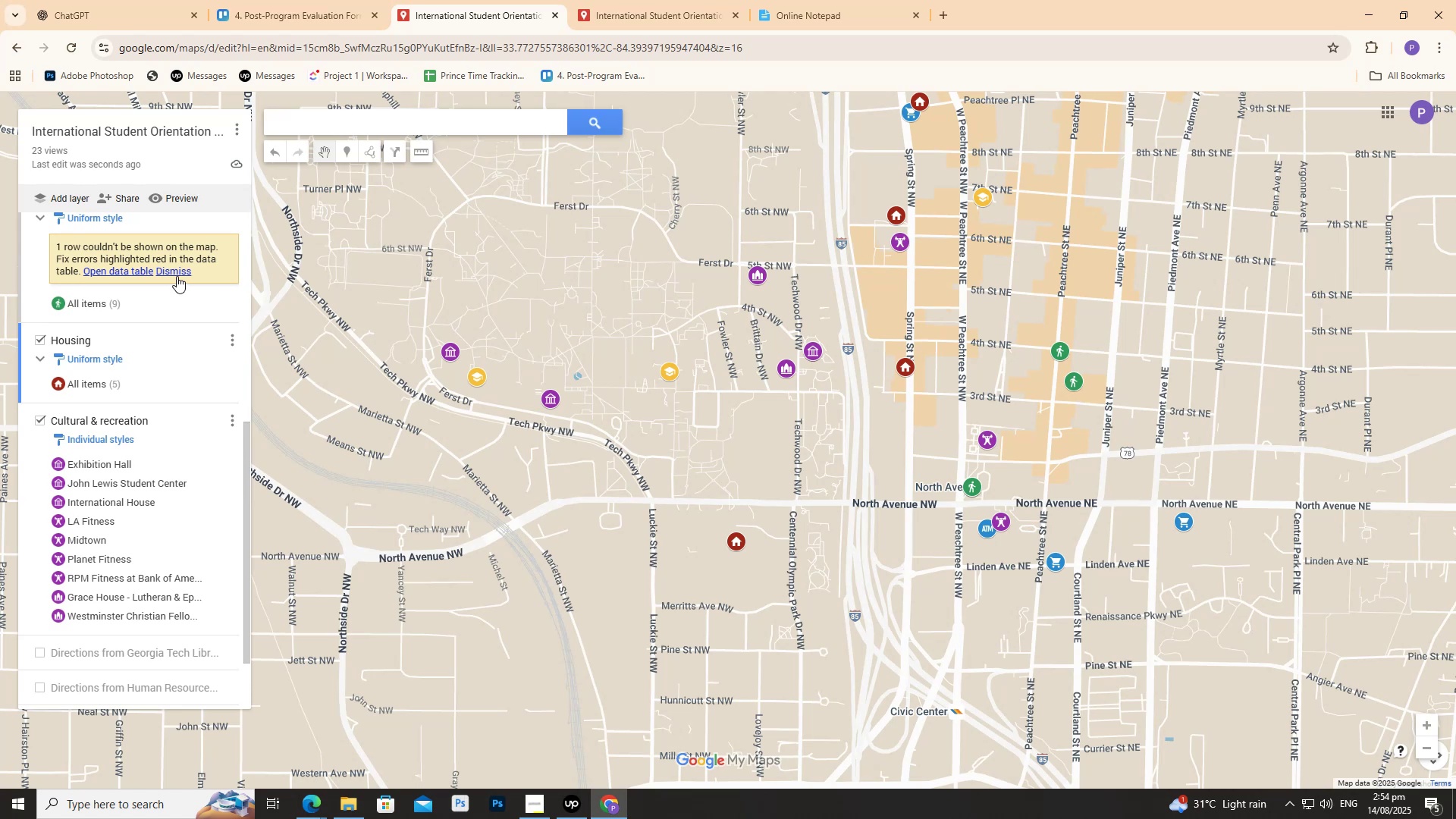 
left_click([177, 275])
 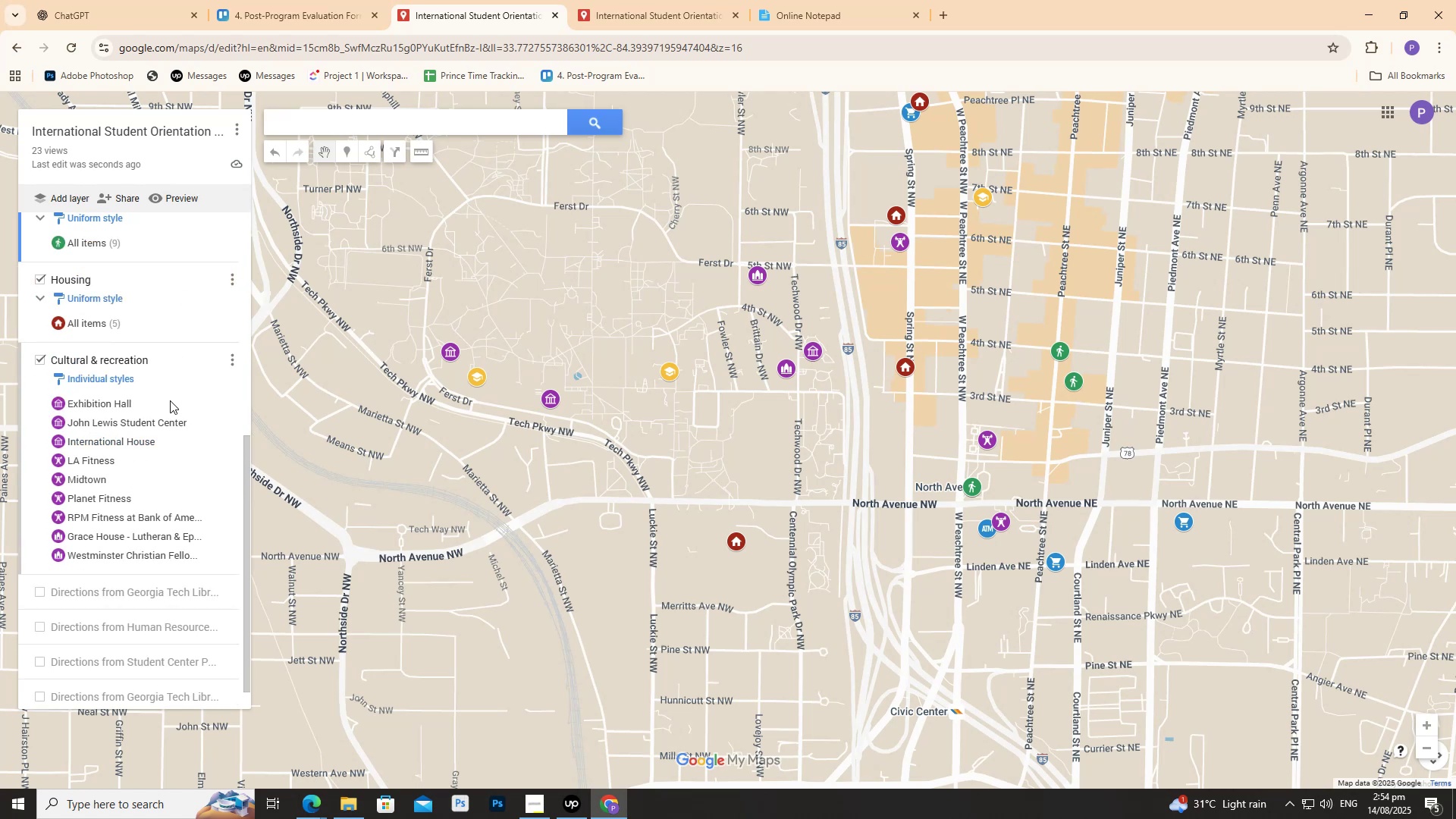 
scroll: coordinate [167, 415], scroll_direction: up, amount: 4.0
 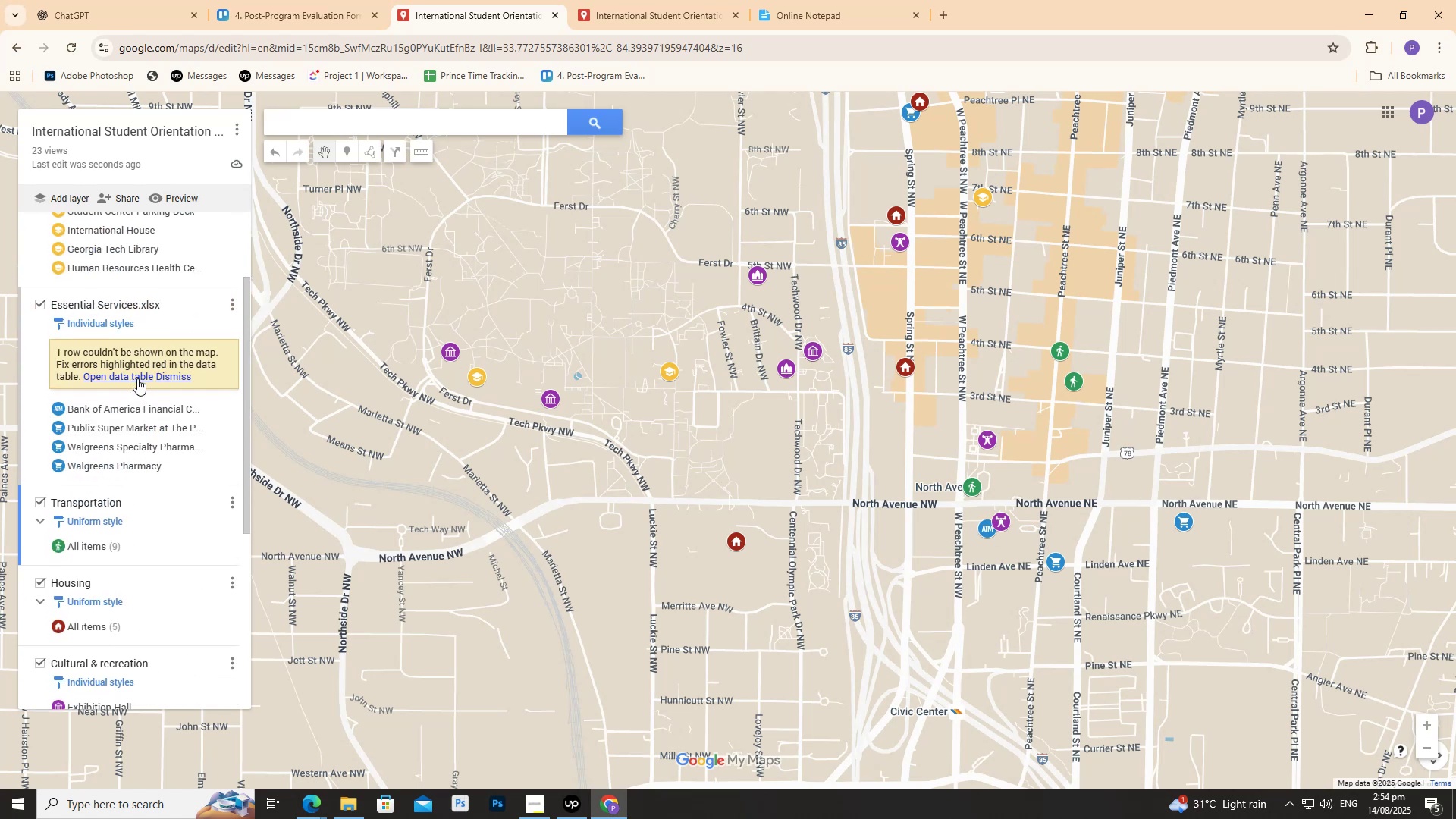 
left_click([177, 375])
 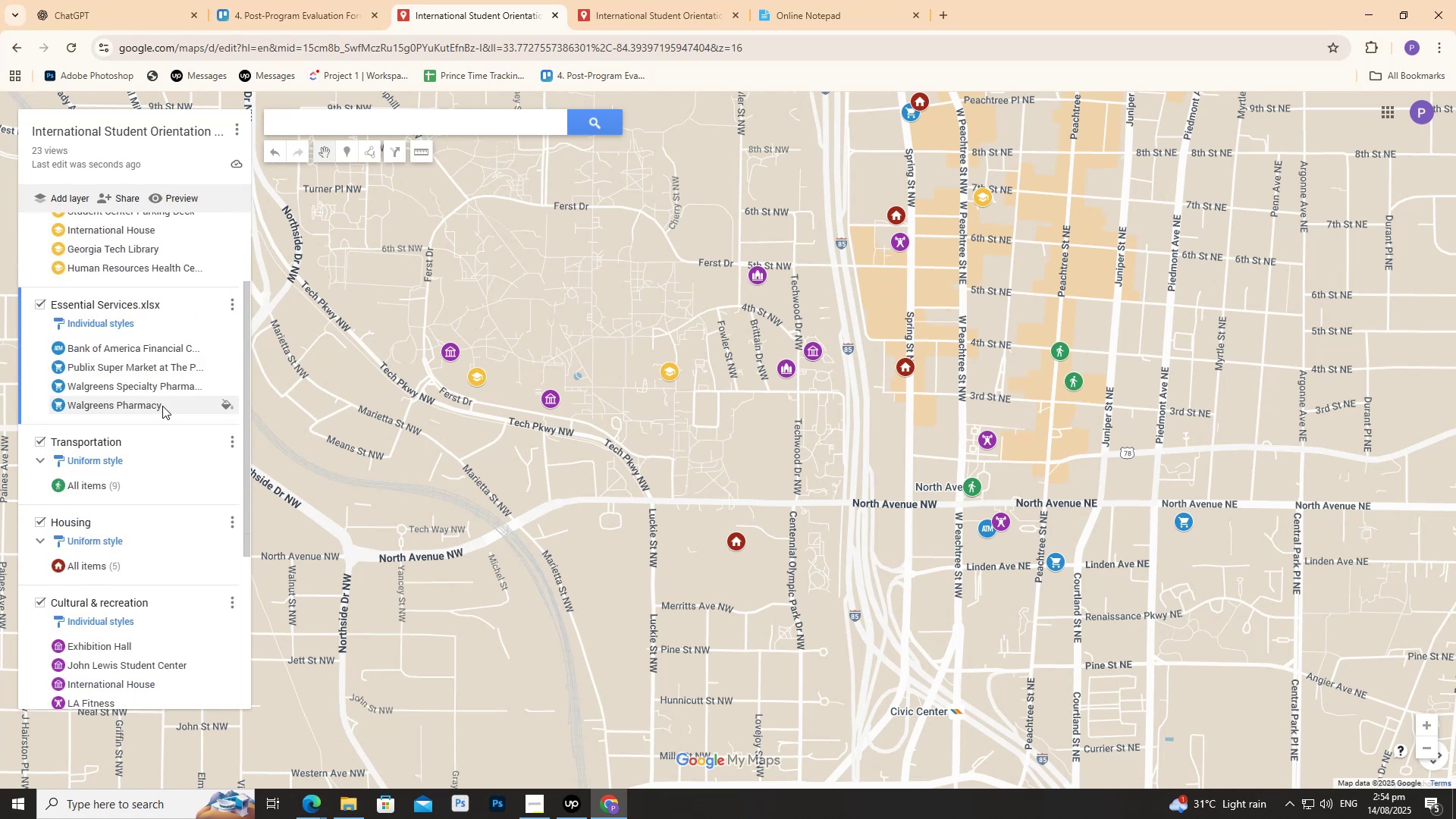 
scroll: coordinate [132, 392], scroll_direction: up, amount: 5.0
 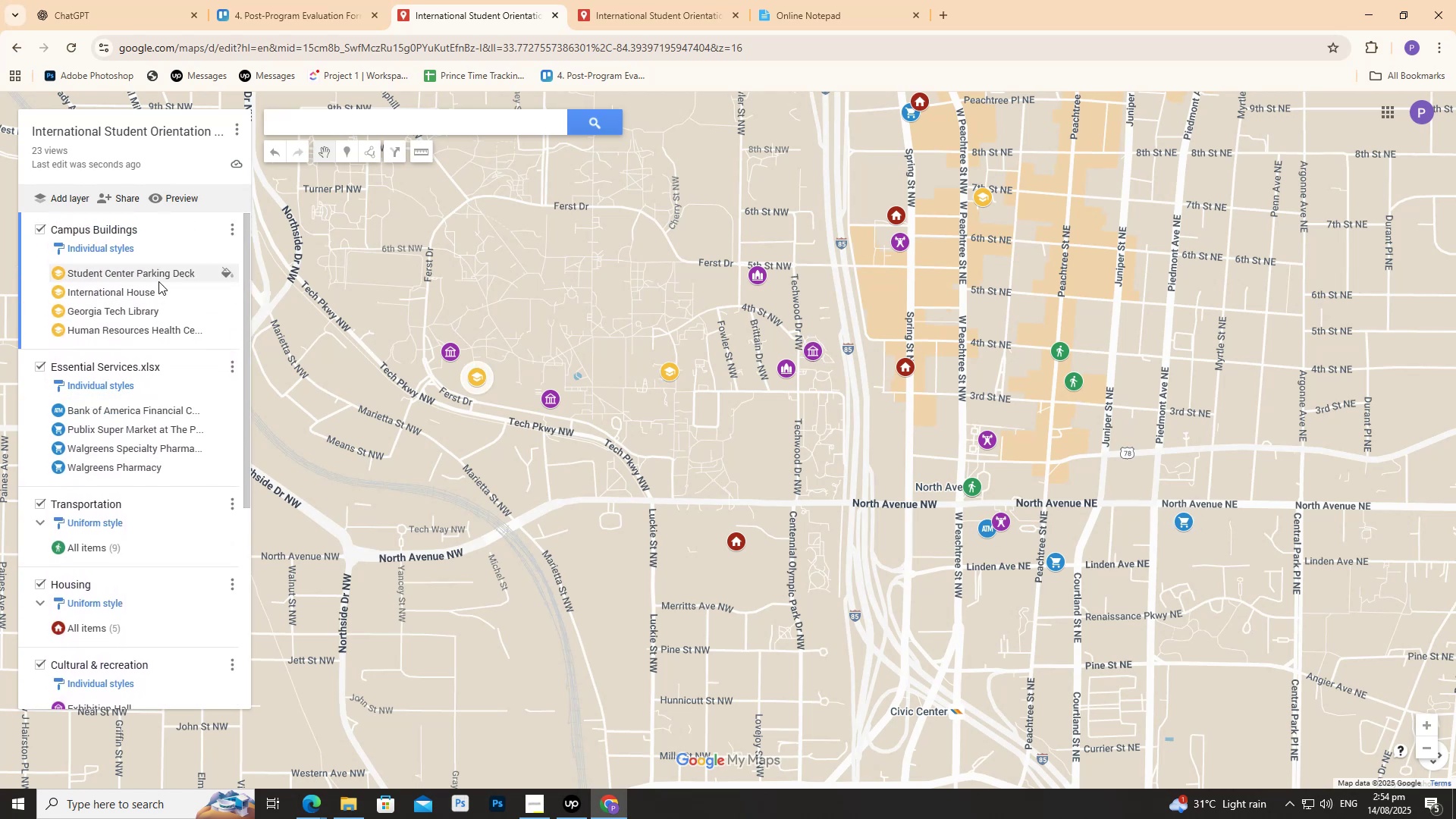 
left_click([158, 281])
 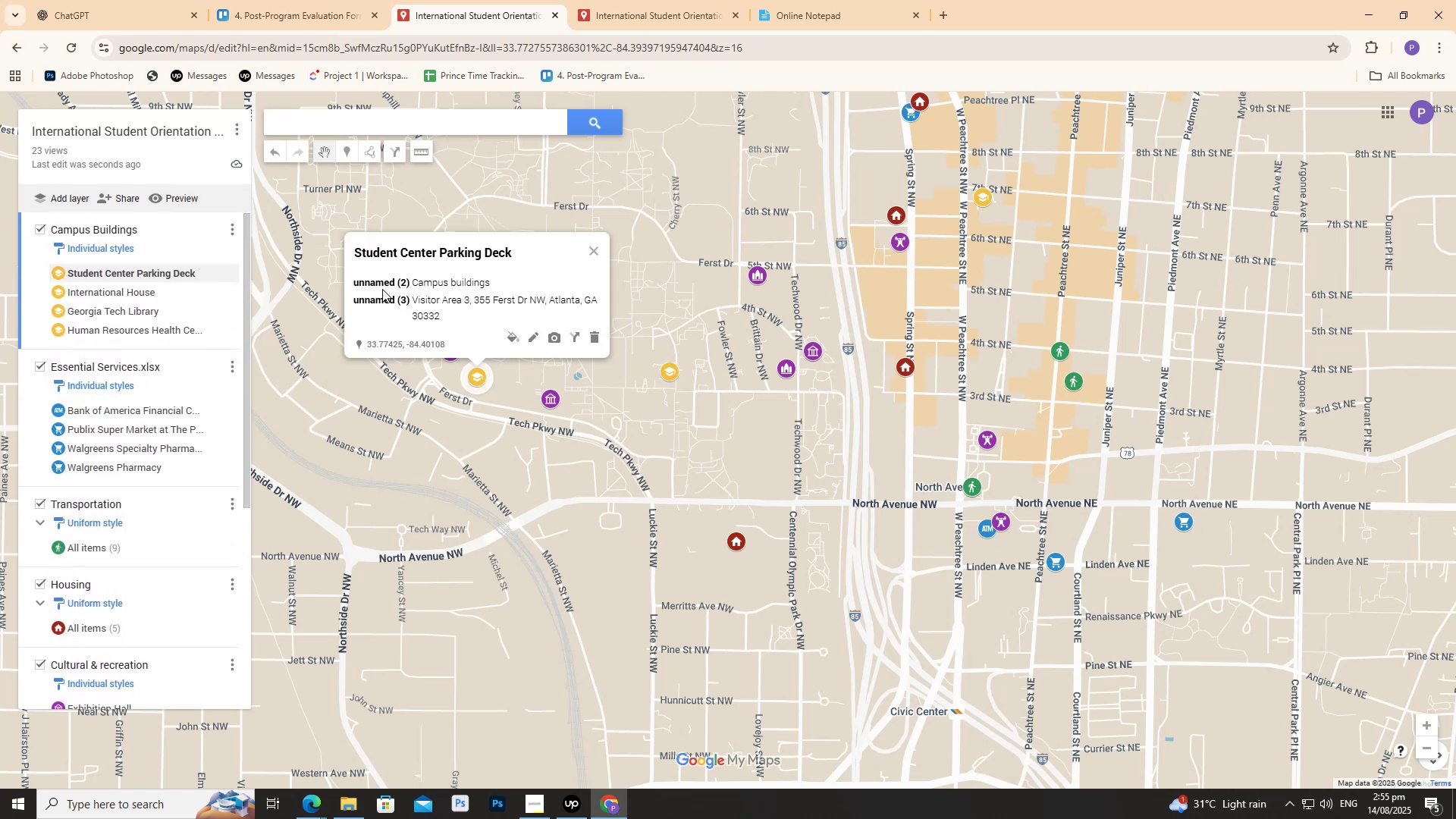 
left_click([534, 333])
 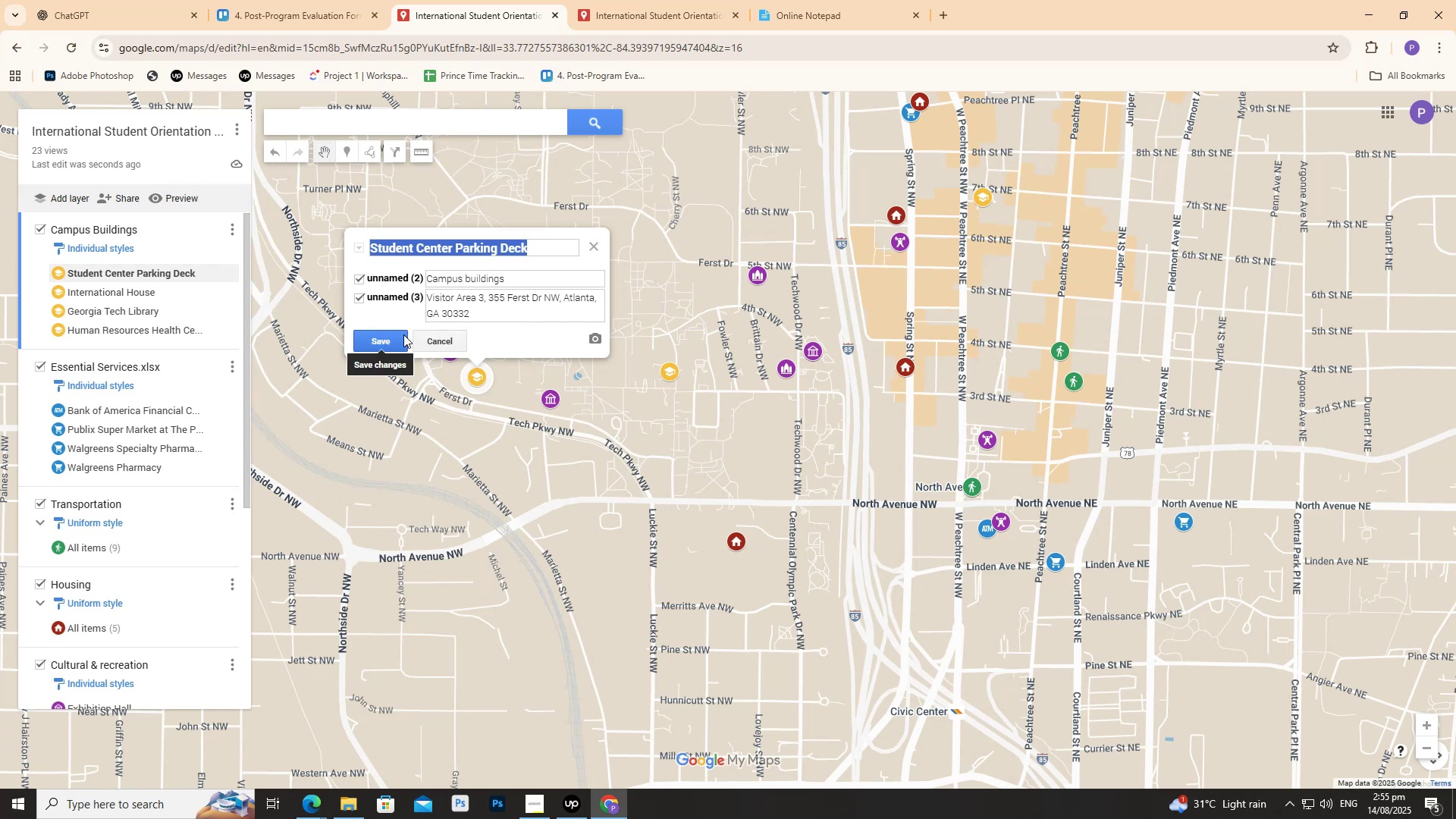 
double_click([382, 281])
 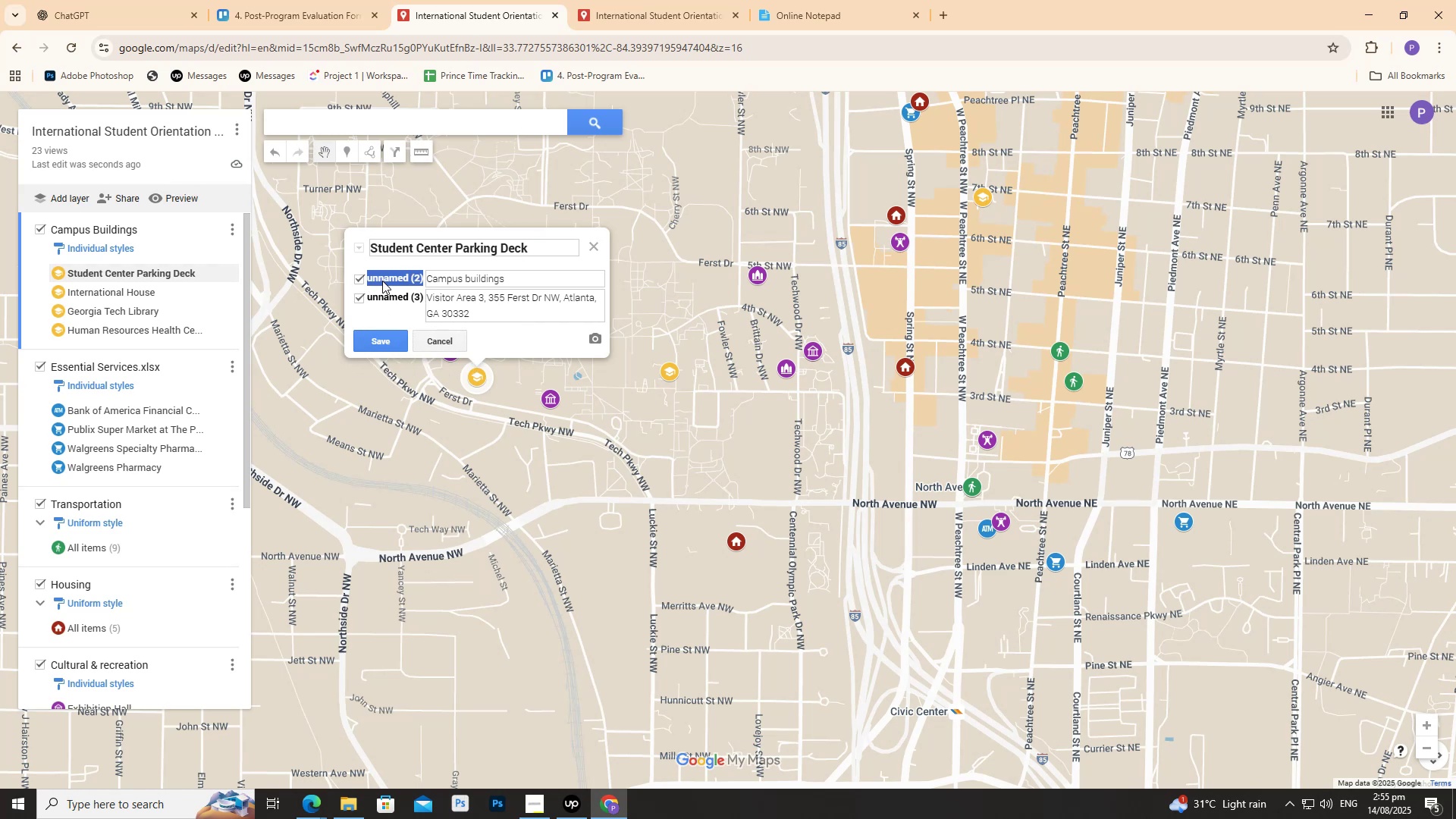 
triple_click([382, 281])
 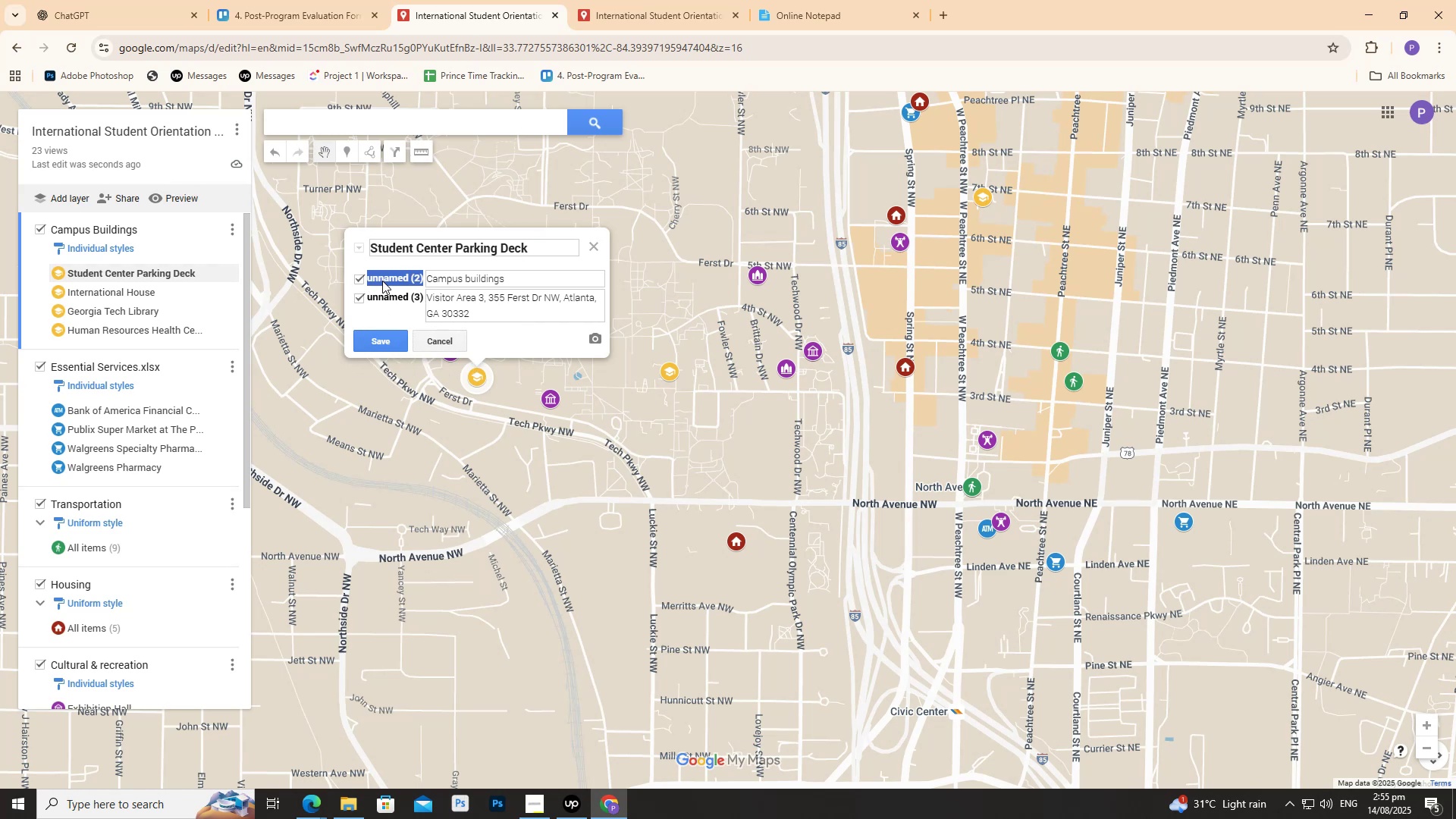 
triple_click([382, 281])
 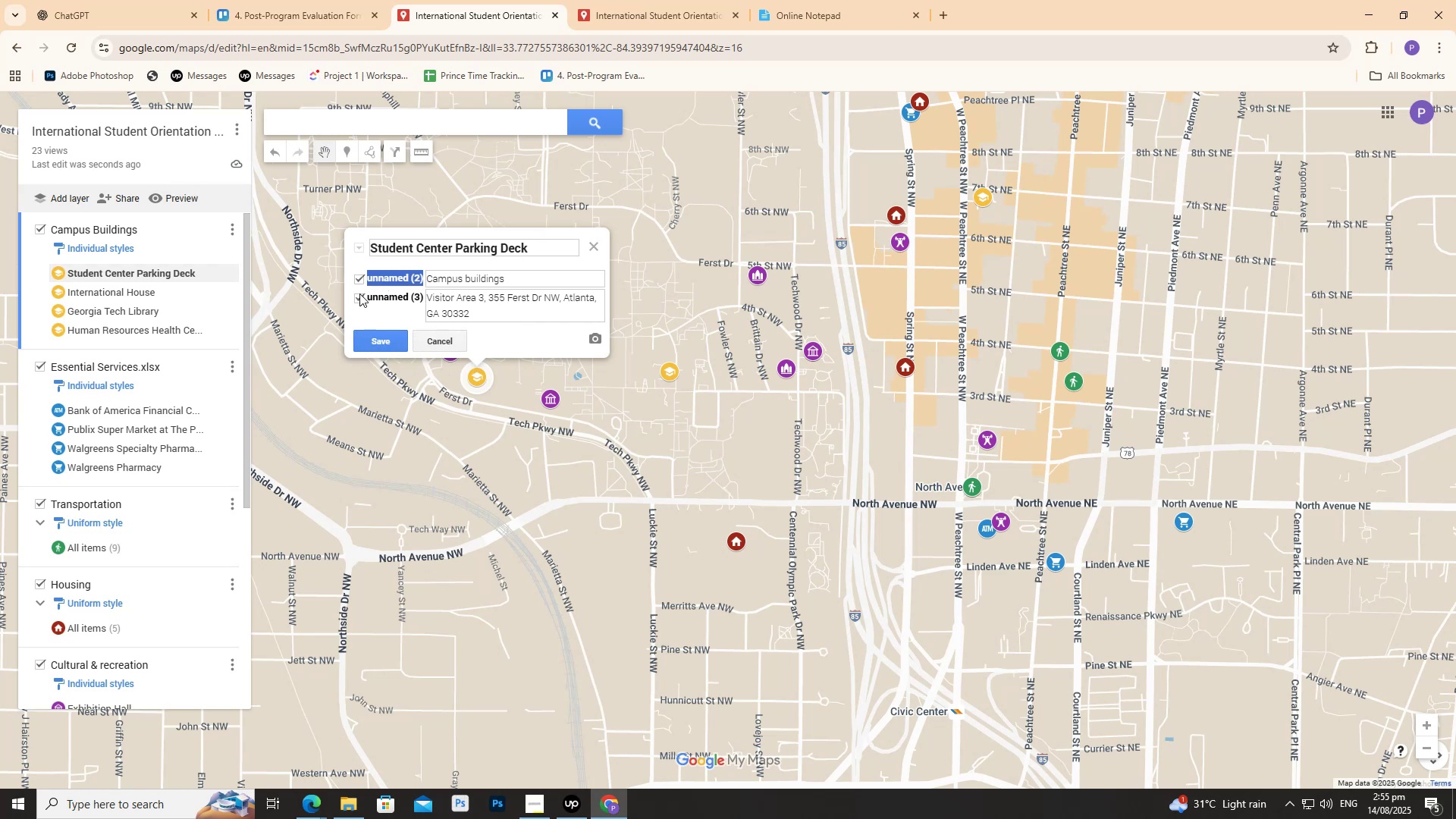 
left_click([360, 276])
 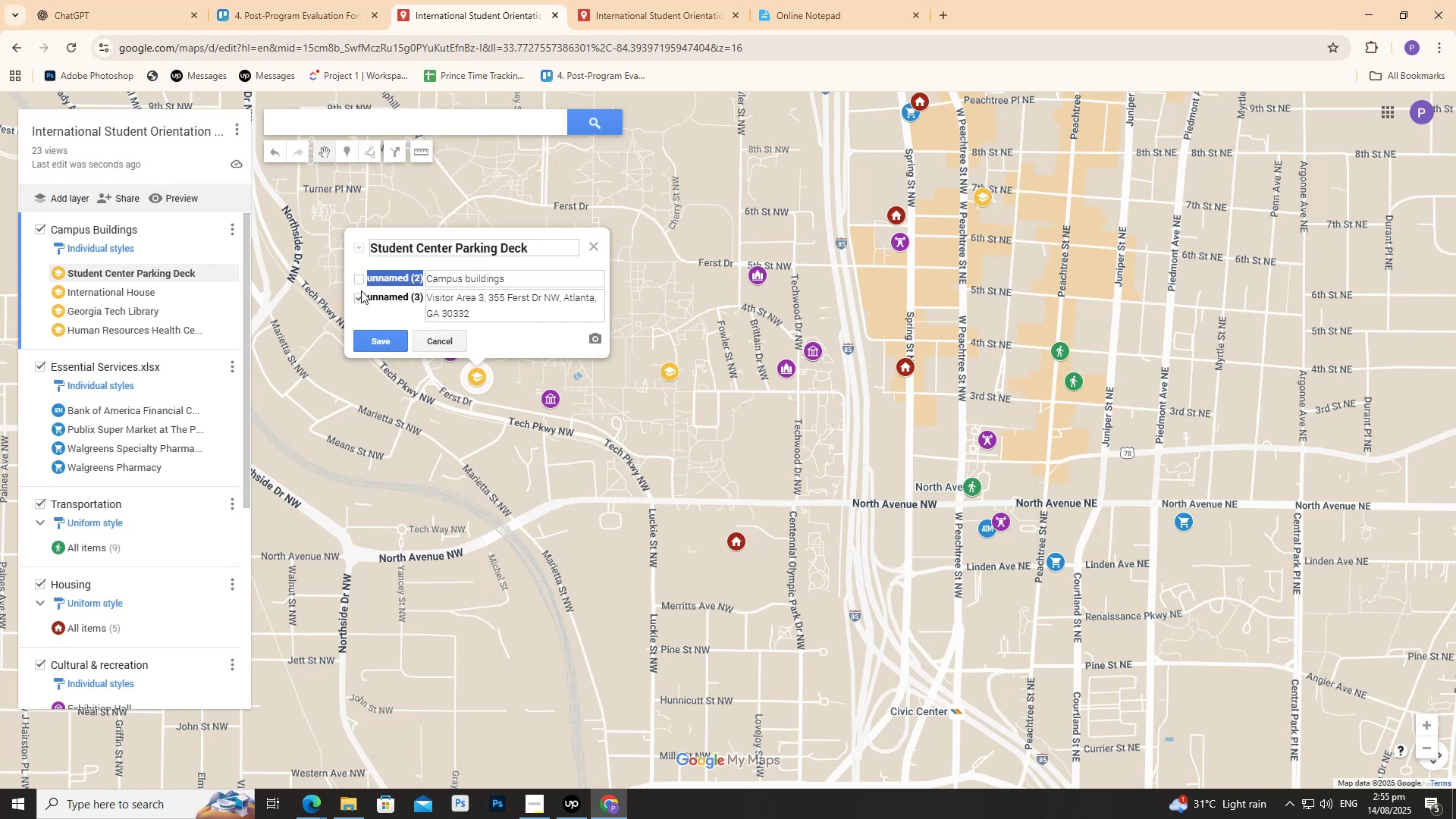 
left_click([362, 296])
 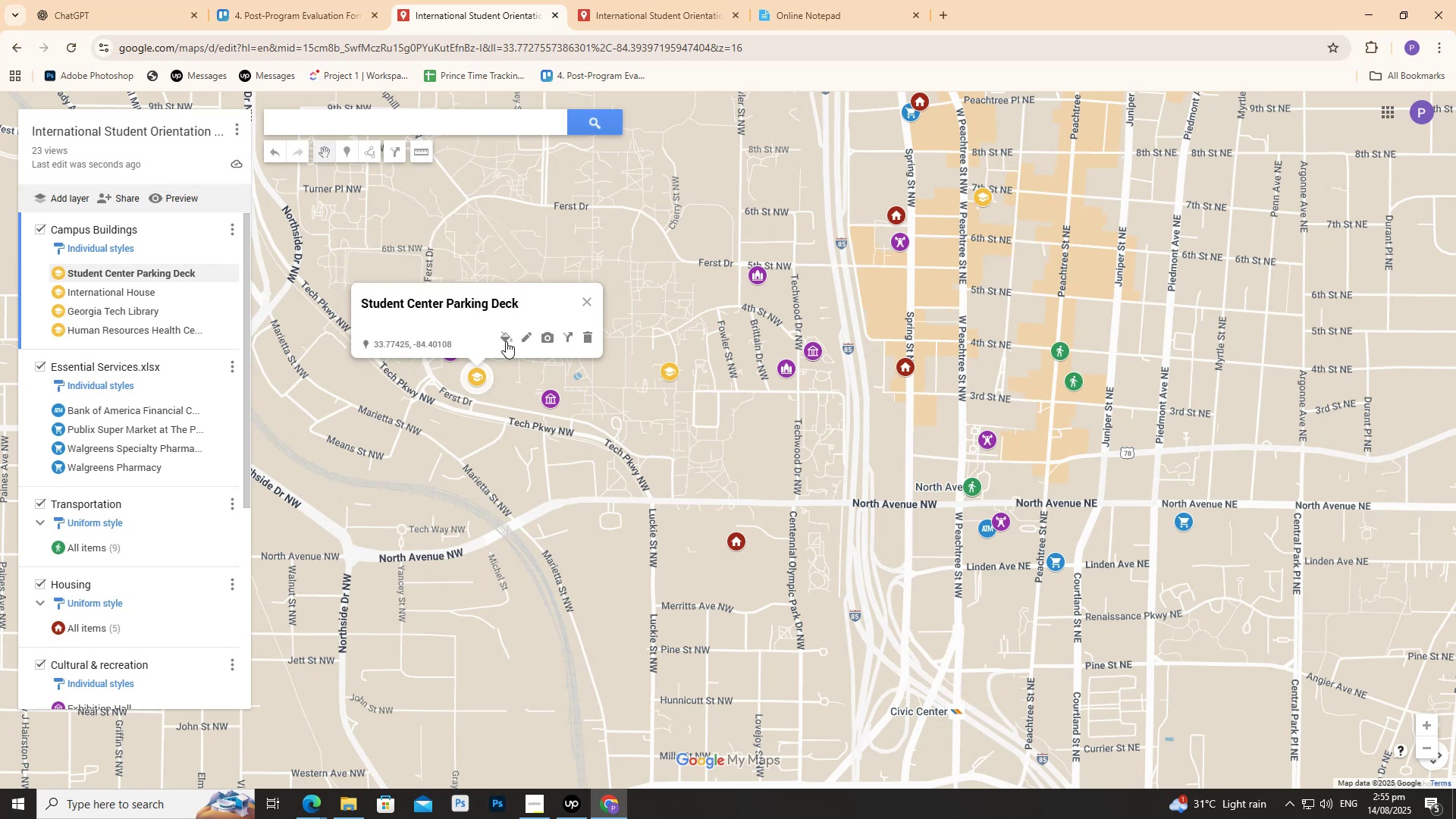 
left_click([525, 339])
 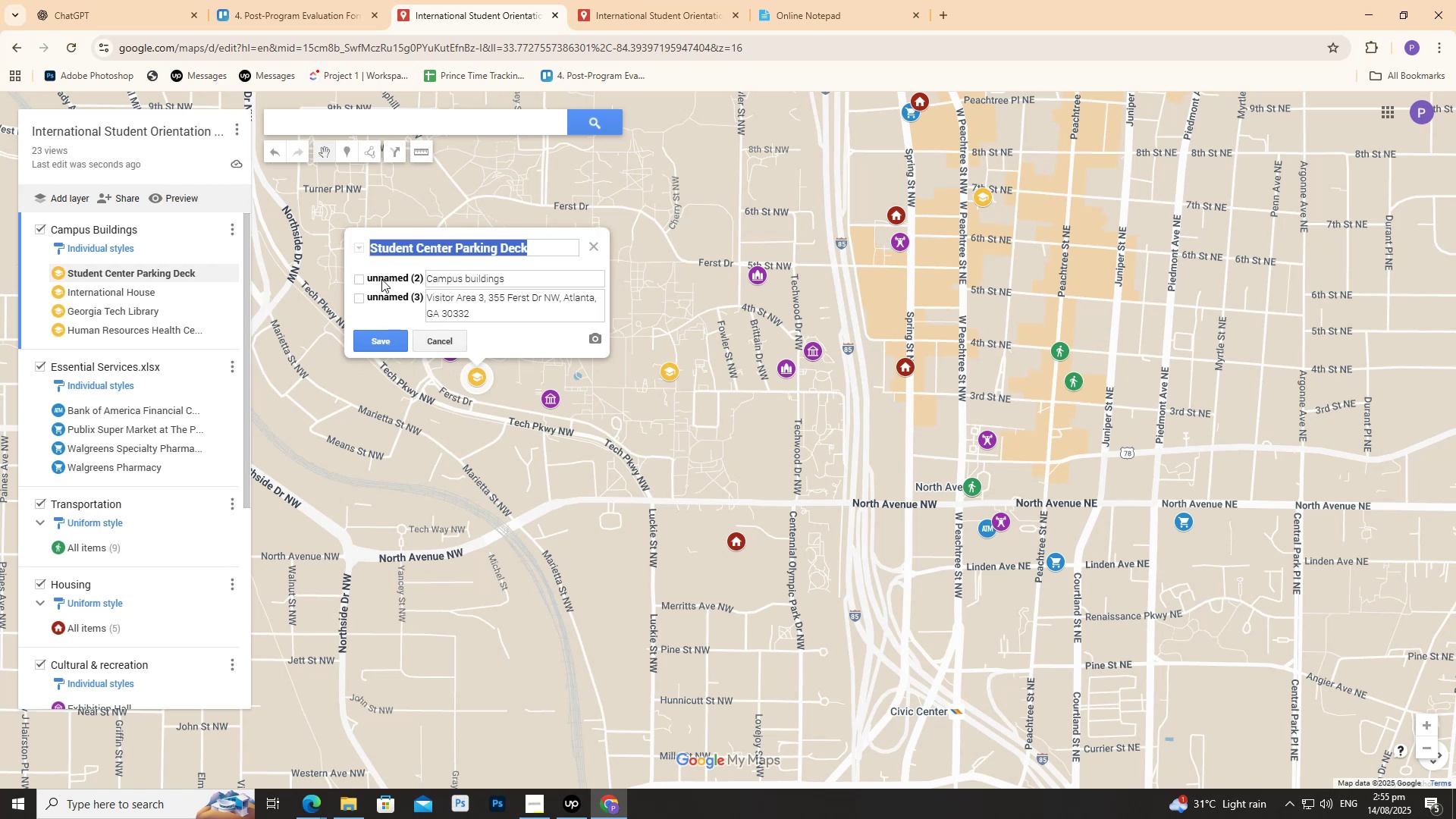 
left_click([375, 278])
 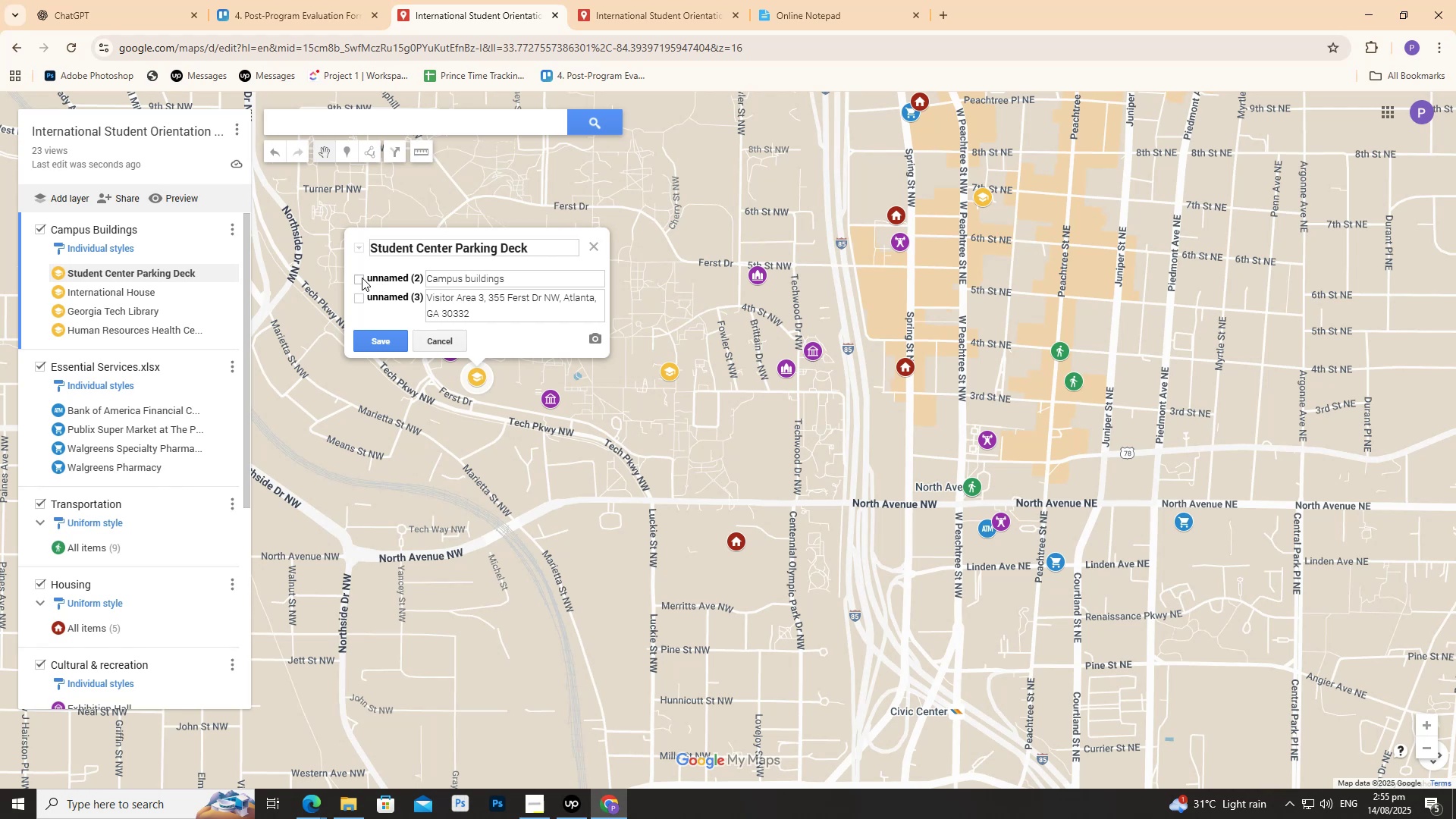 
double_click([362, 277])
 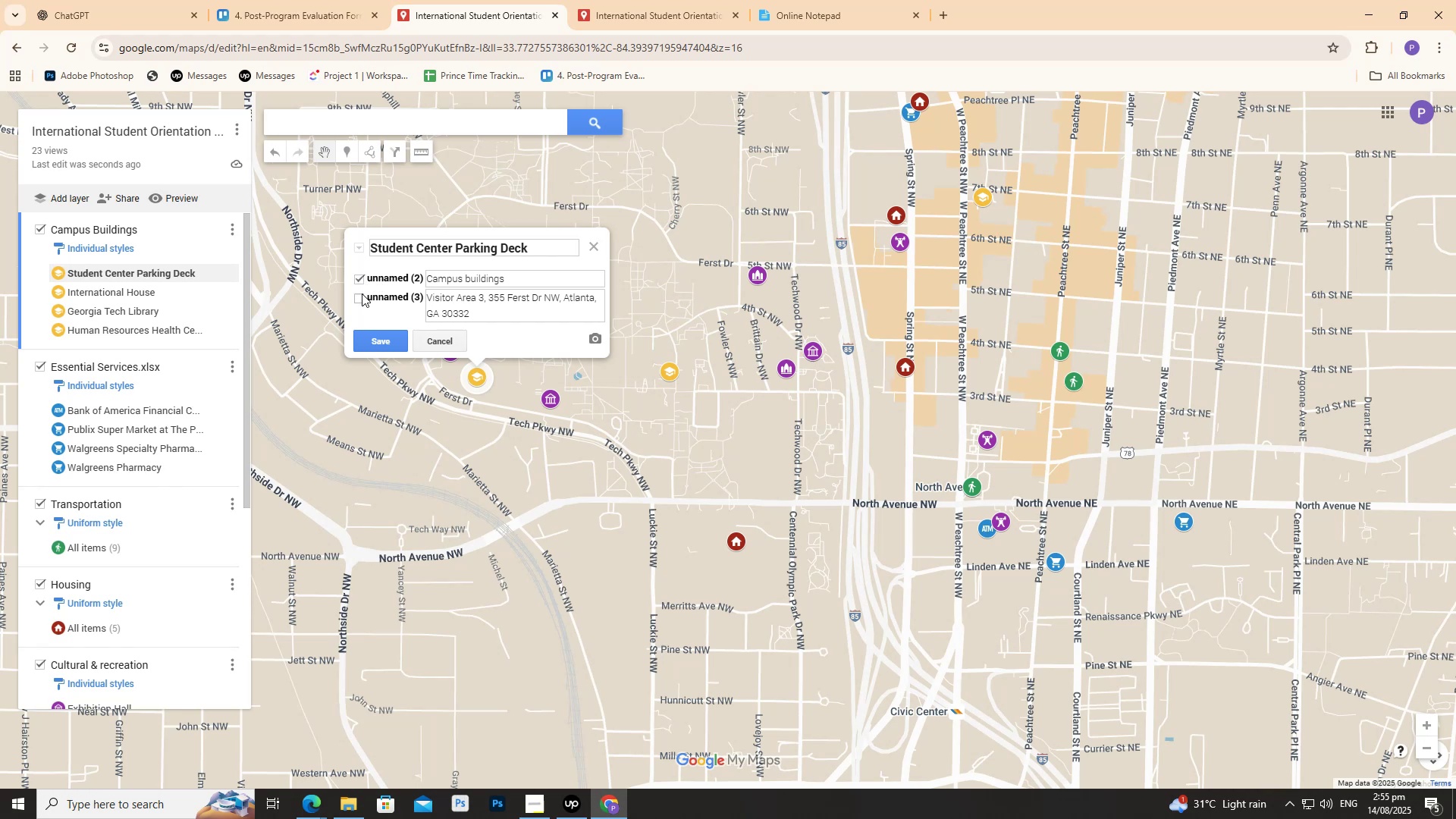 
triple_click([362, 293])
 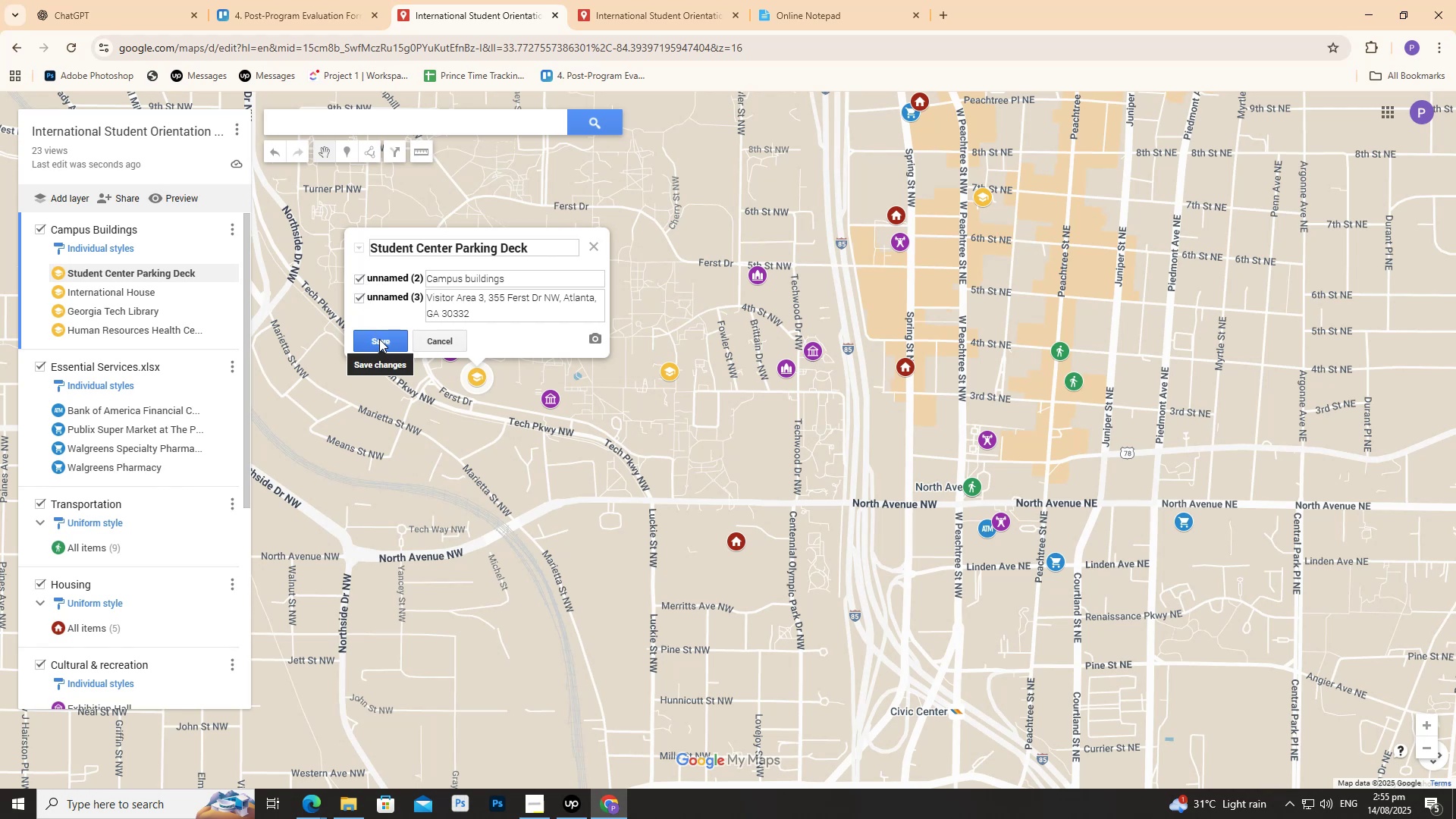 
left_click([379, 339])
 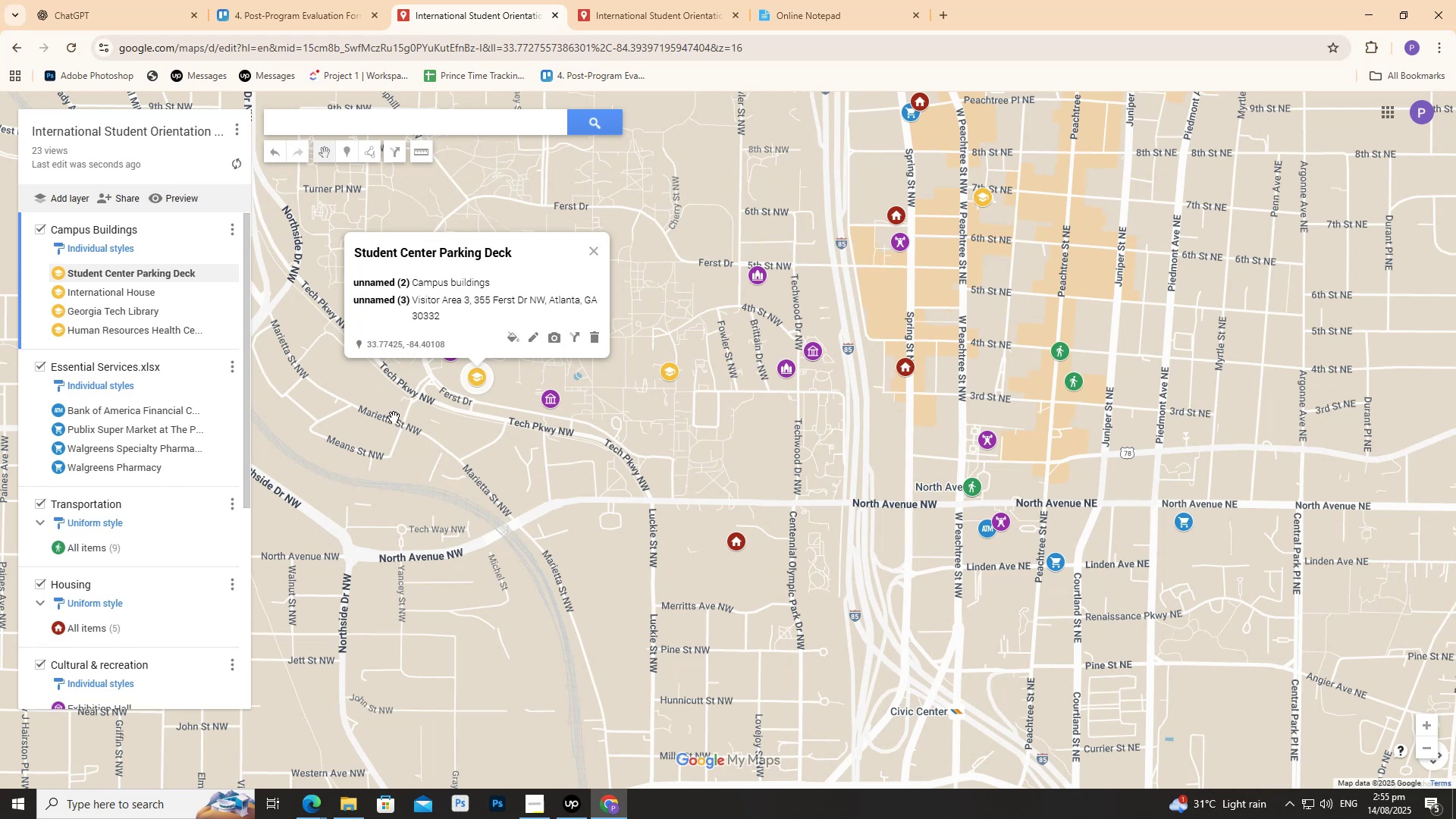 
left_click([395, 427])
 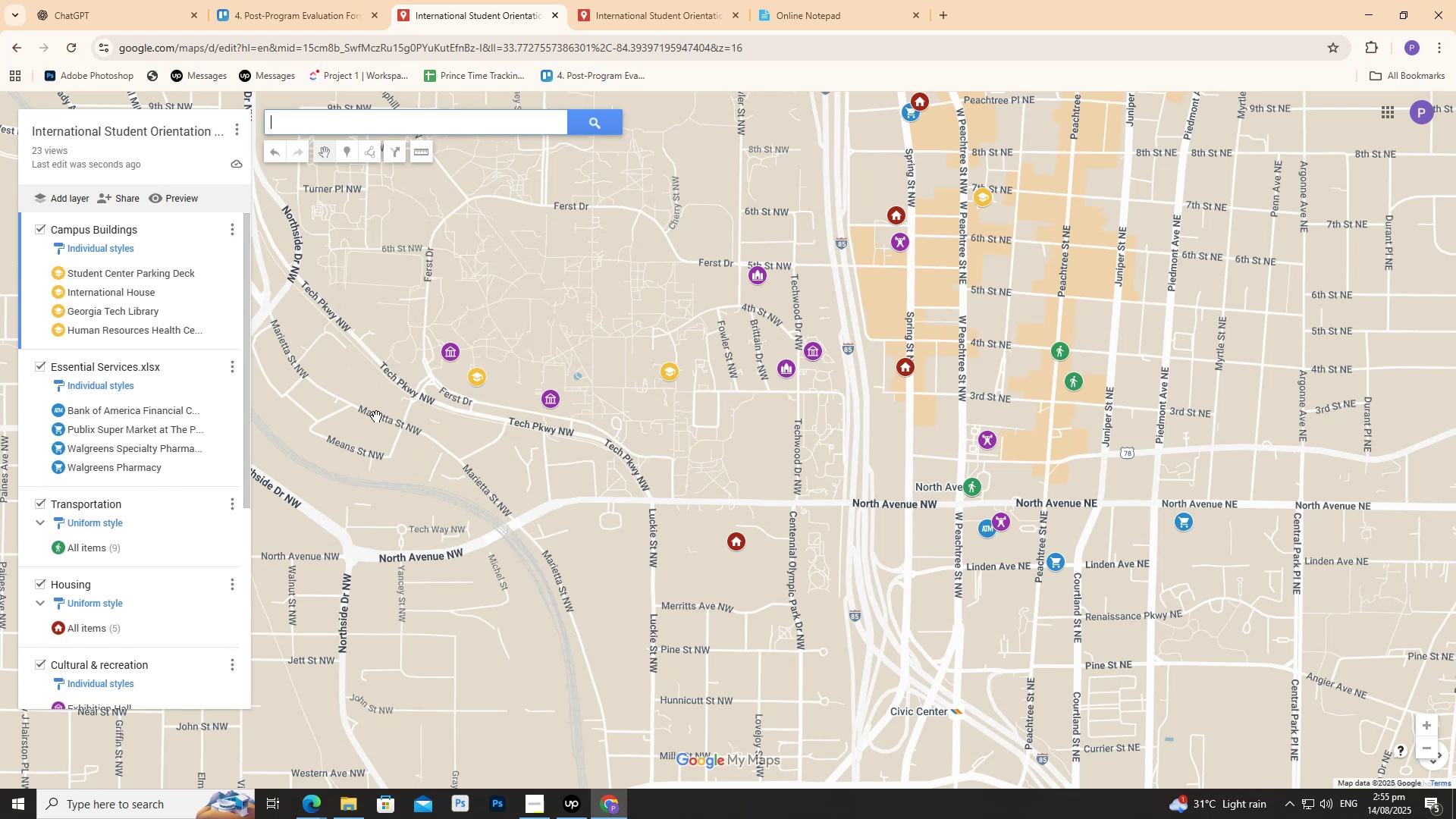 
left_click_drag(start_coordinate=[370, 402], to_coordinate=[398, 431])
 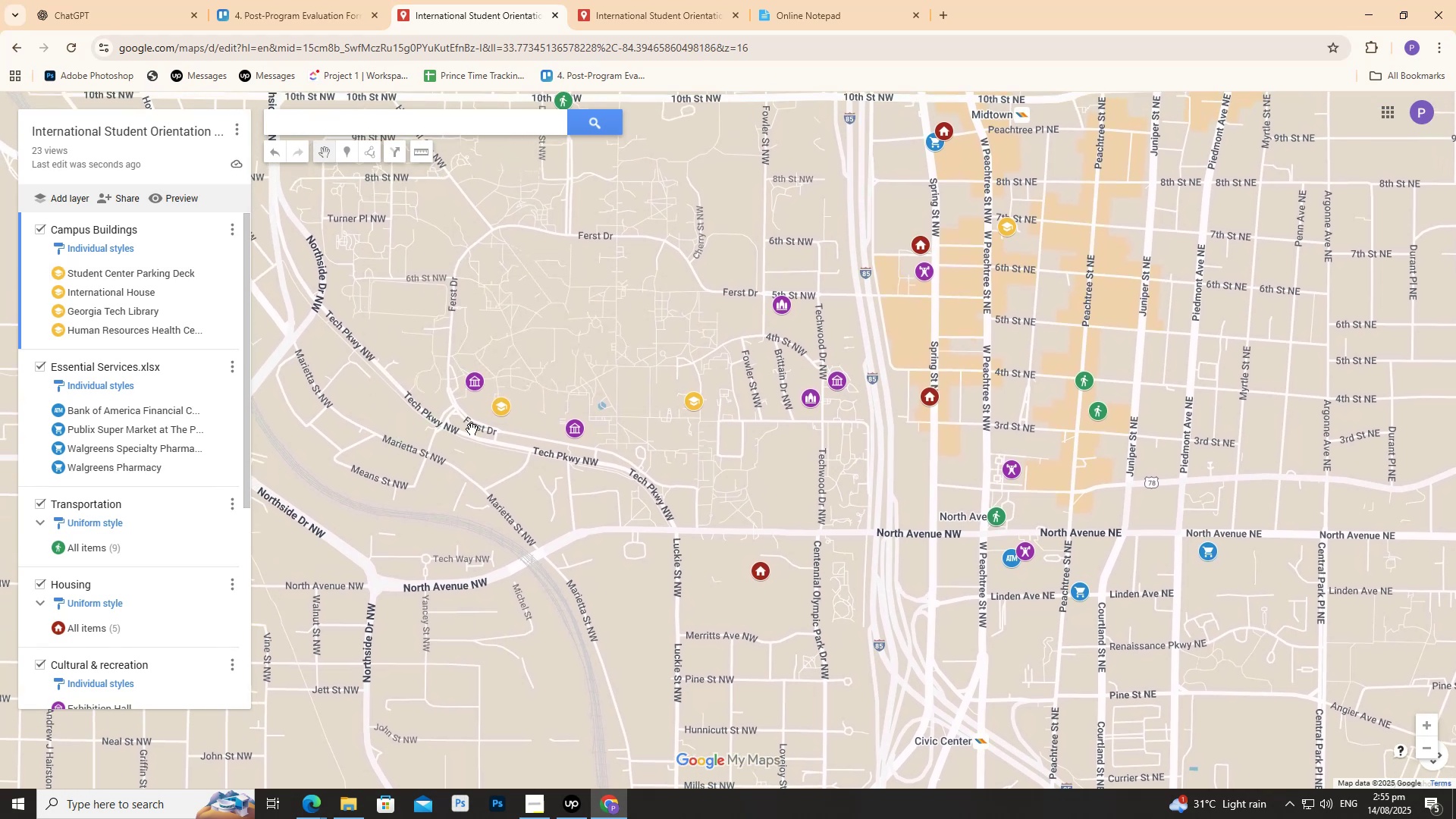 
scroll: coordinate [472, 429], scroll_direction: up, amount: 2.0
 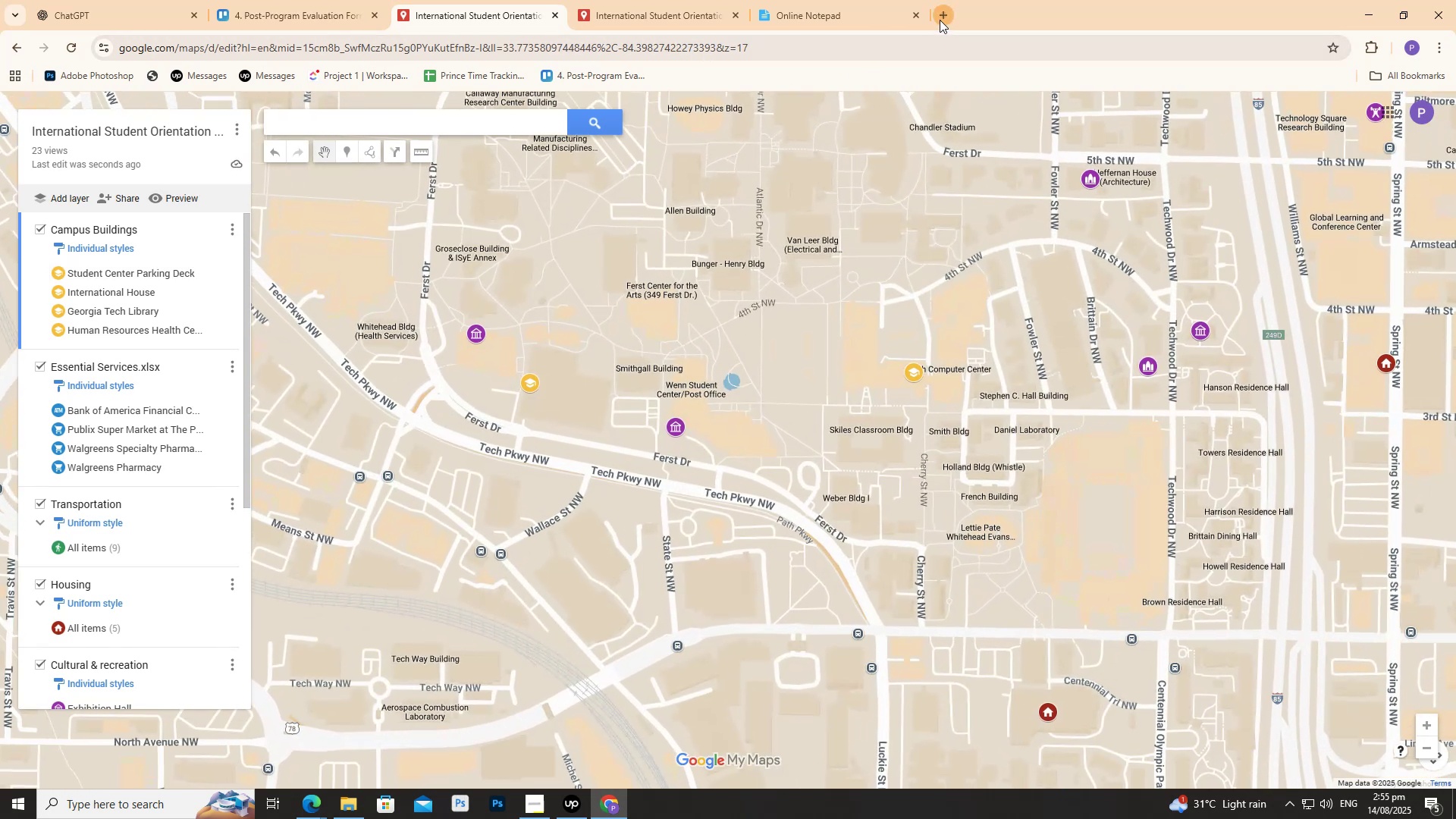 
type(spreadsheet)
 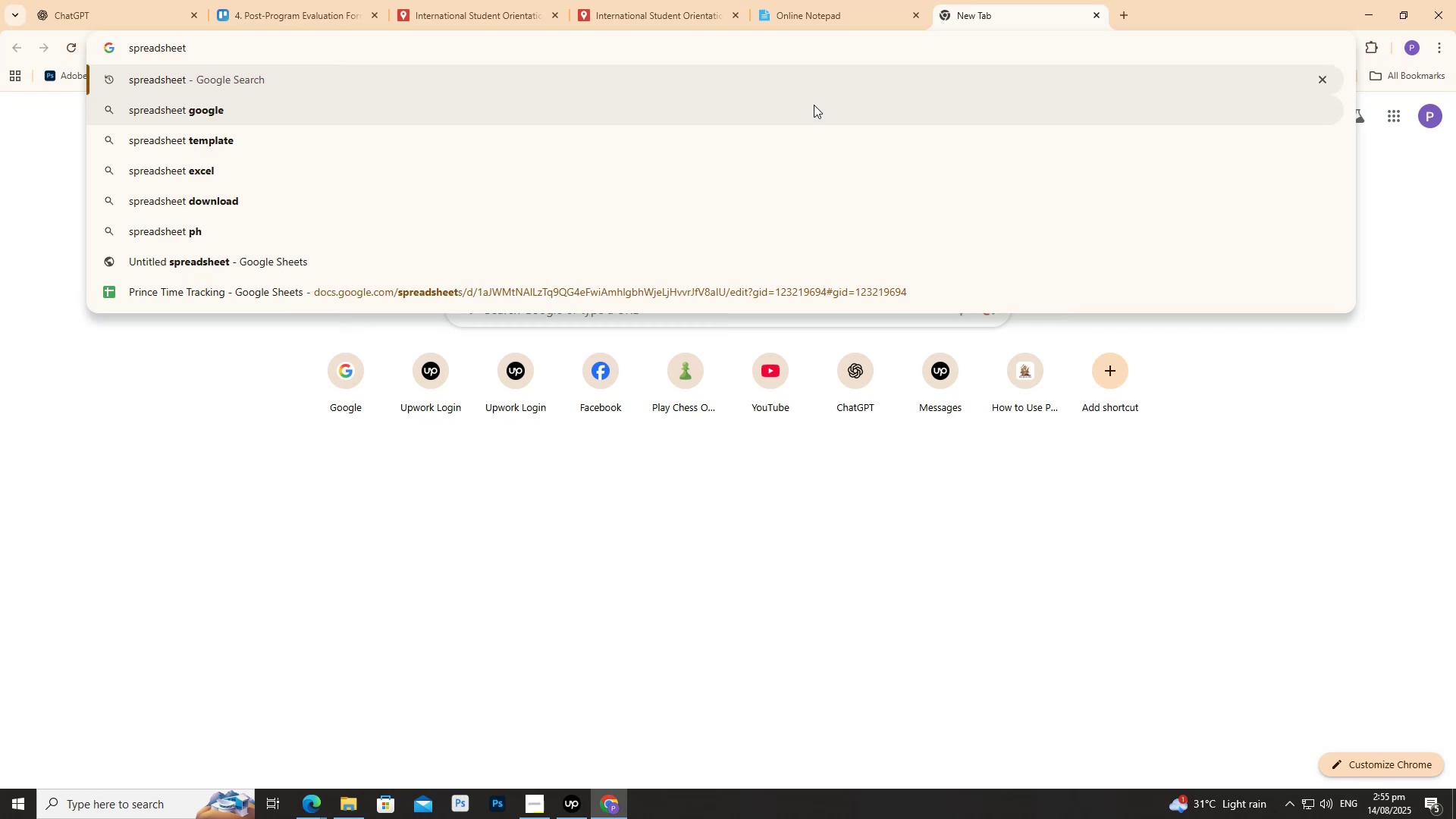 
key(Enter)
 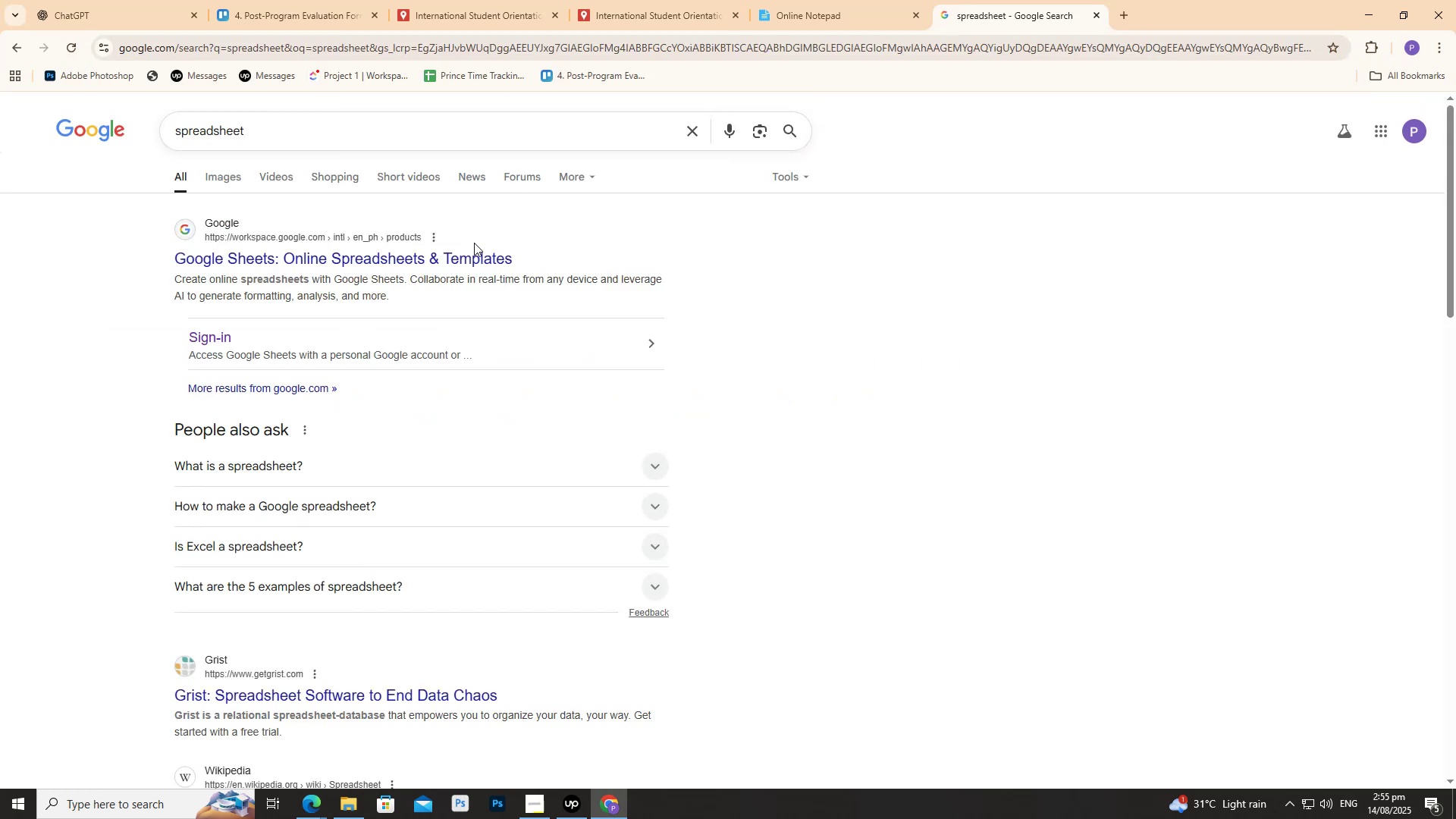 
left_click([460, 266])
 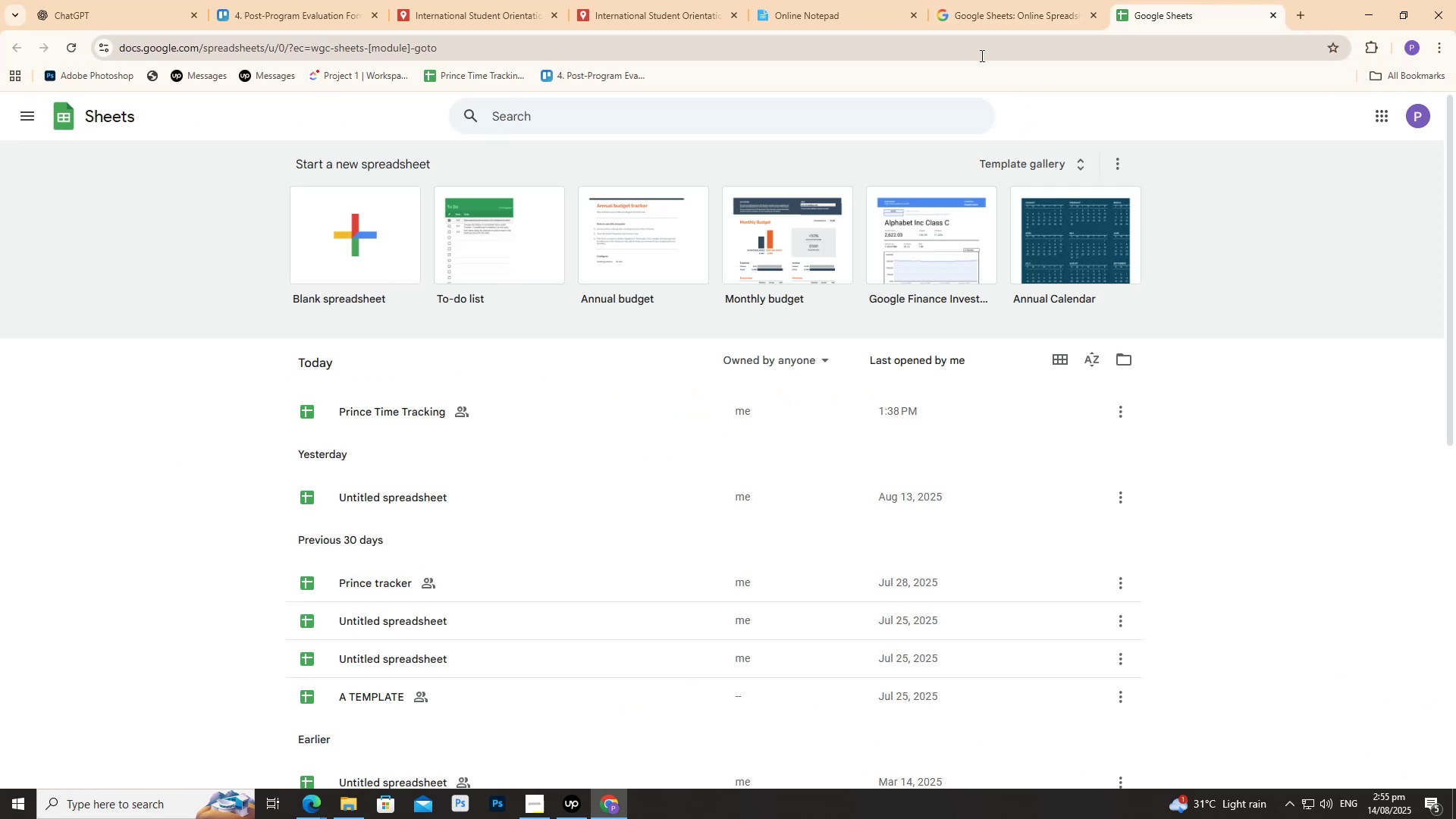 
wait(9.42)
 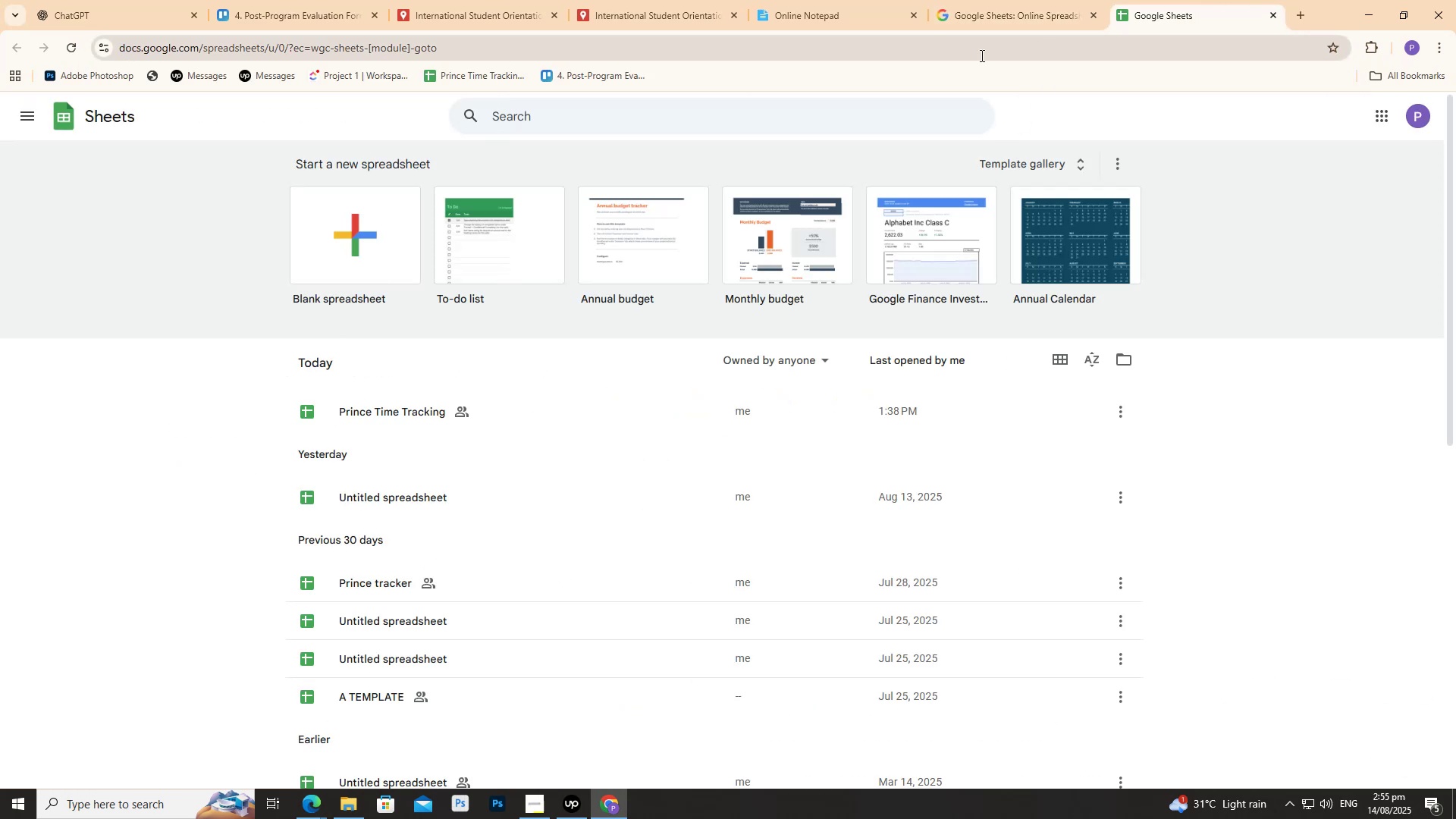 
left_click([397, 483])
 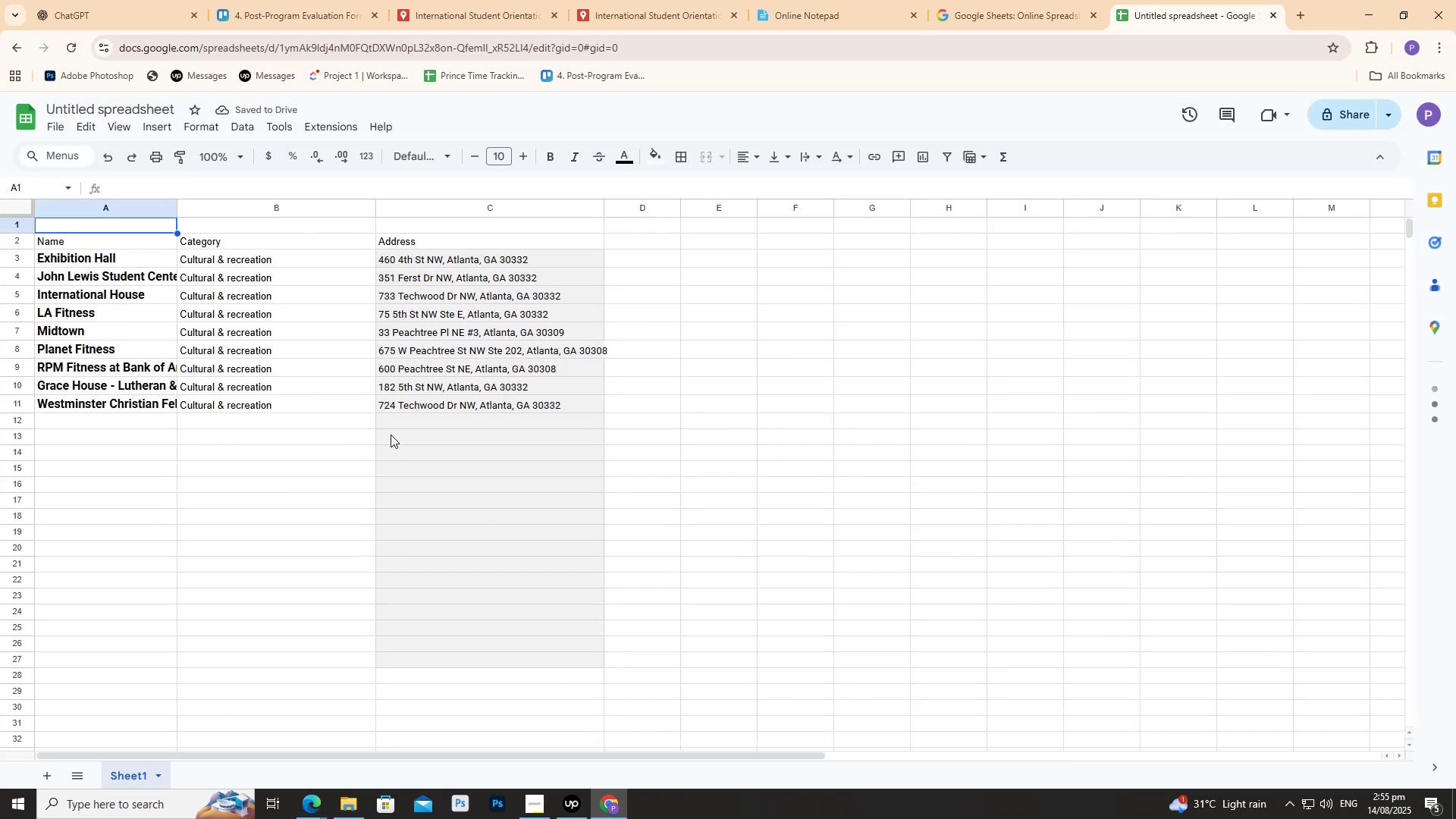 
left_click([394, 413])
 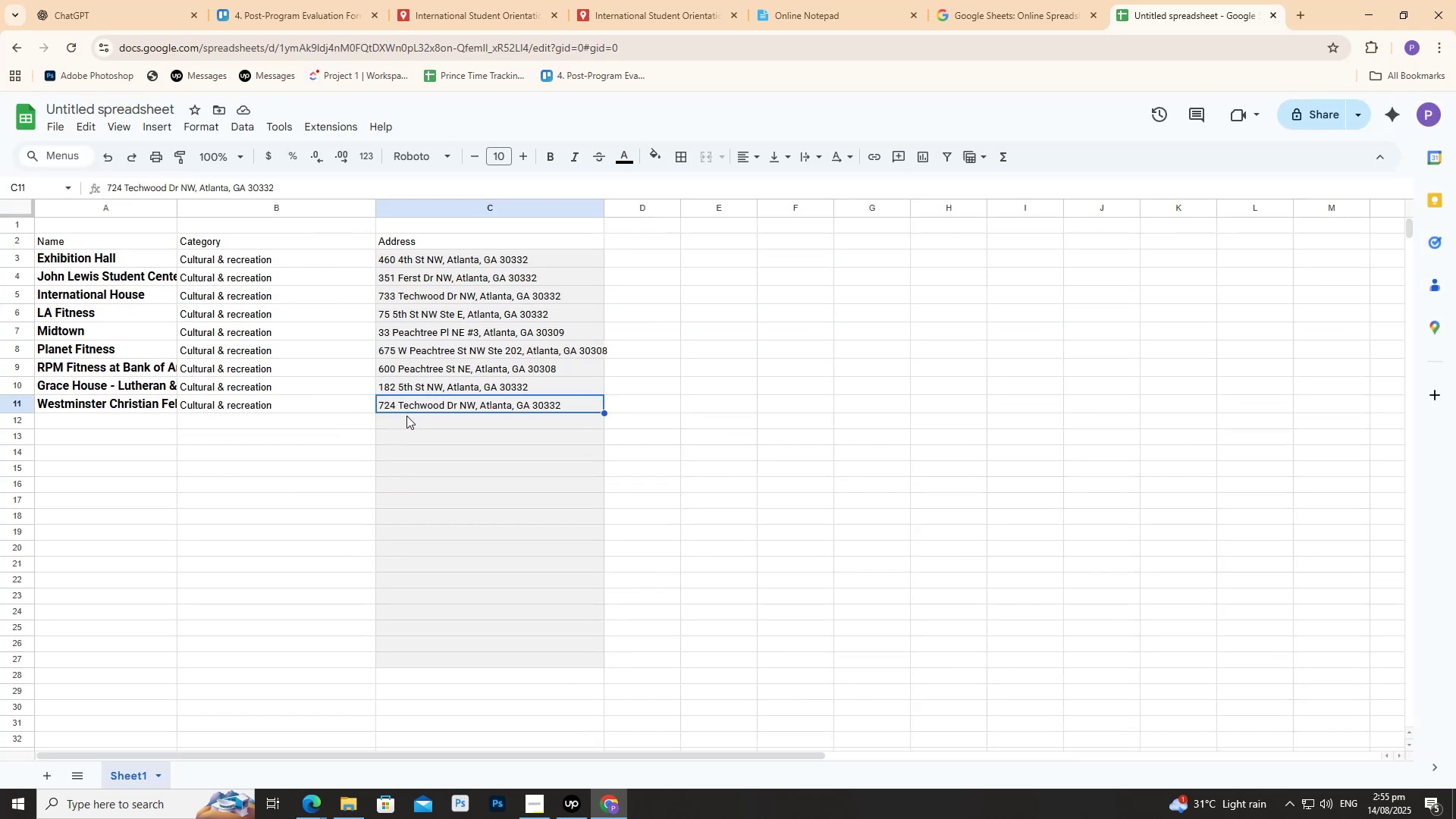 
key(Control+Z)
 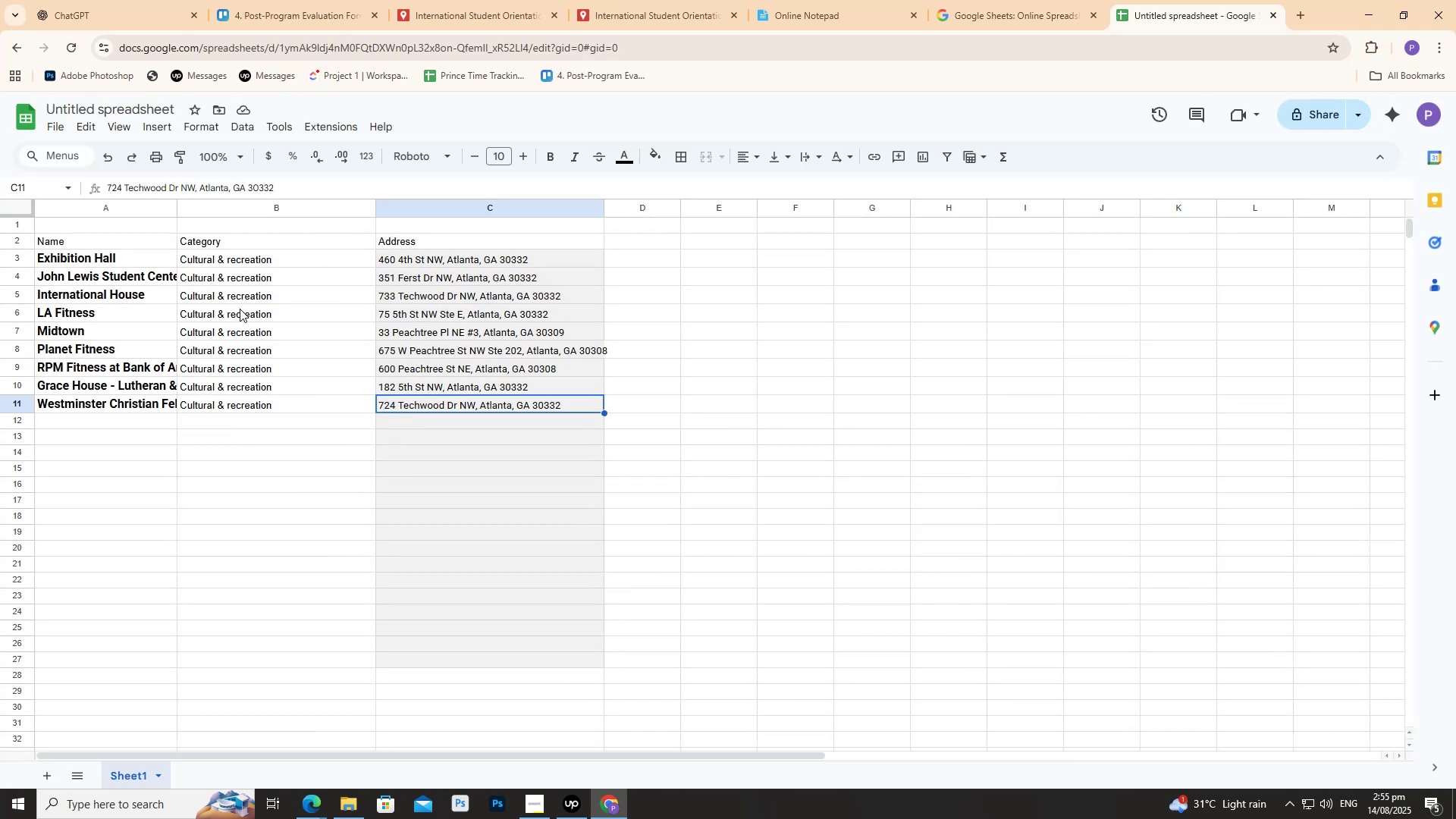 
left_click([206, 284])
 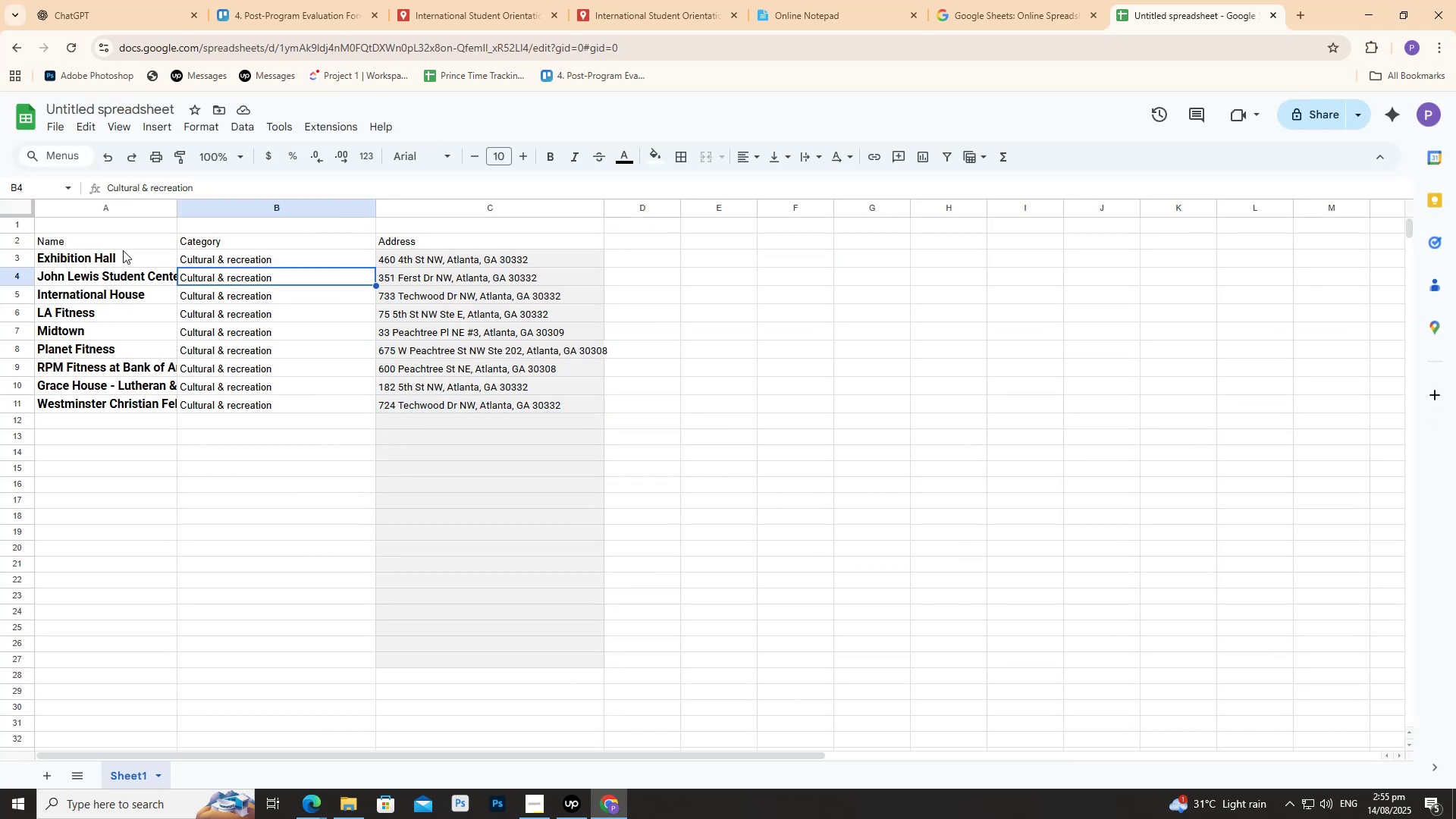 
key(Control+Z)
 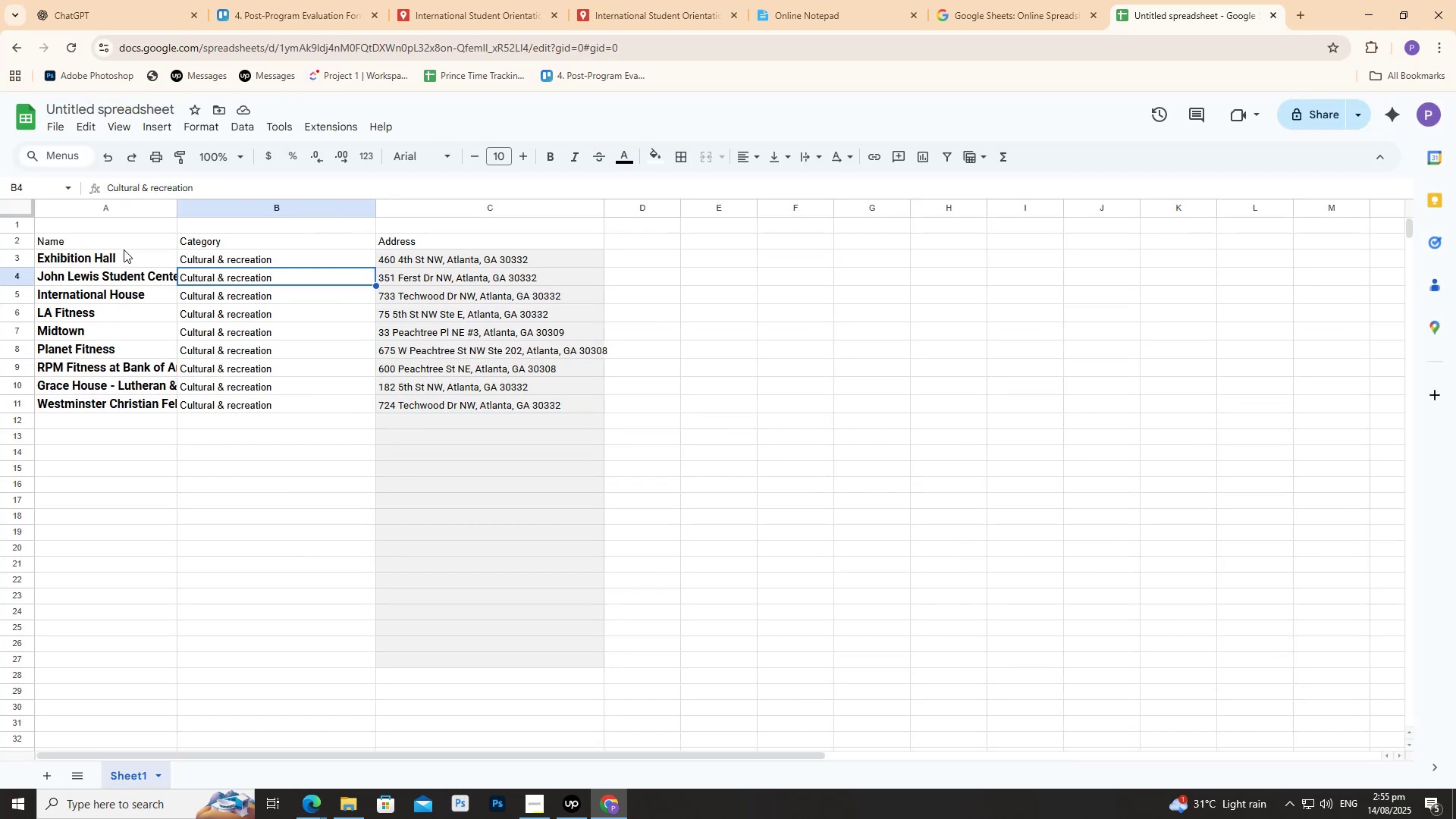 
key(Control+Z)
 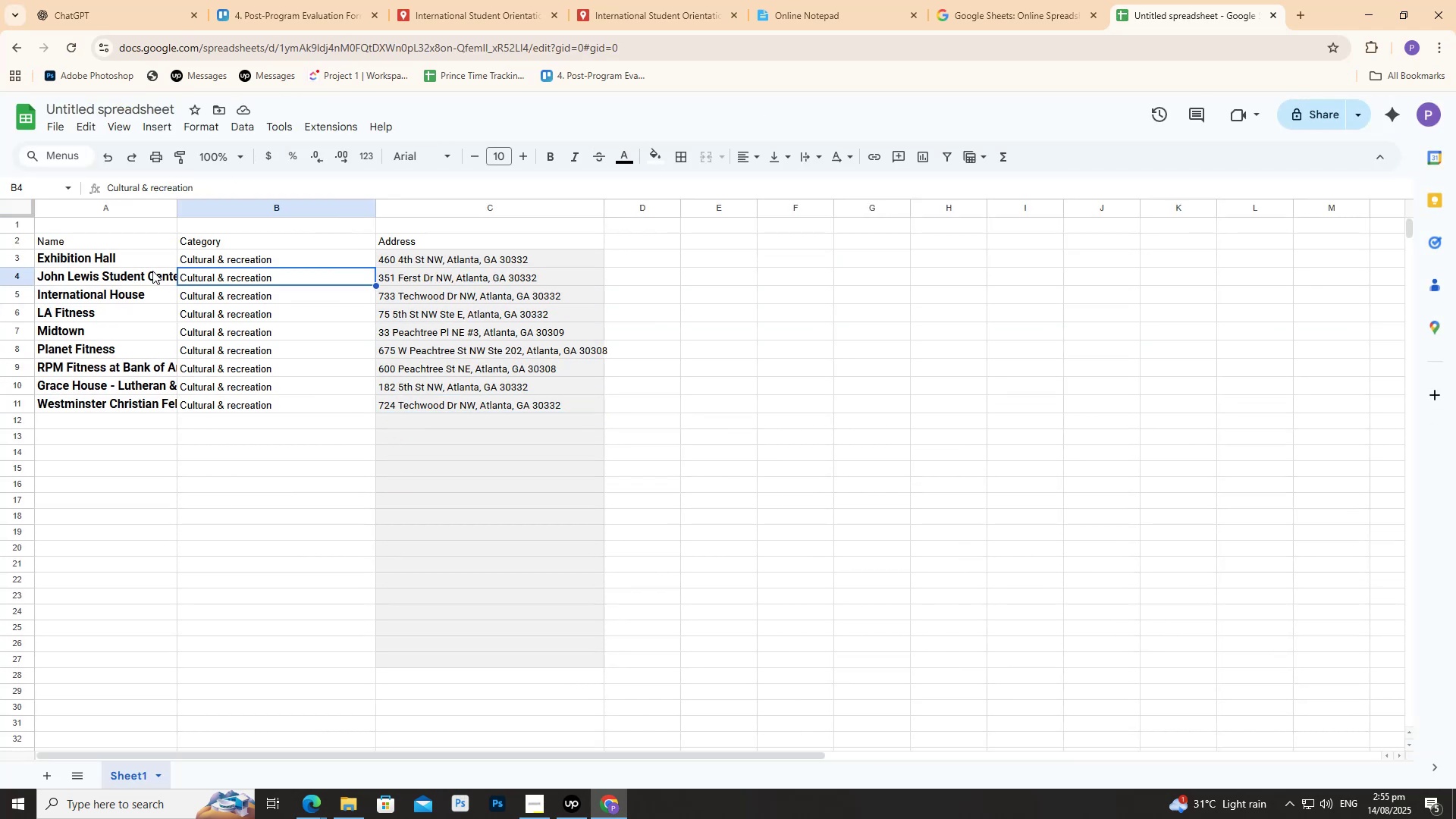 
left_click([152, 271])
 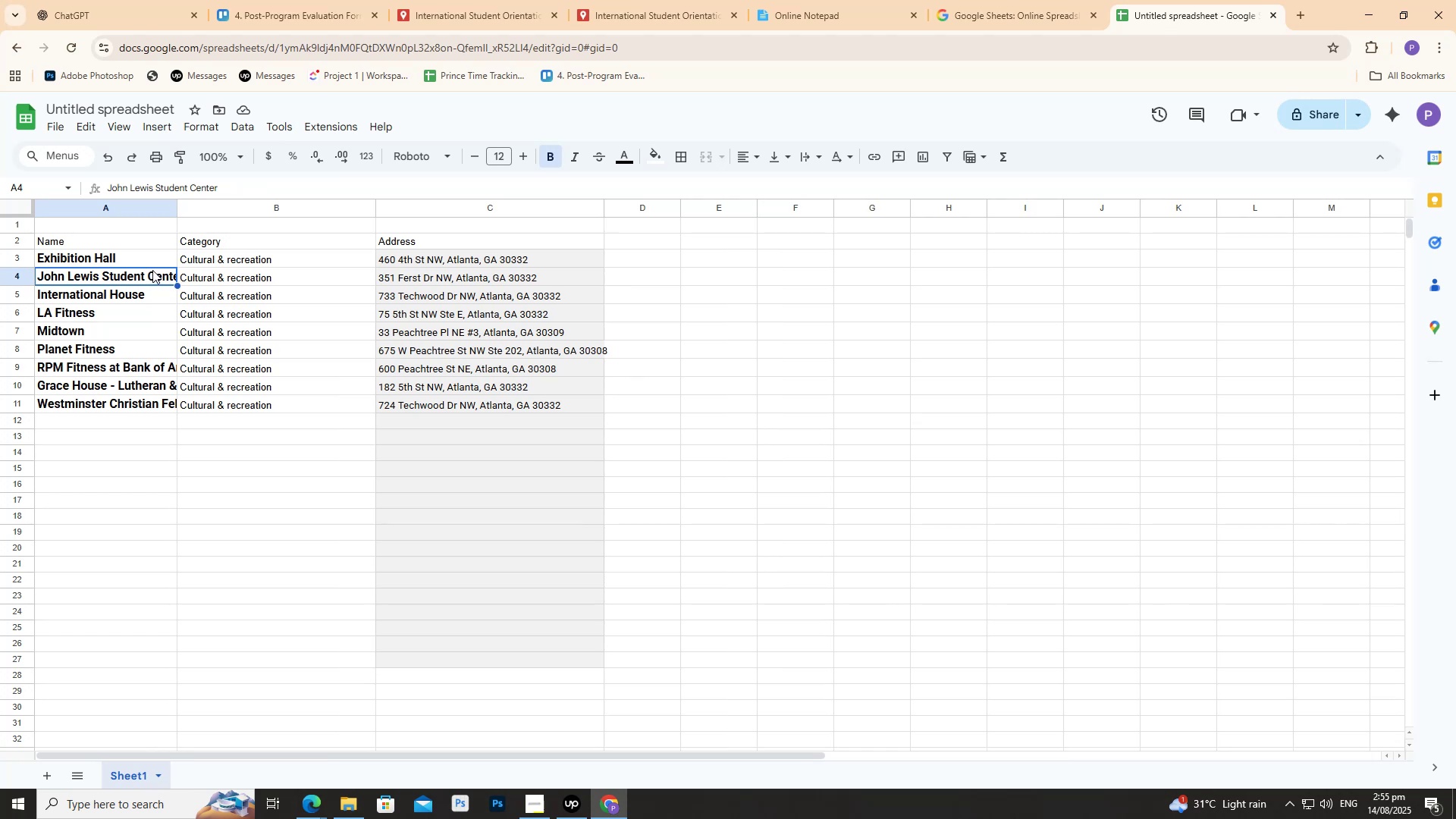 
left_click([152, 270])
 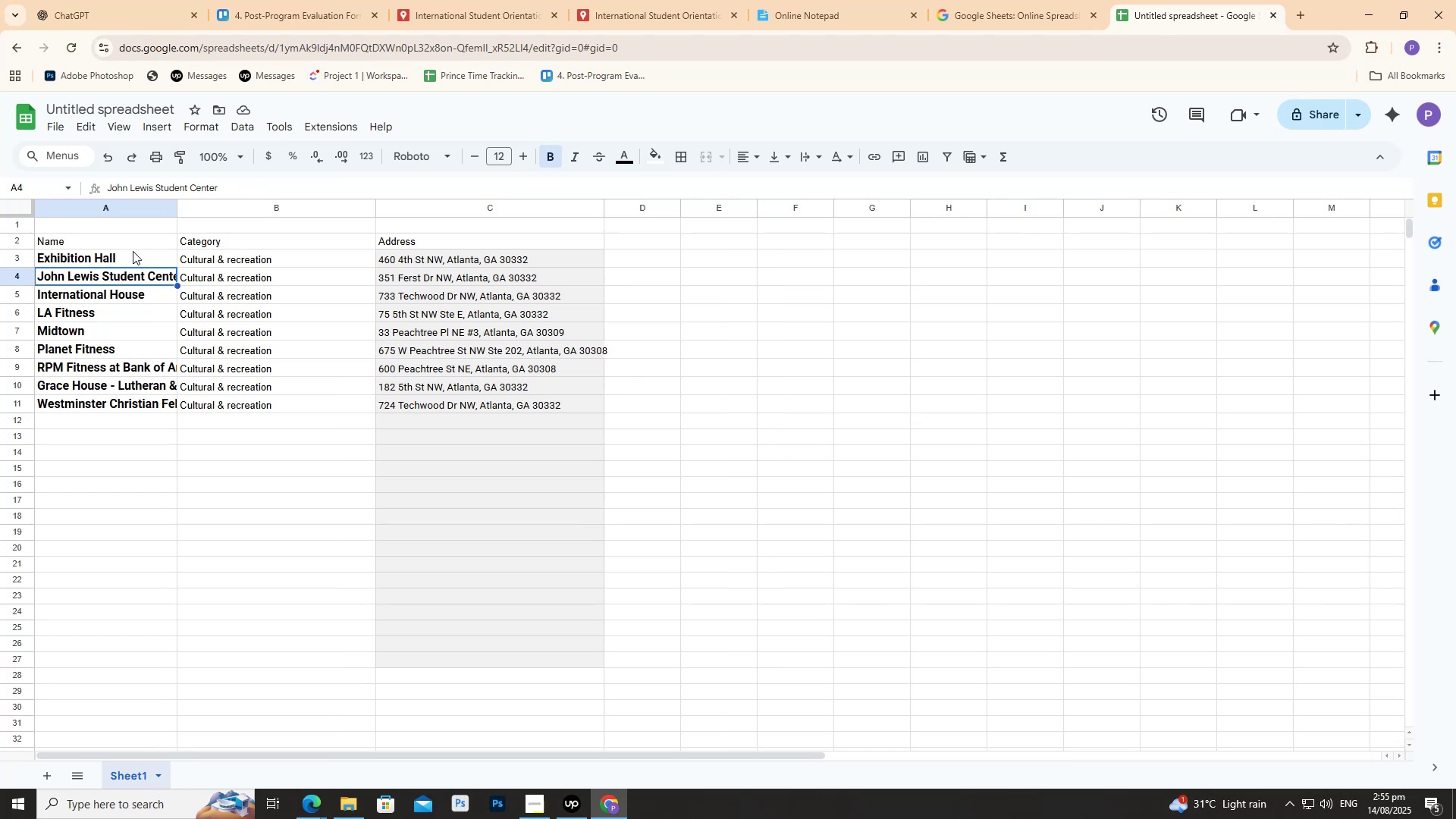 
left_click([133, 251])
 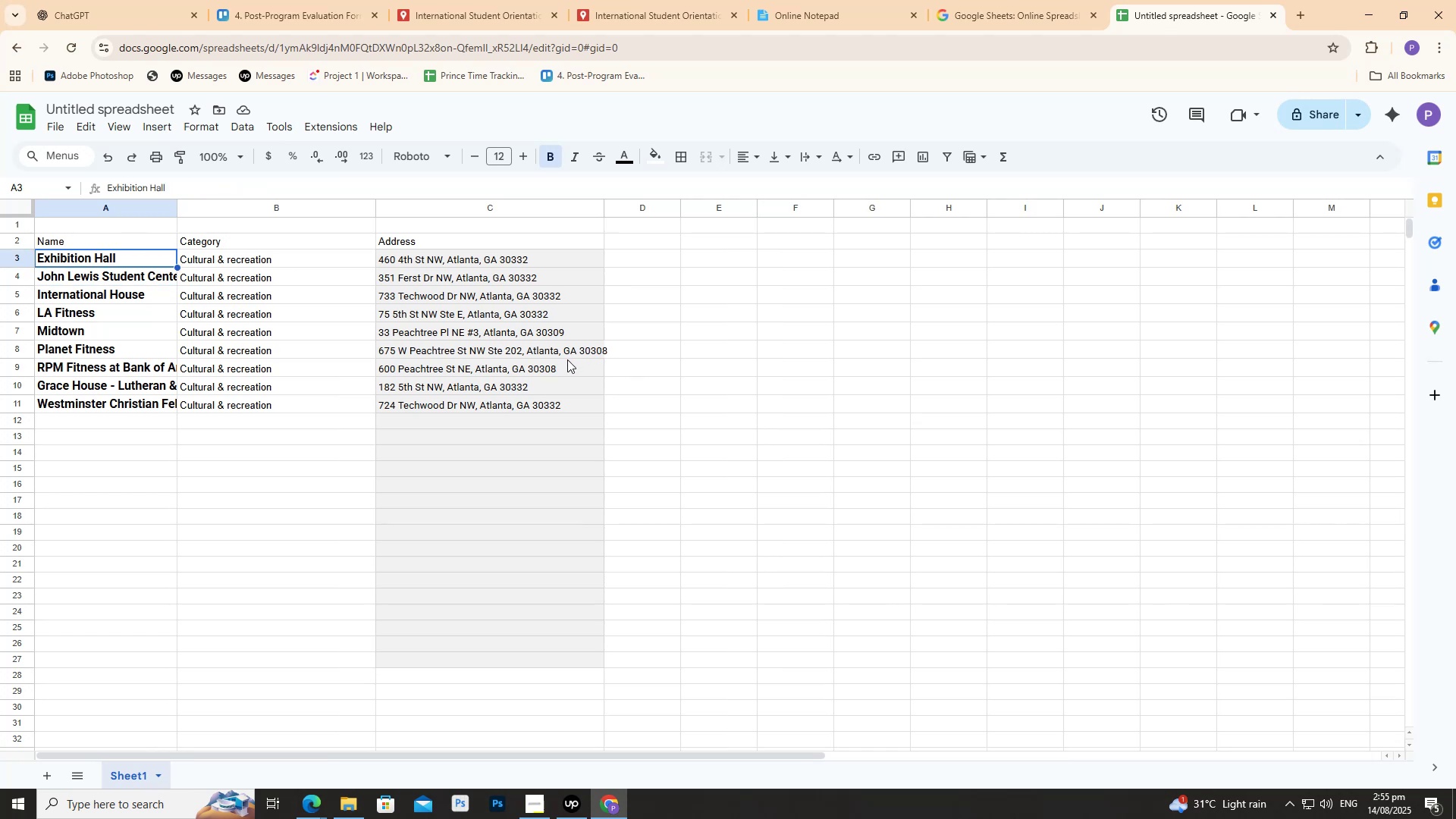 
left_click_drag(start_coordinate=[138, 238], to_coordinate=[457, 398])
 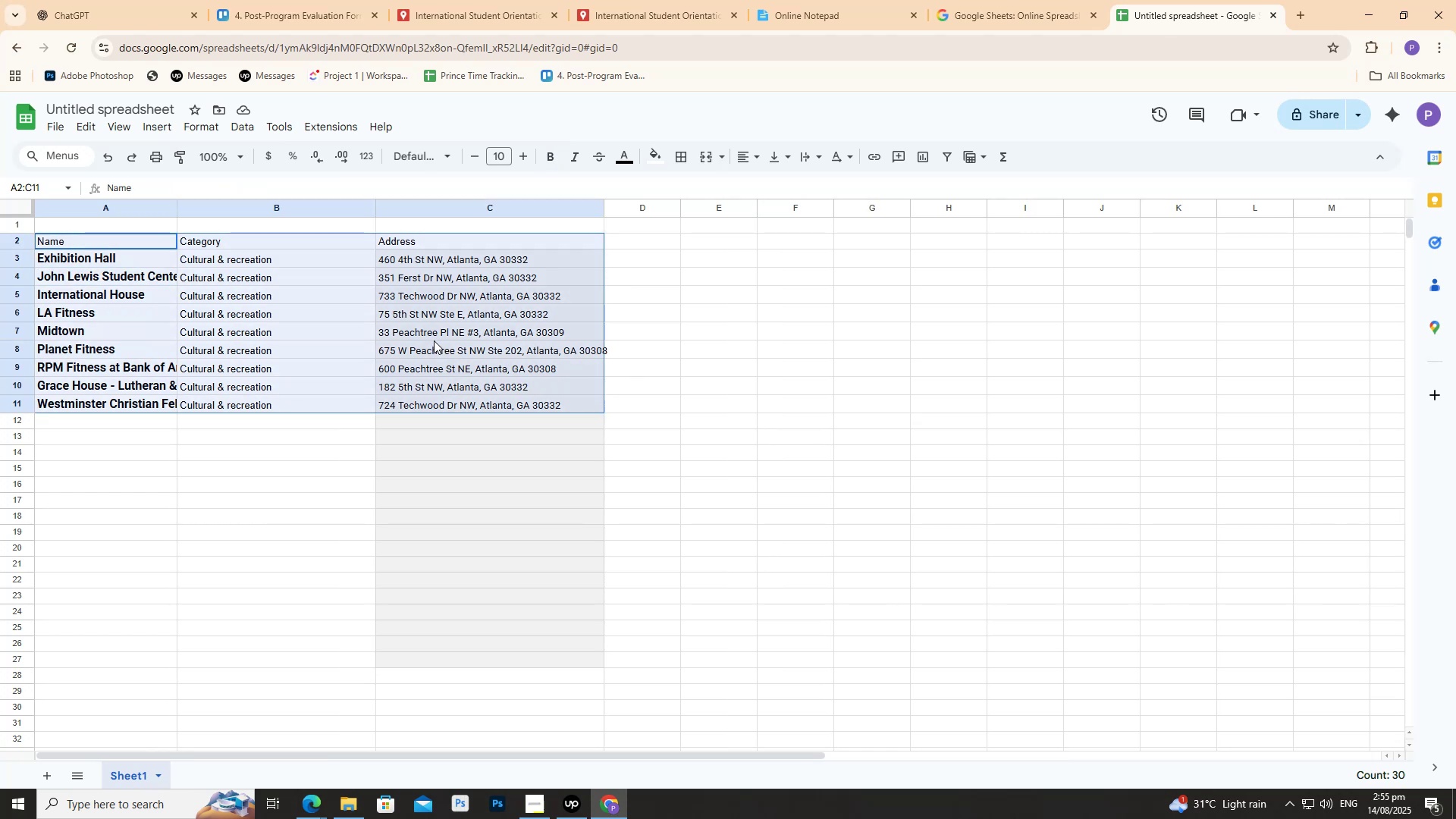 
right_click([434, 340])
 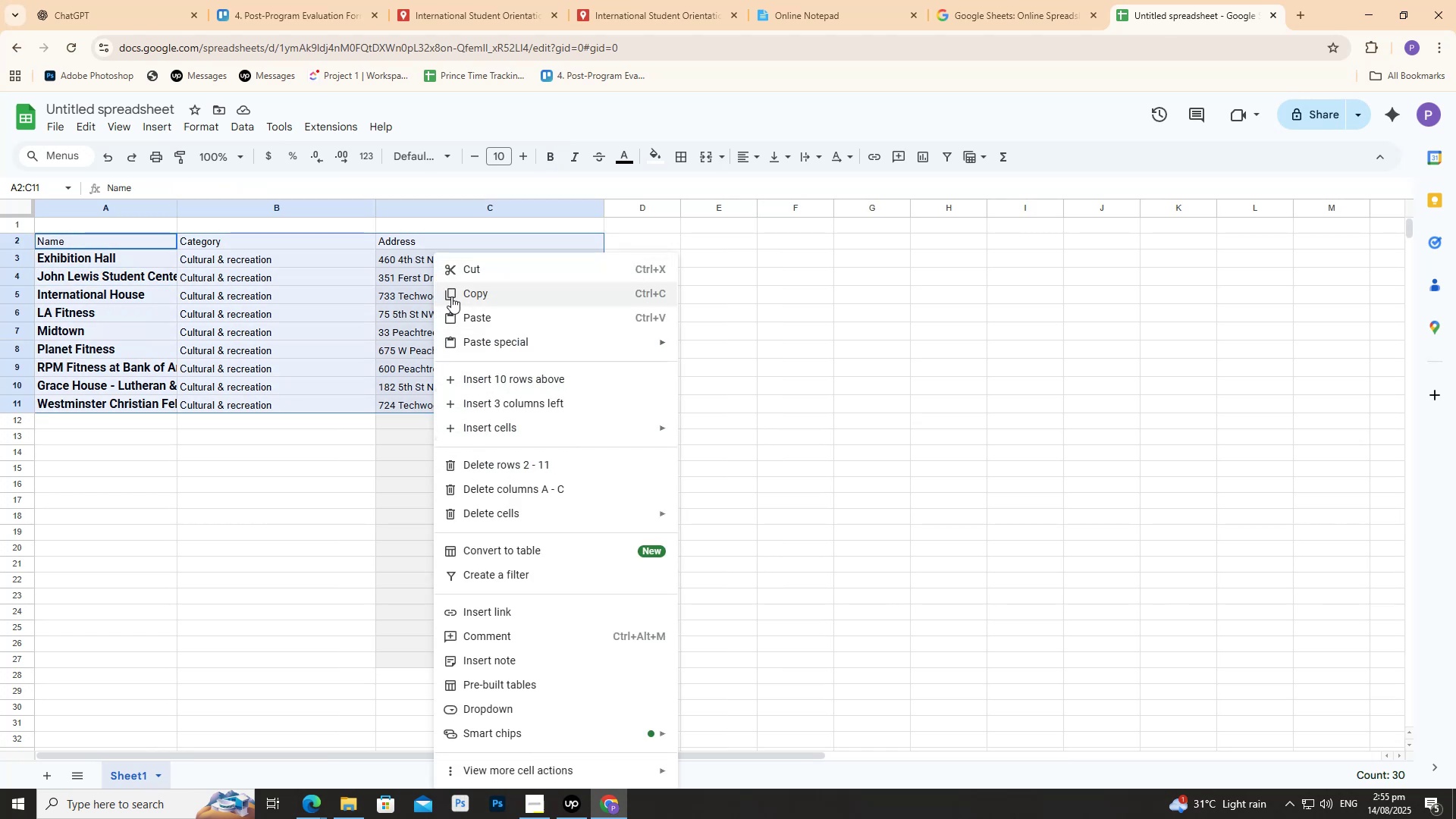 
left_click([463, 268])
 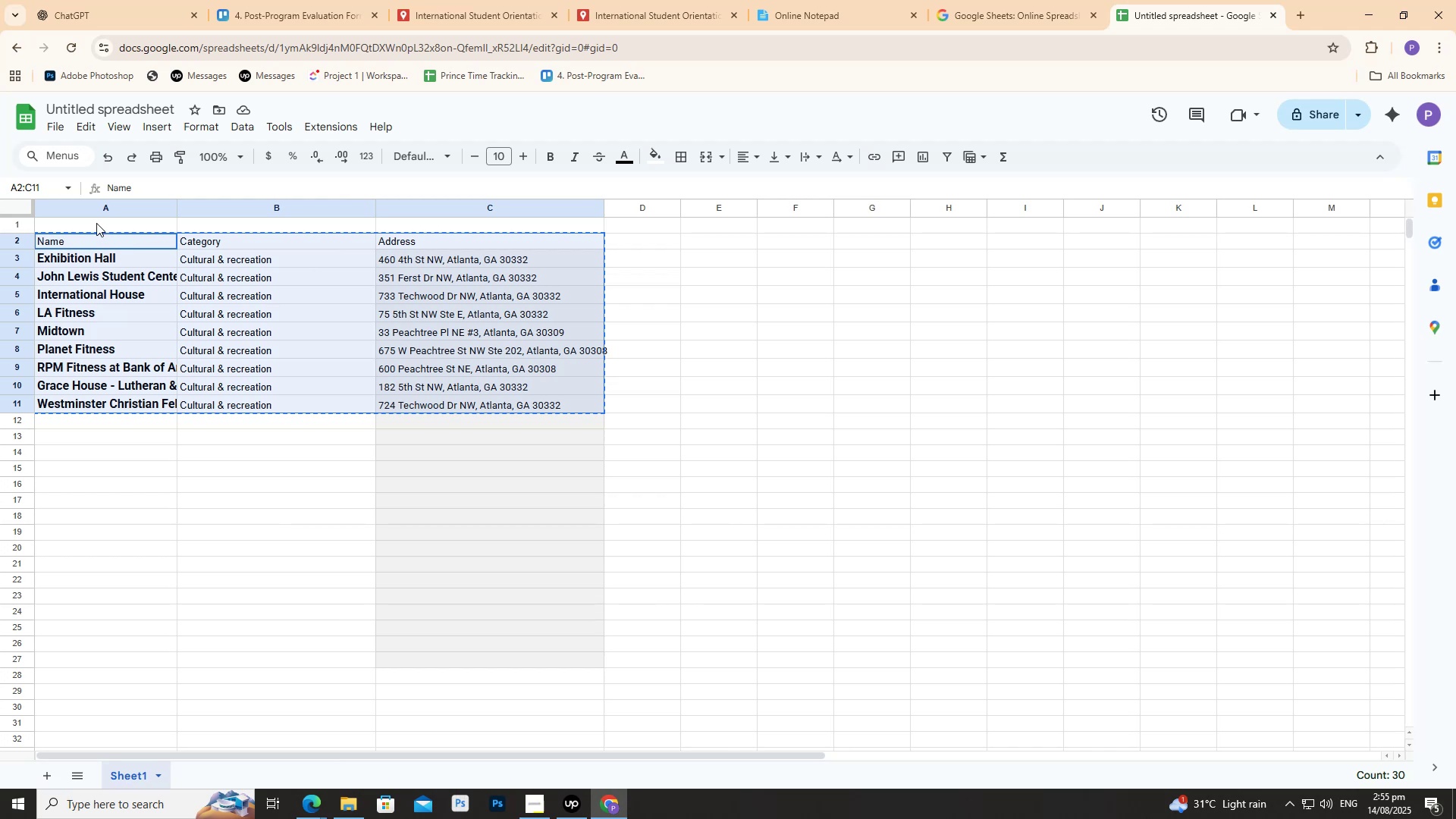 
left_click([96, 222])
 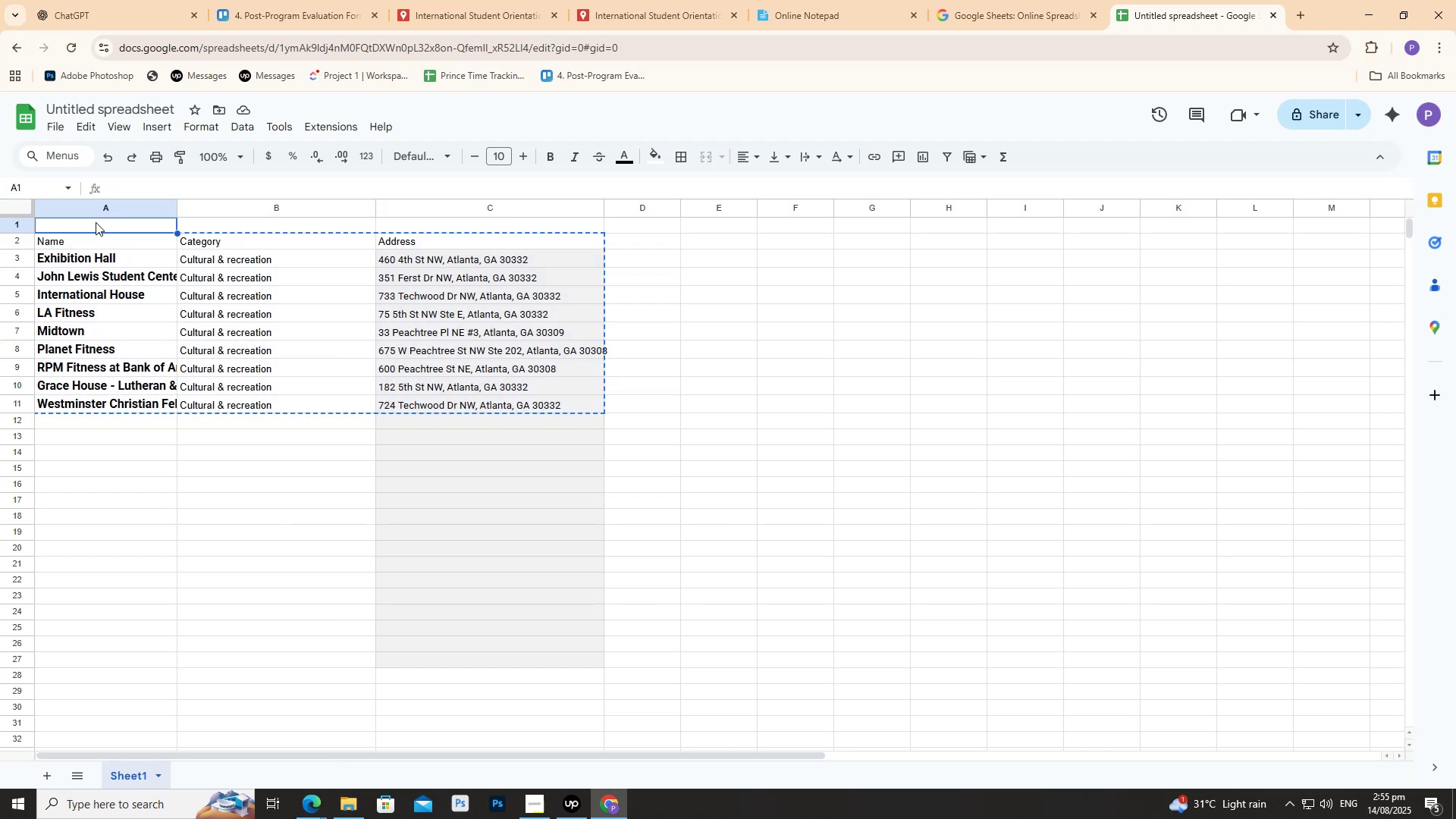 
key(Control+V)
 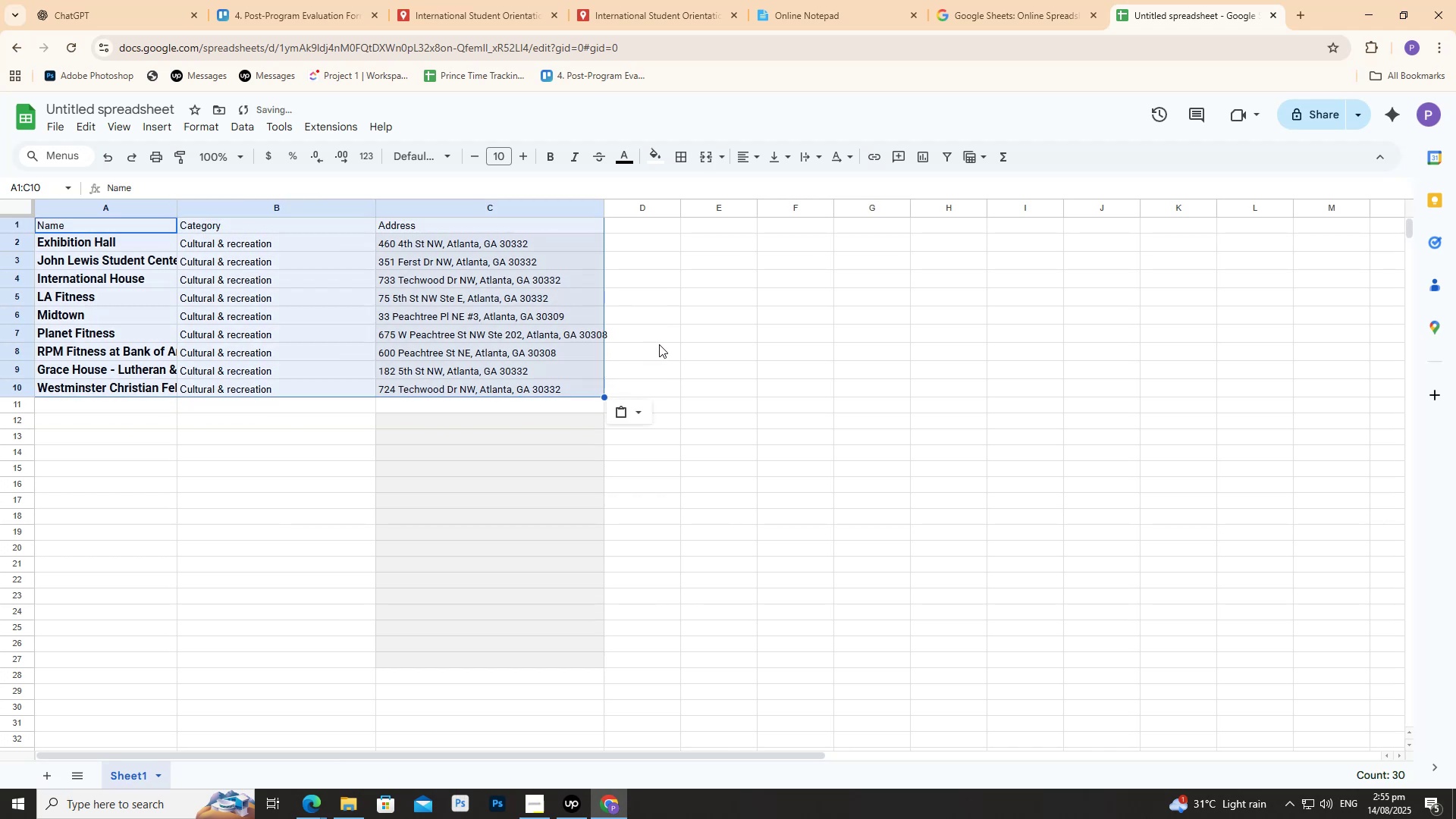 
left_click([662, 344])
 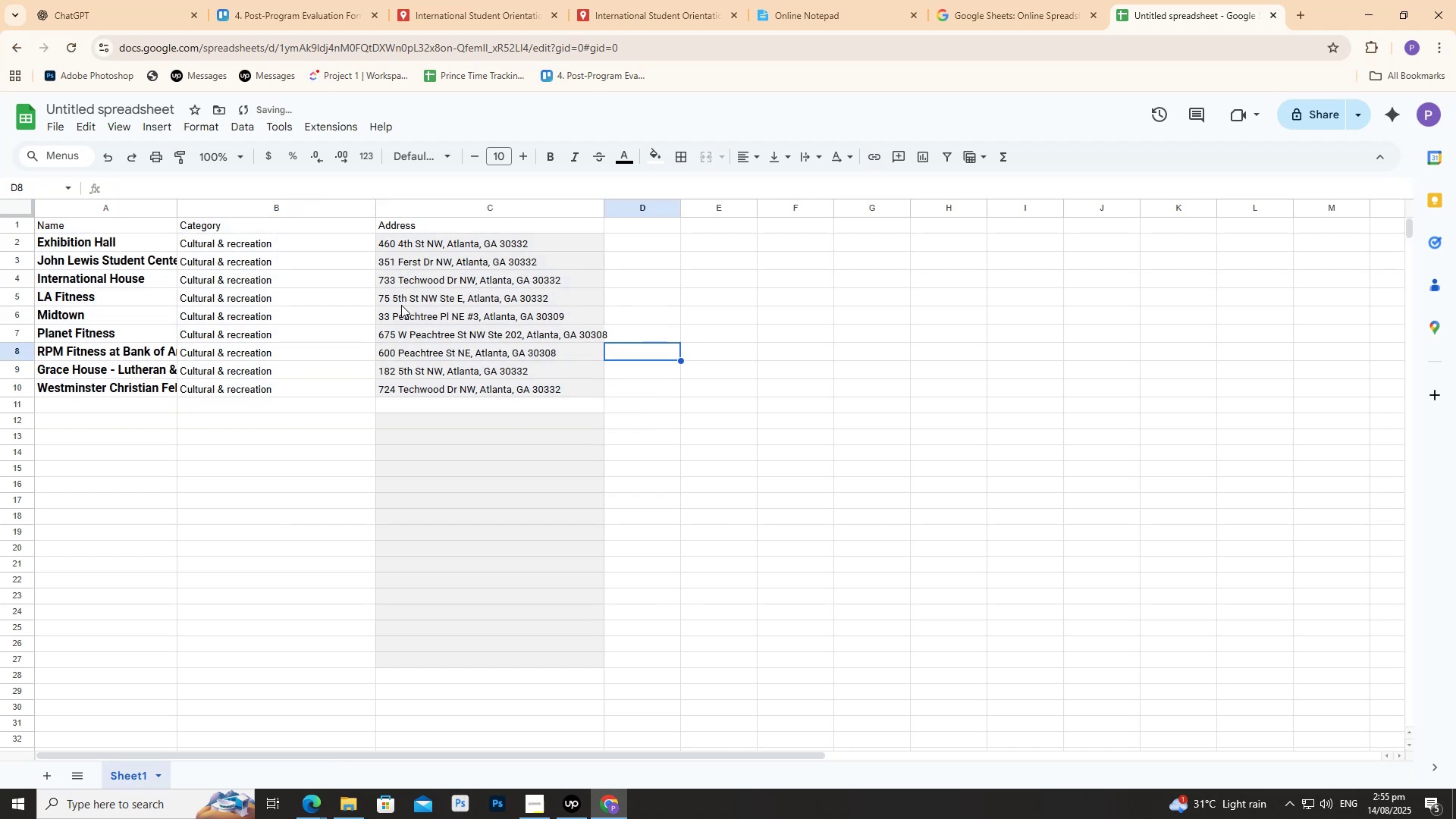 
scroll: coordinate [403, 306], scroll_direction: up, amount: 1.0
 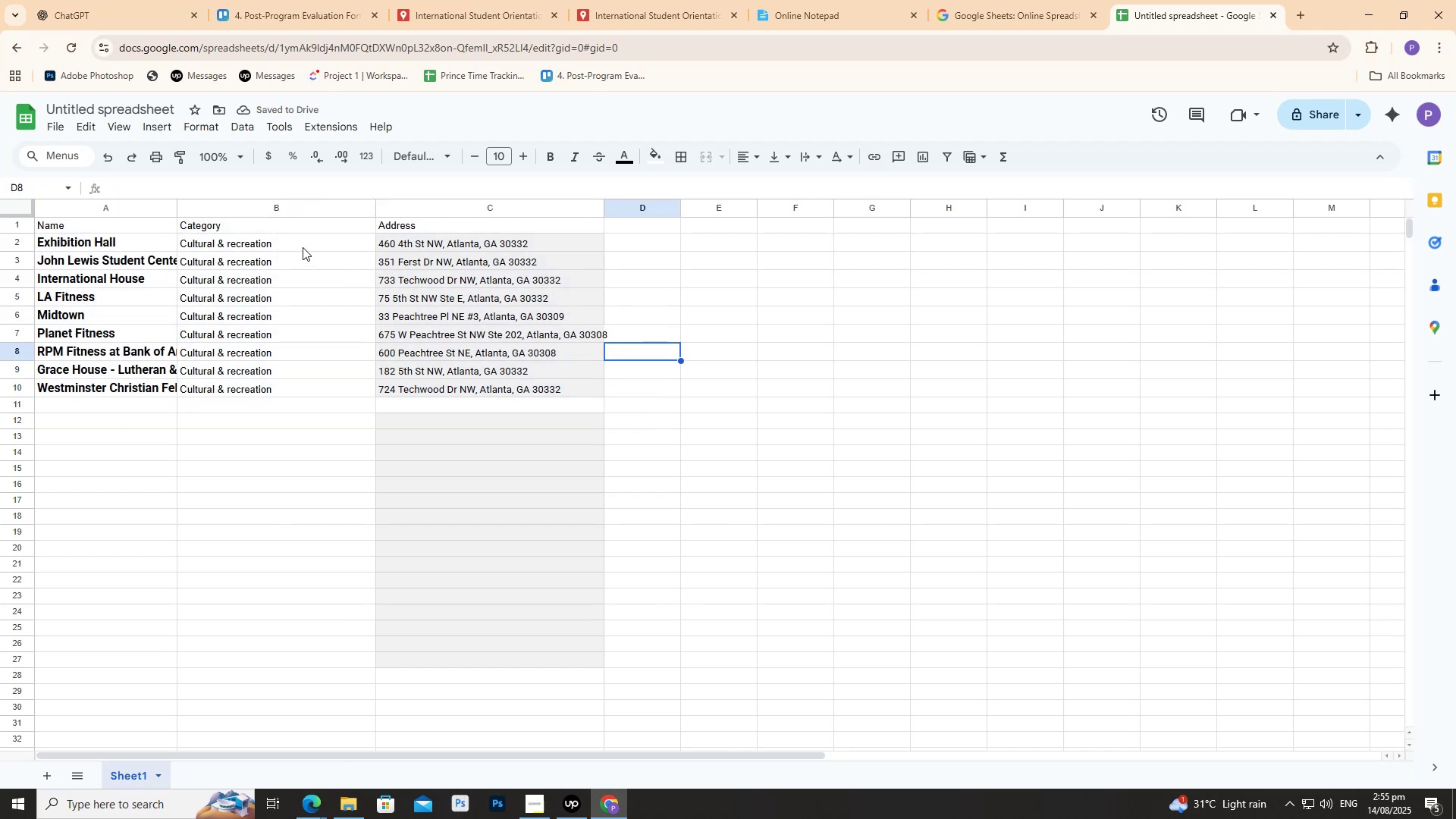 
double_click([301, 242])
 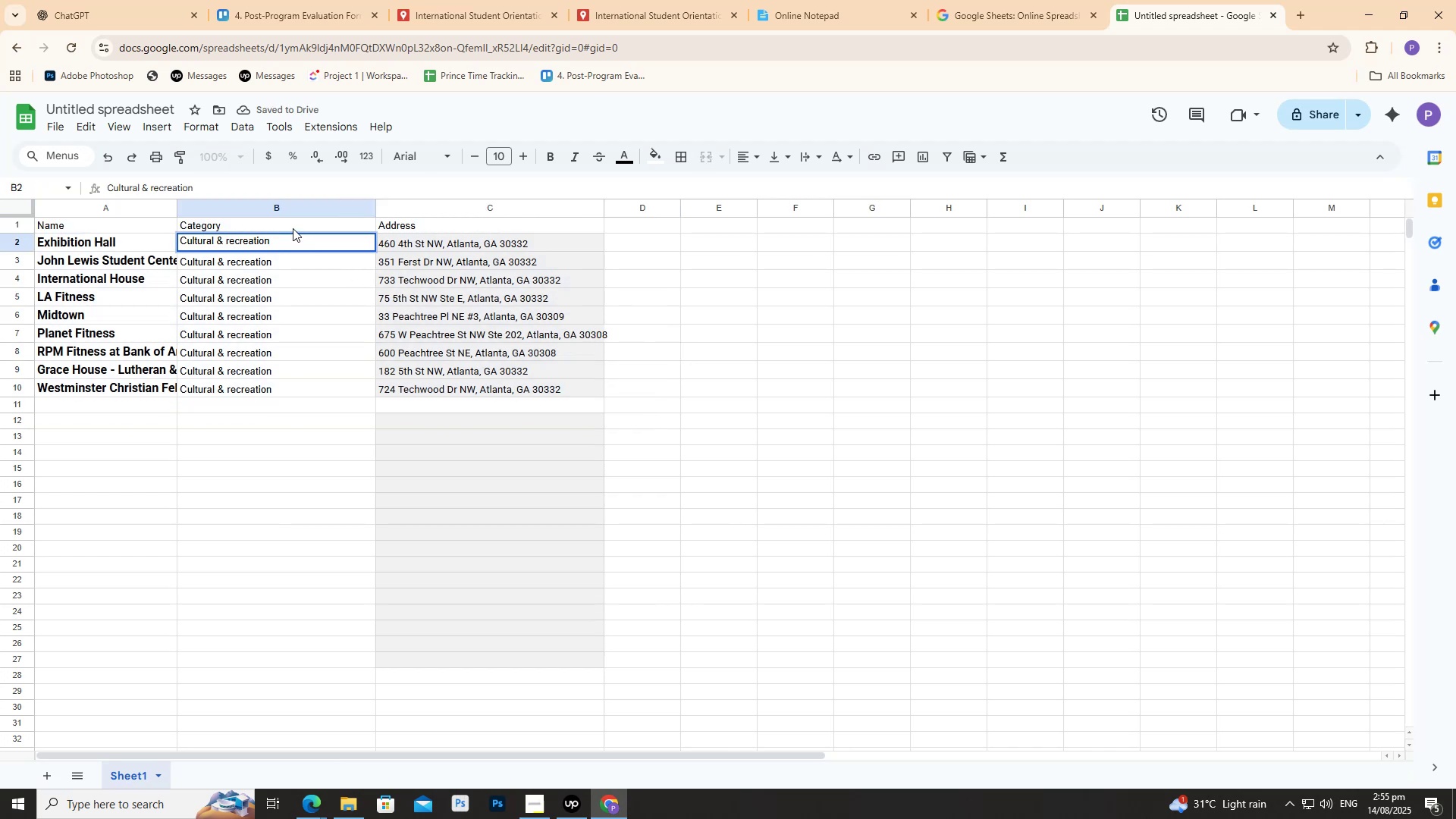 
double_click([293, 228])
 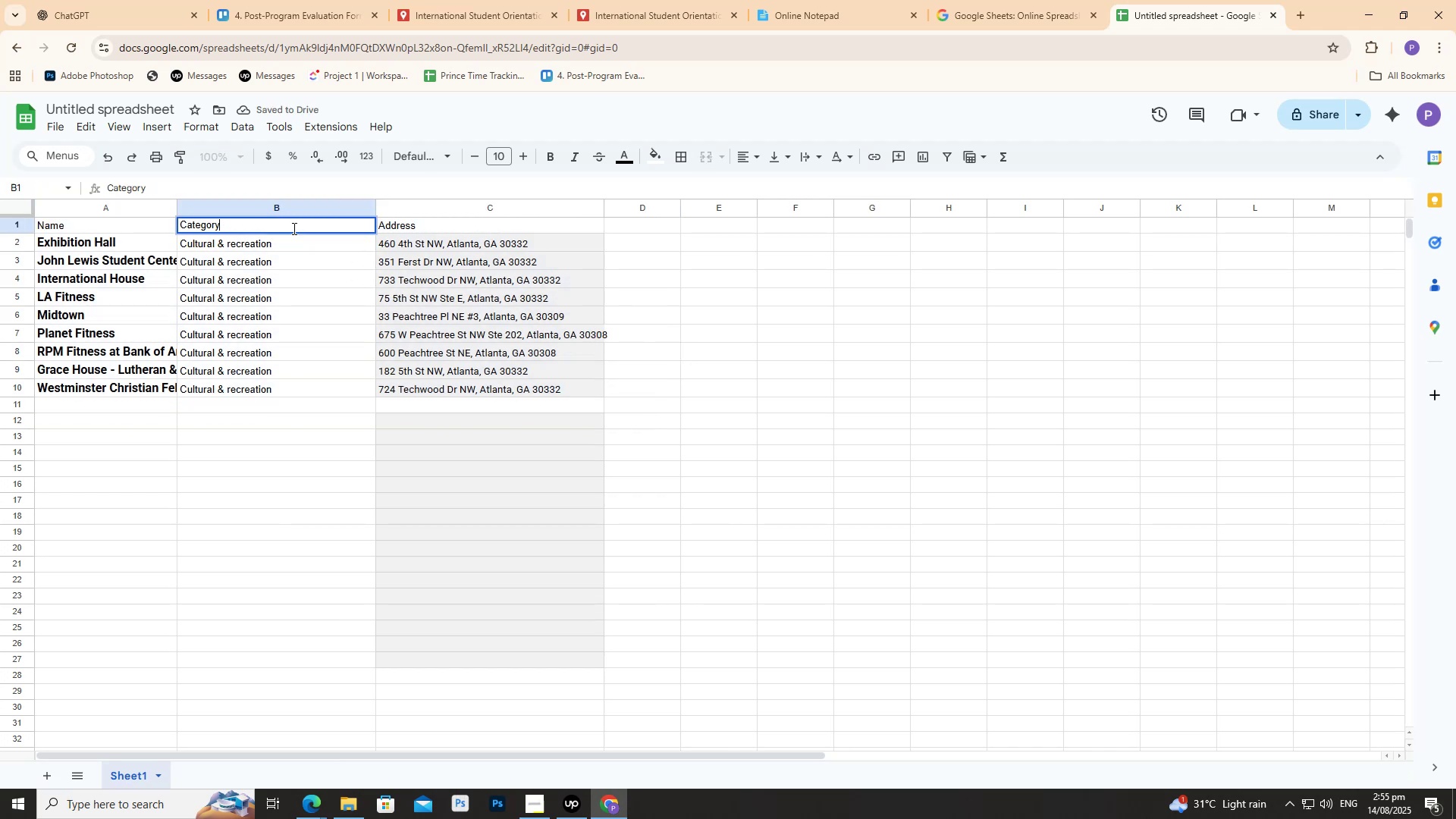 
triple_click([293, 228])
 